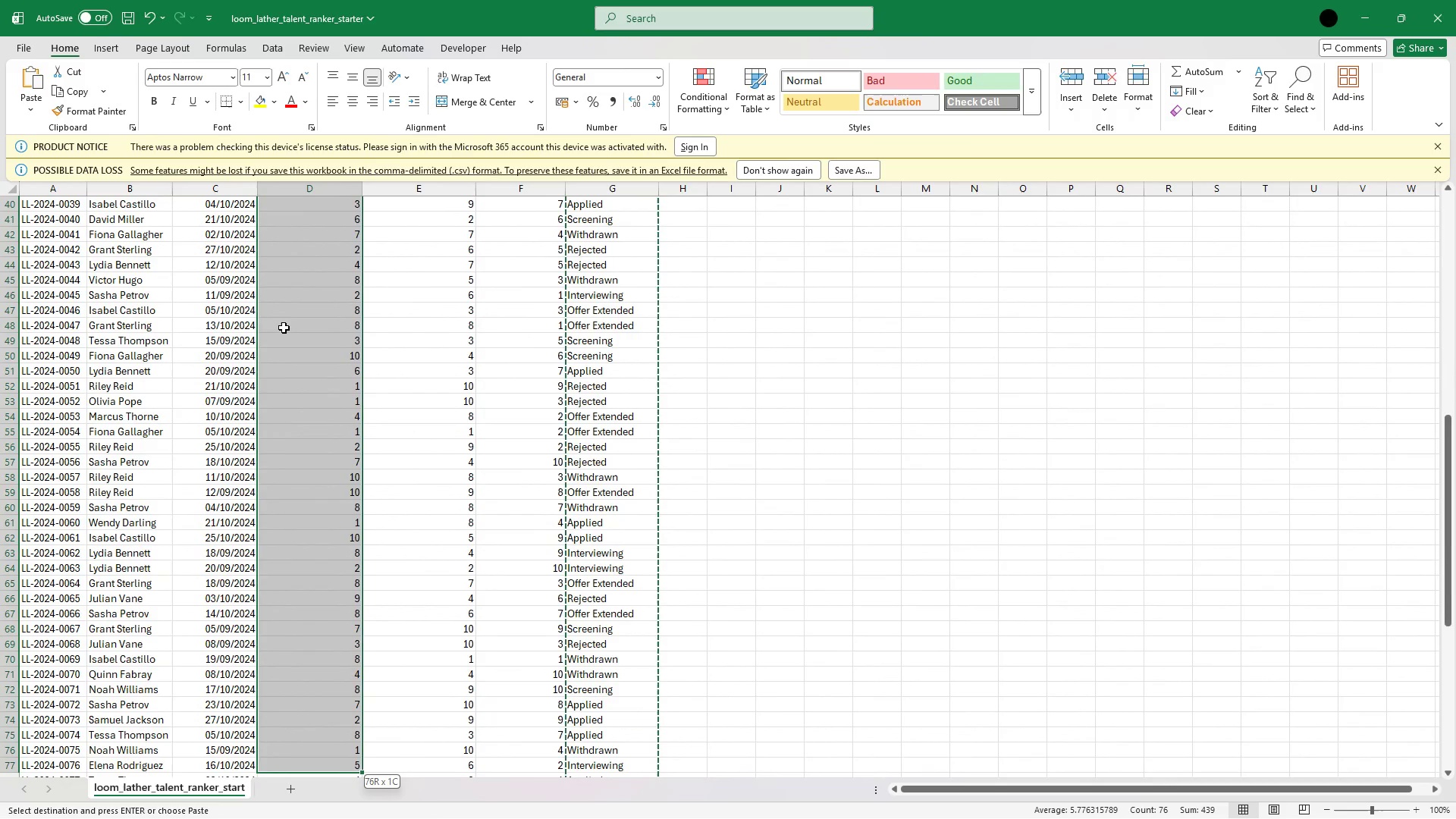 
key(Shift+ArrowDown)
 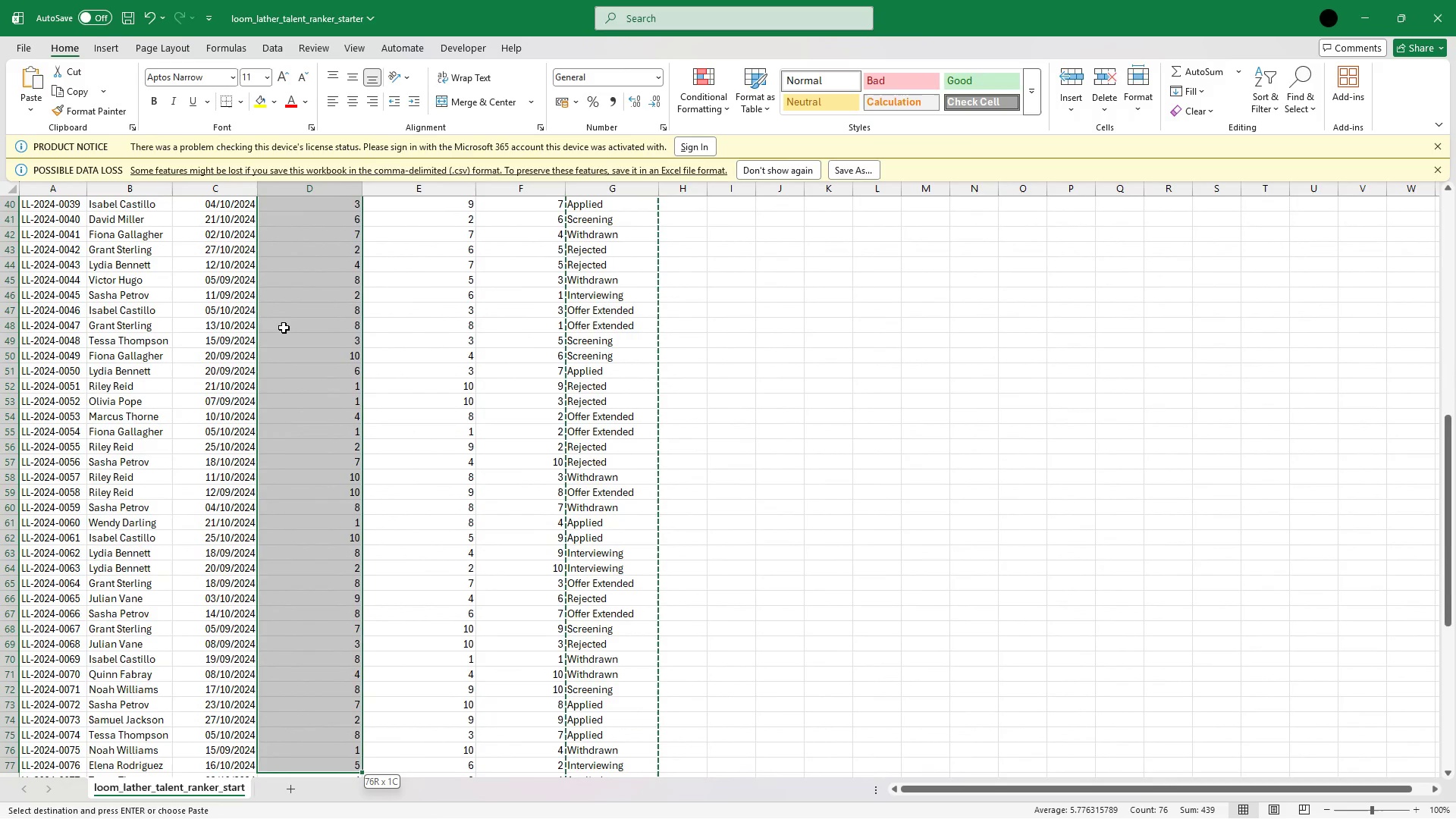 
key(Shift+ArrowDown)
 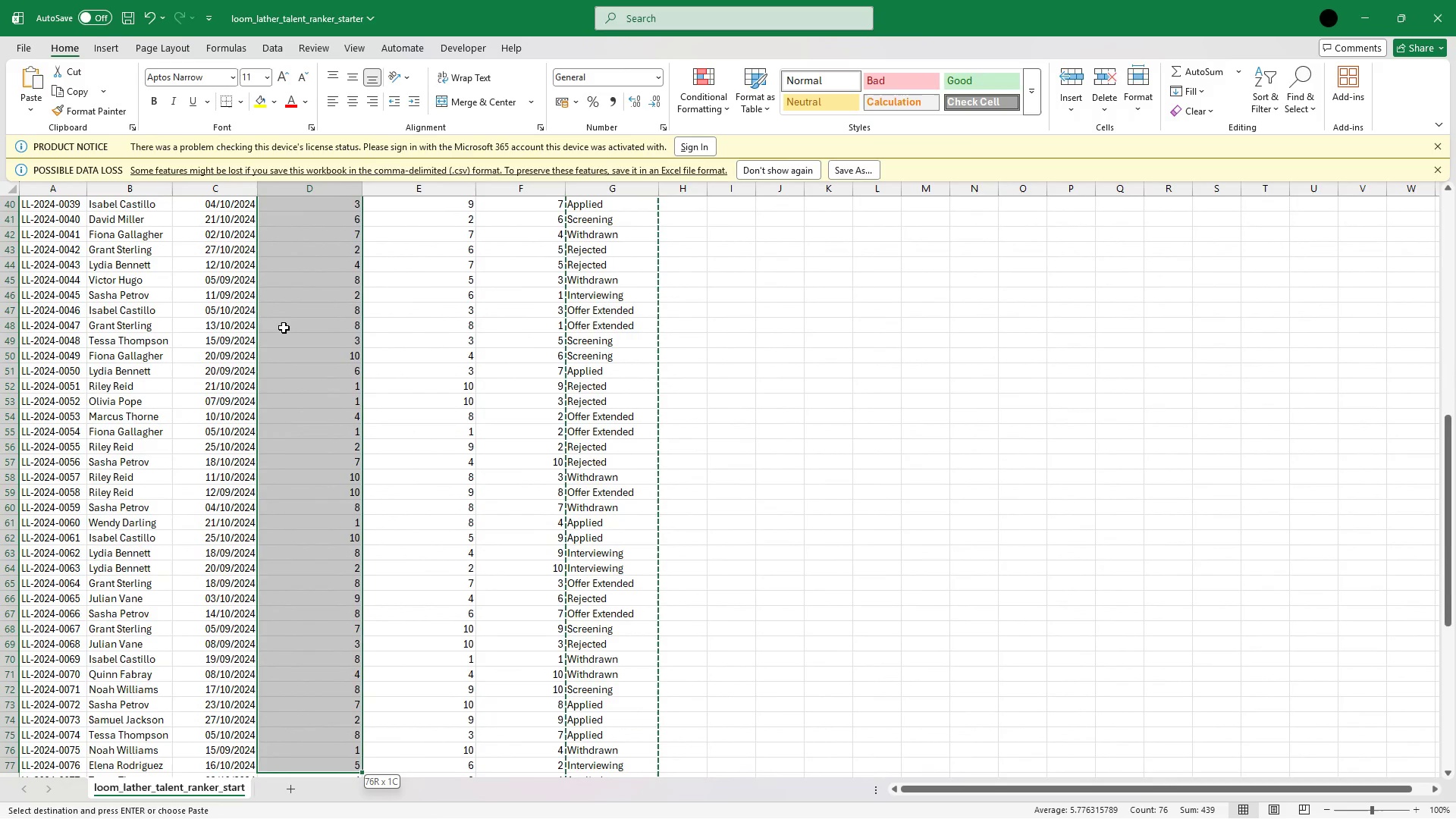 
key(Shift+ArrowDown)
 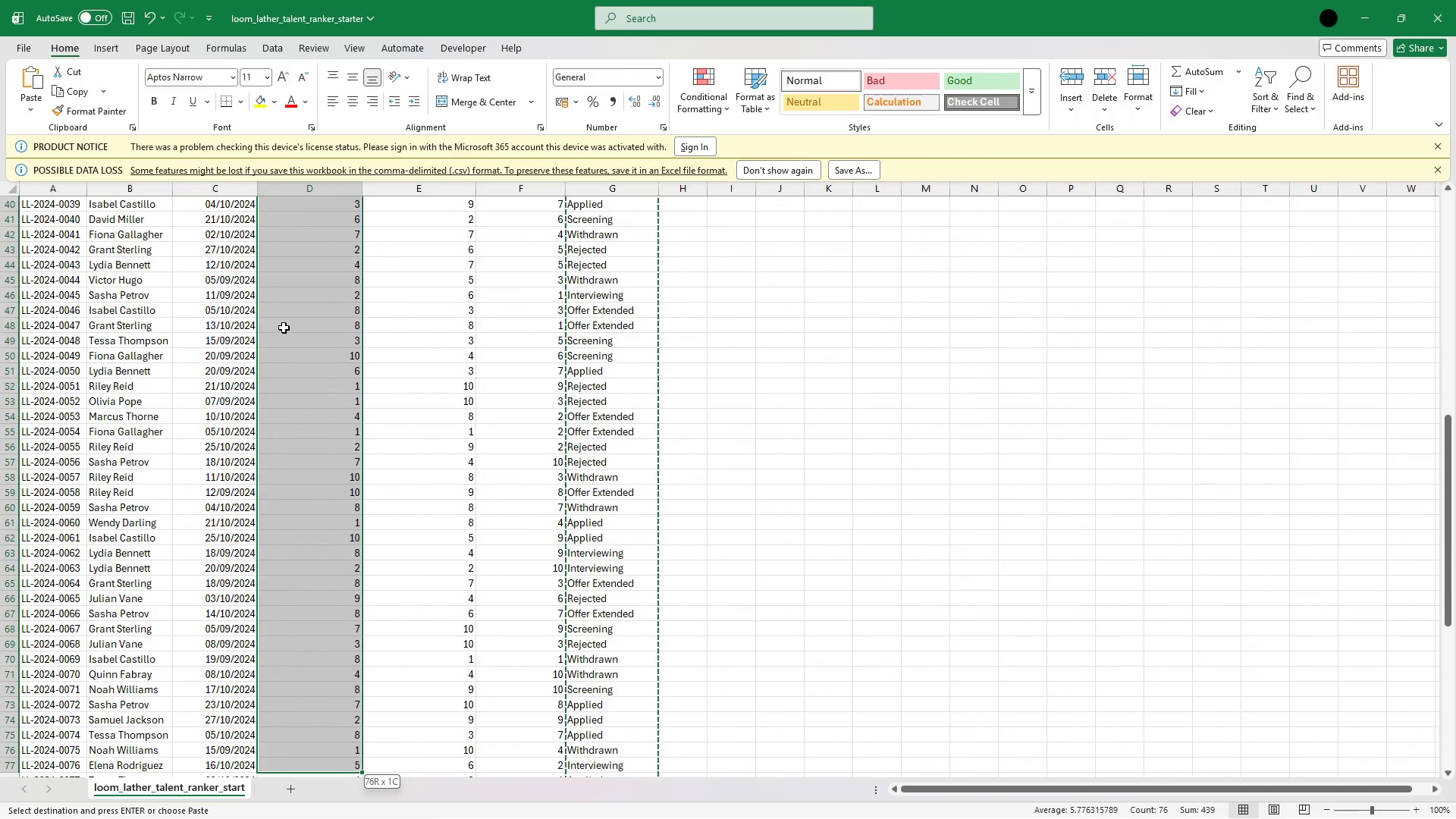 
key(Shift+ArrowDown)
 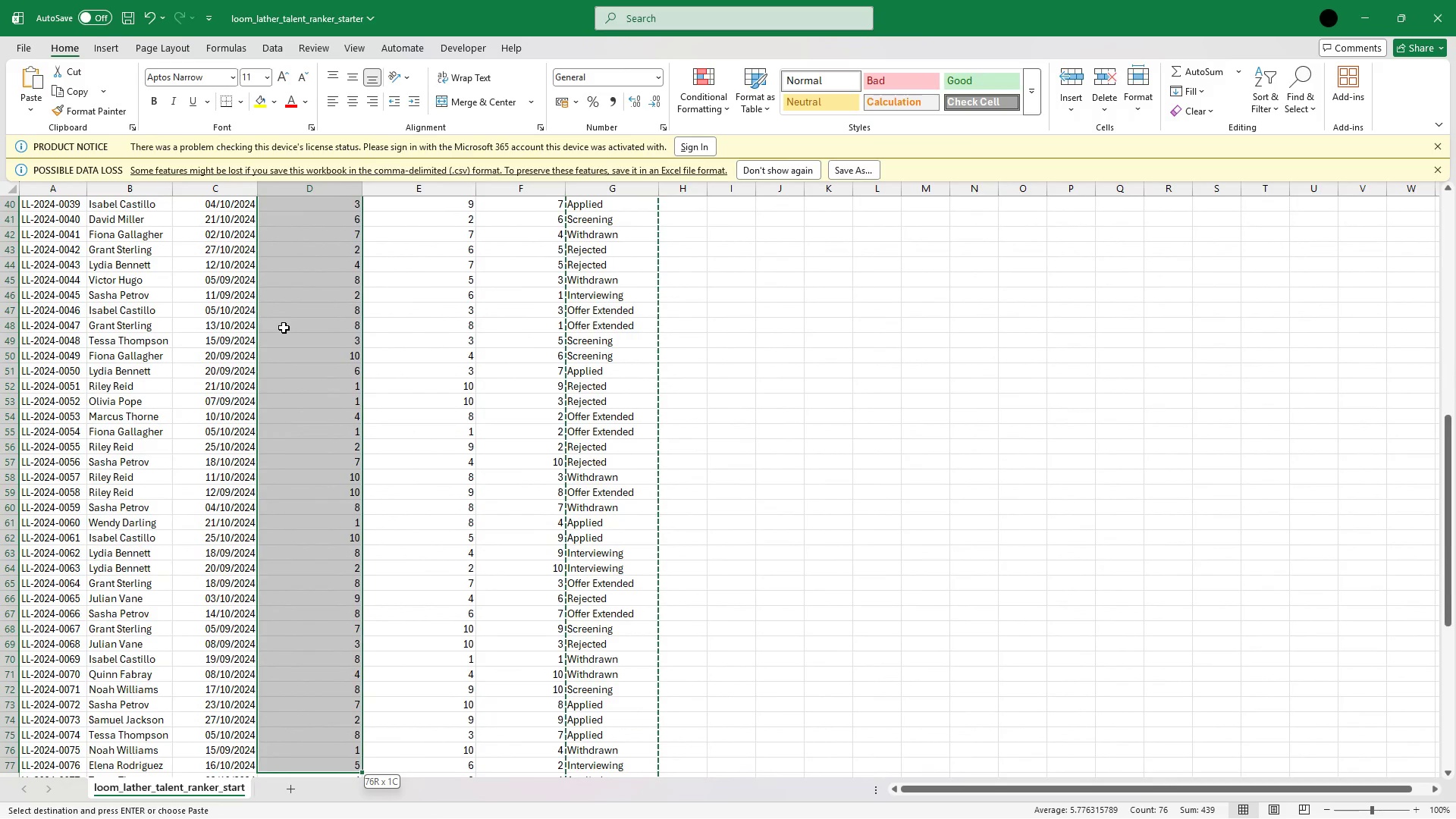 
key(Shift+ArrowDown)
 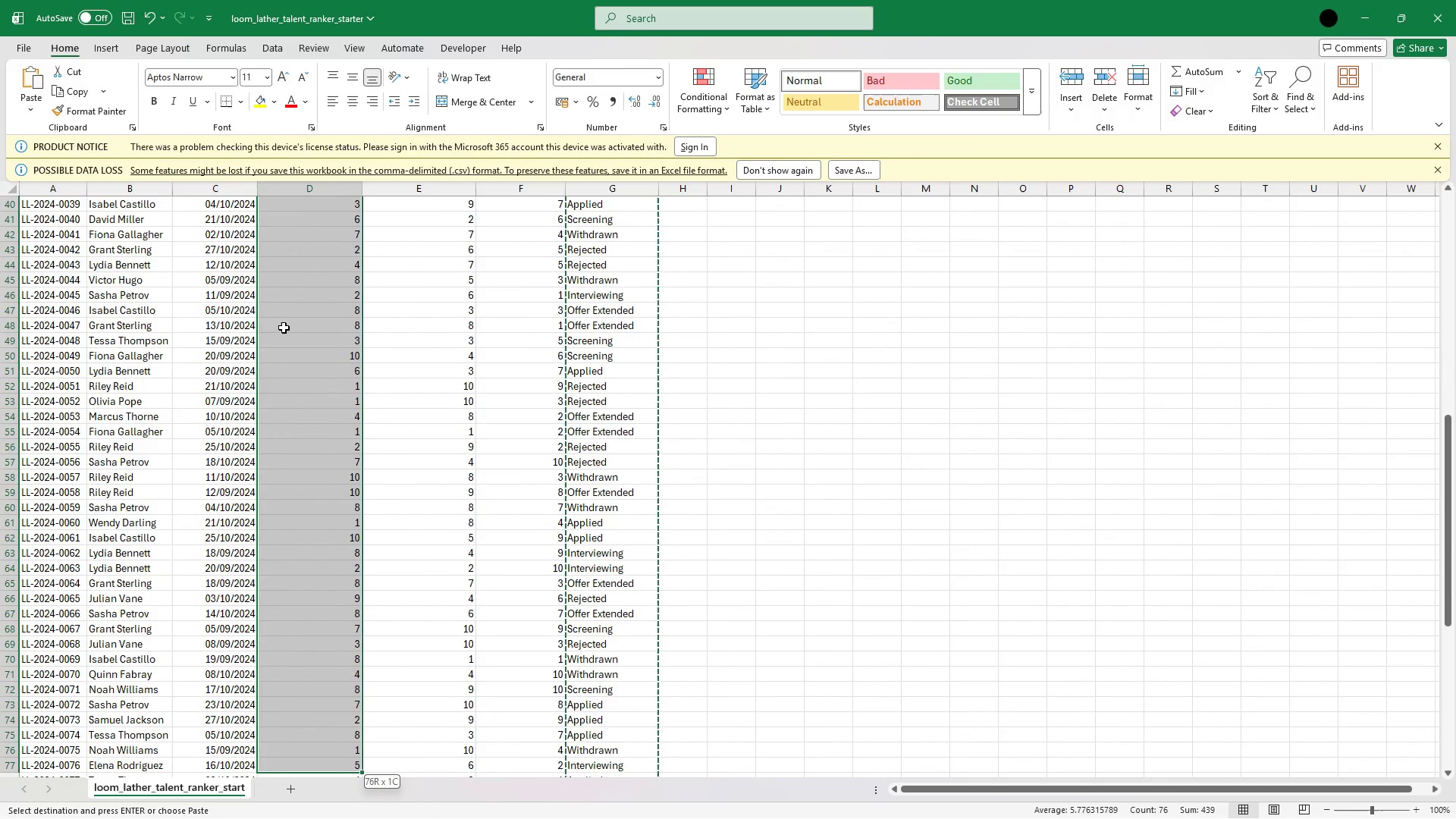 
key(Shift+ArrowDown)
 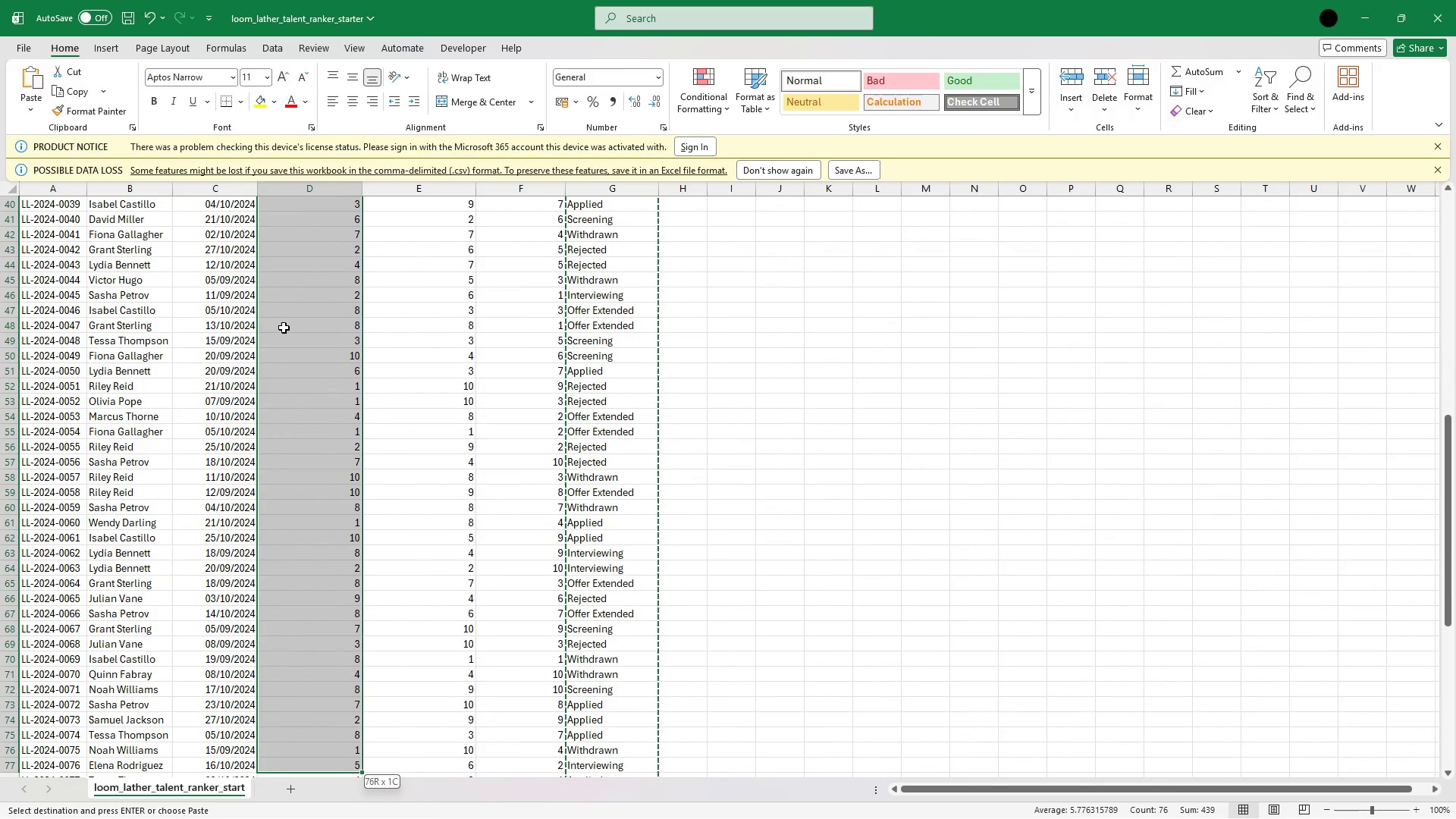 
key(Shift+ArrowDown)
 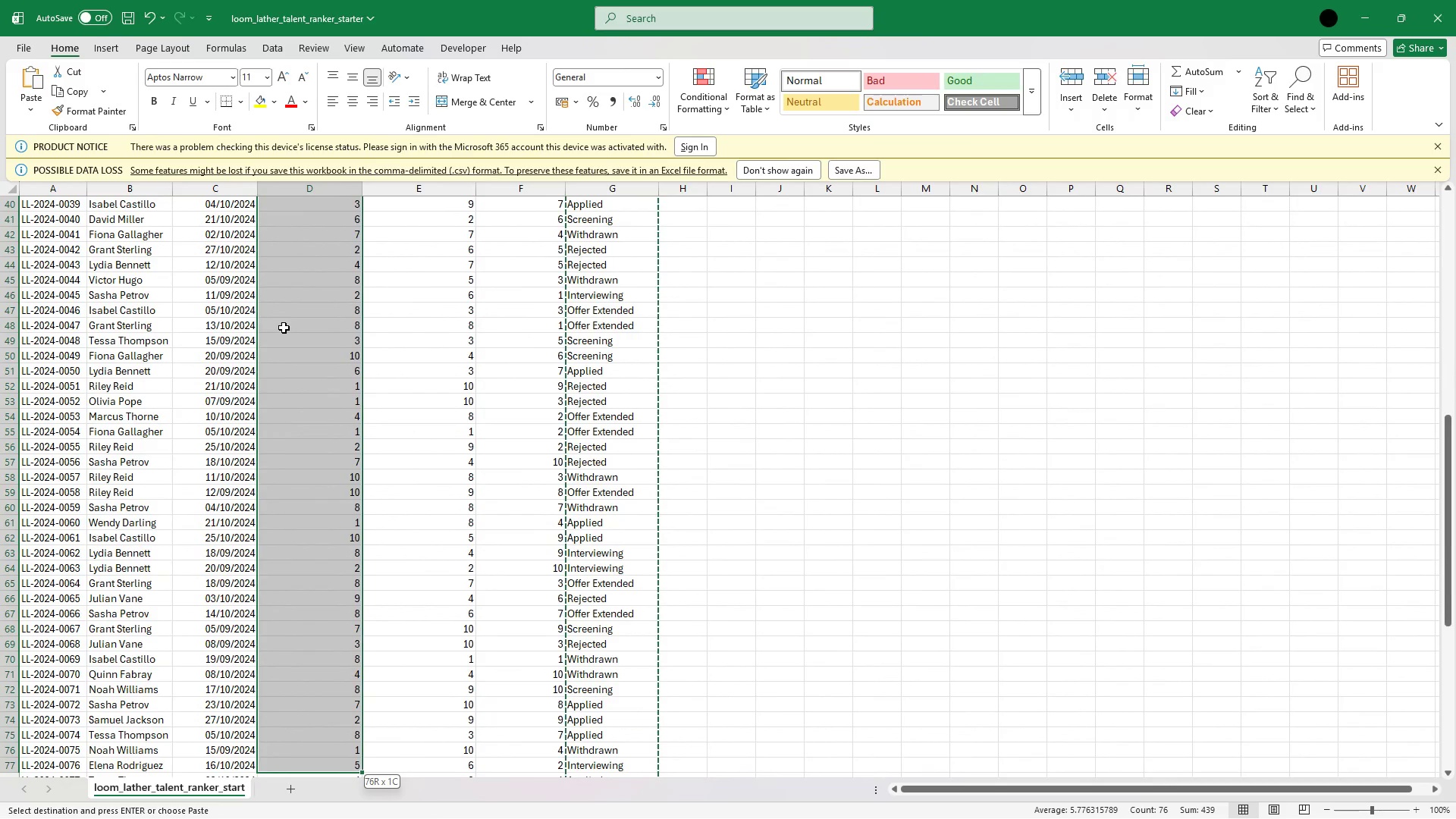 
key(Shift+ArrowDown)
 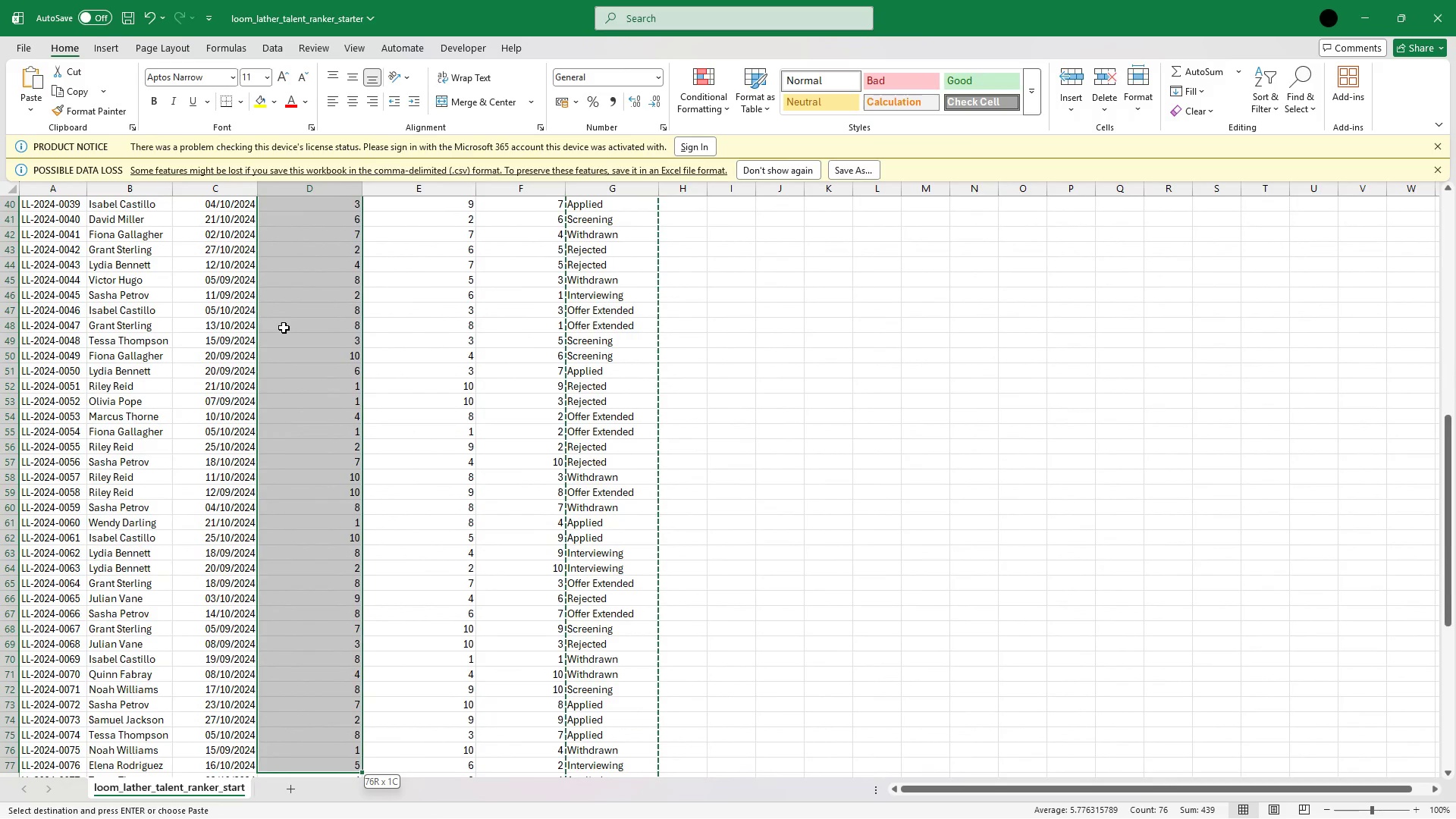 
key(Shift+ArrowDown)
 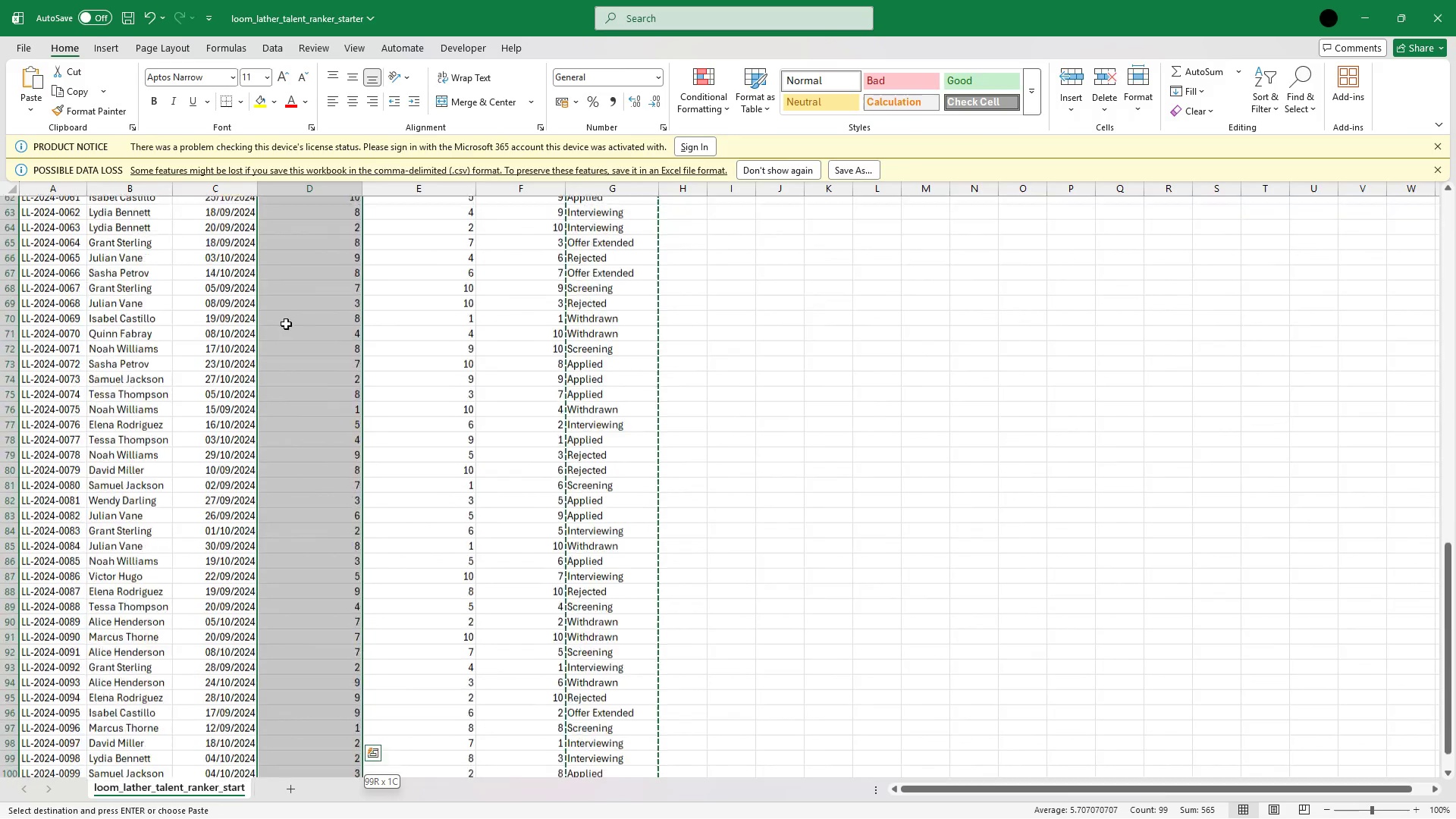 
key(Shift+ArrowDown)
 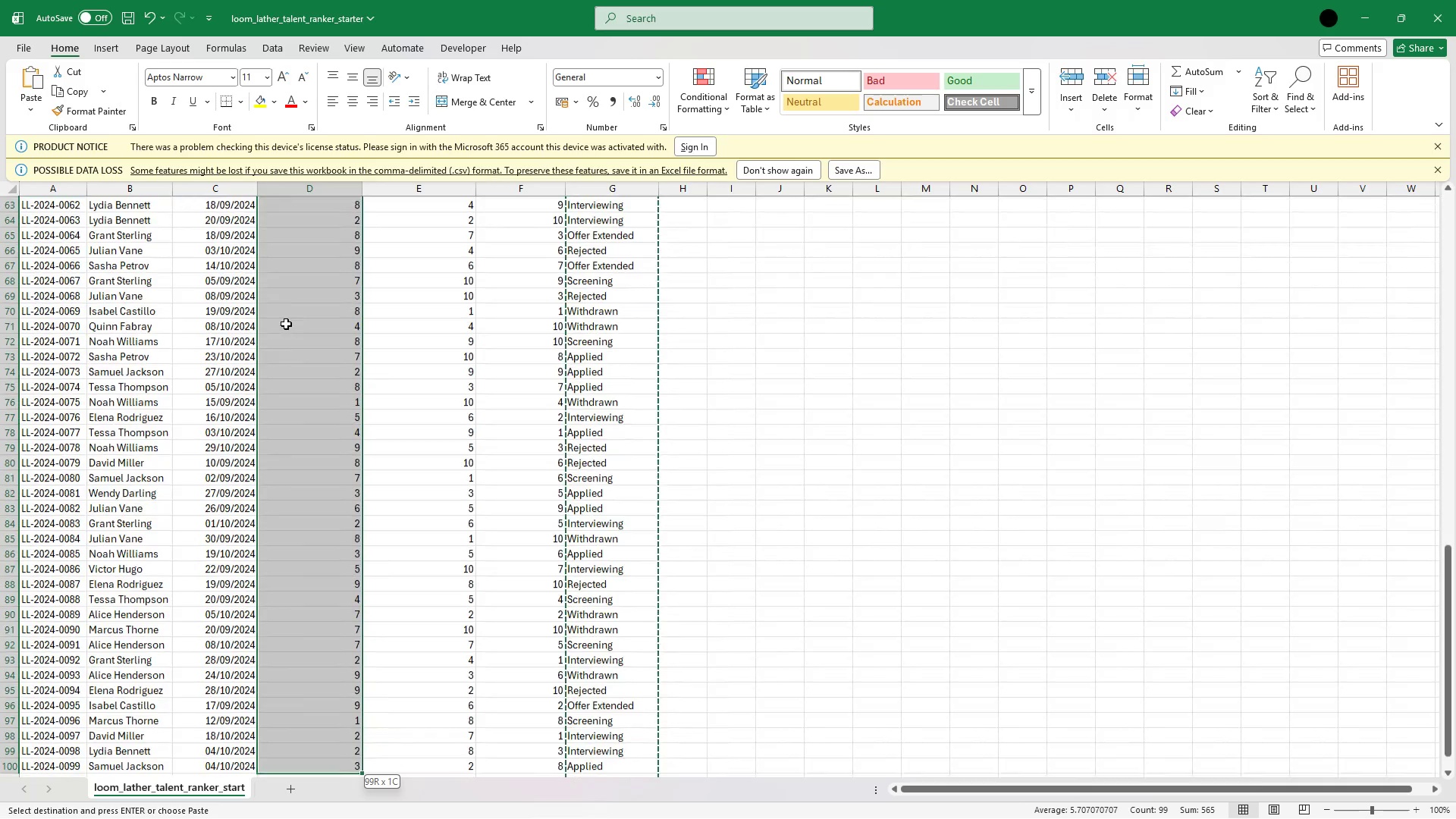 
key(Shift+ArrowDown)
 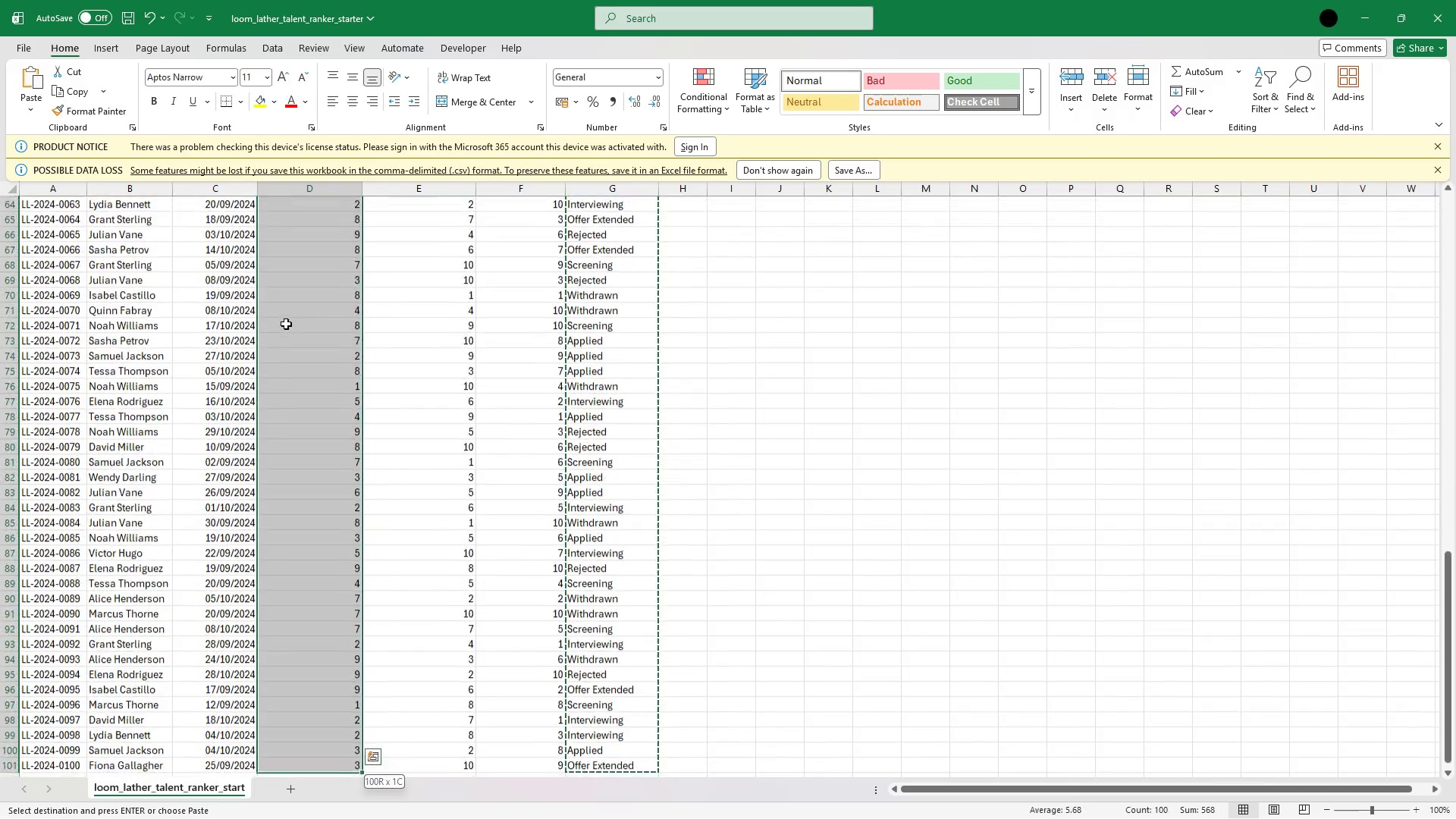 
key(Shift+ArrowDown)
 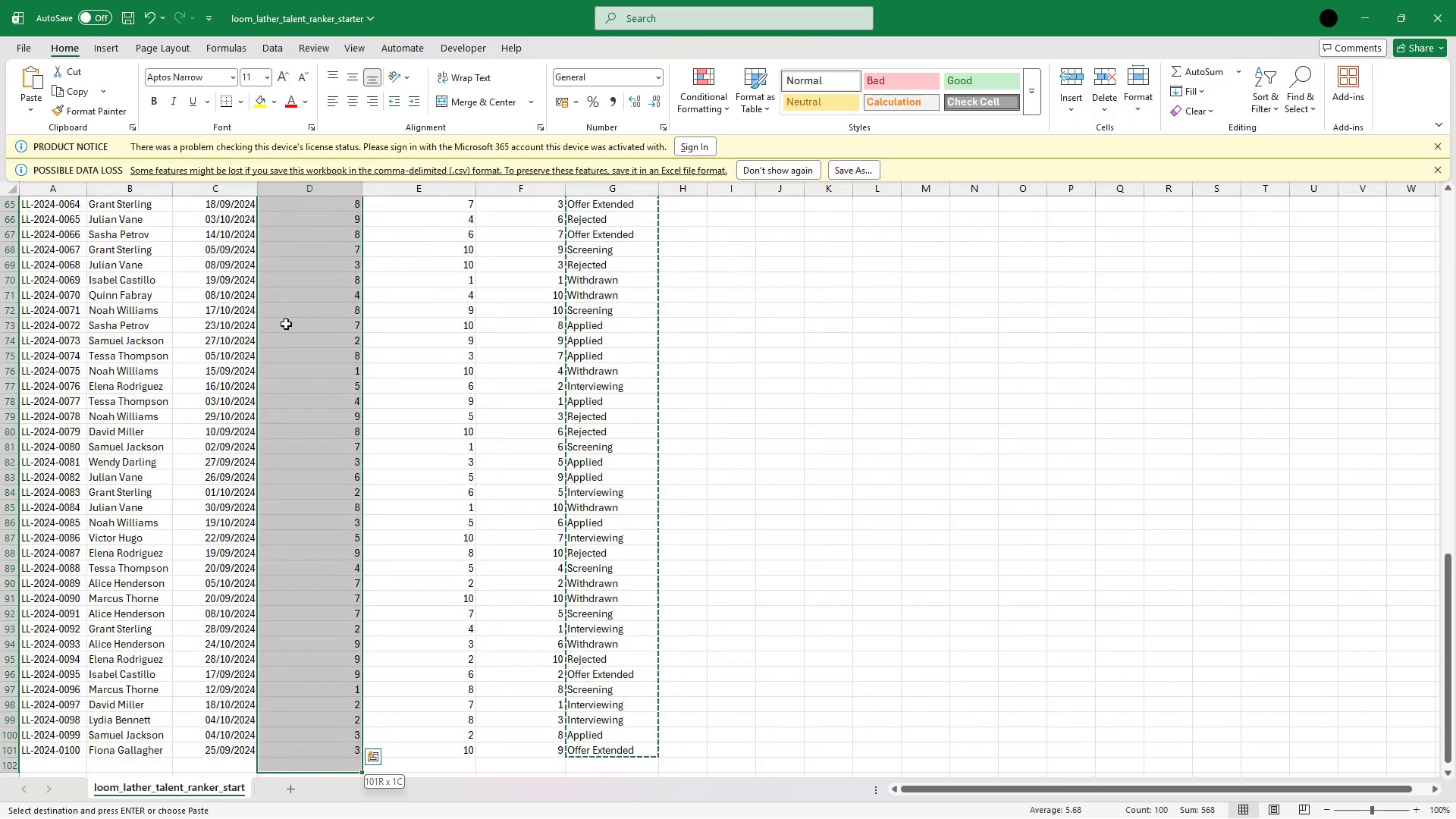 
key(Shift+ArrowUp)
 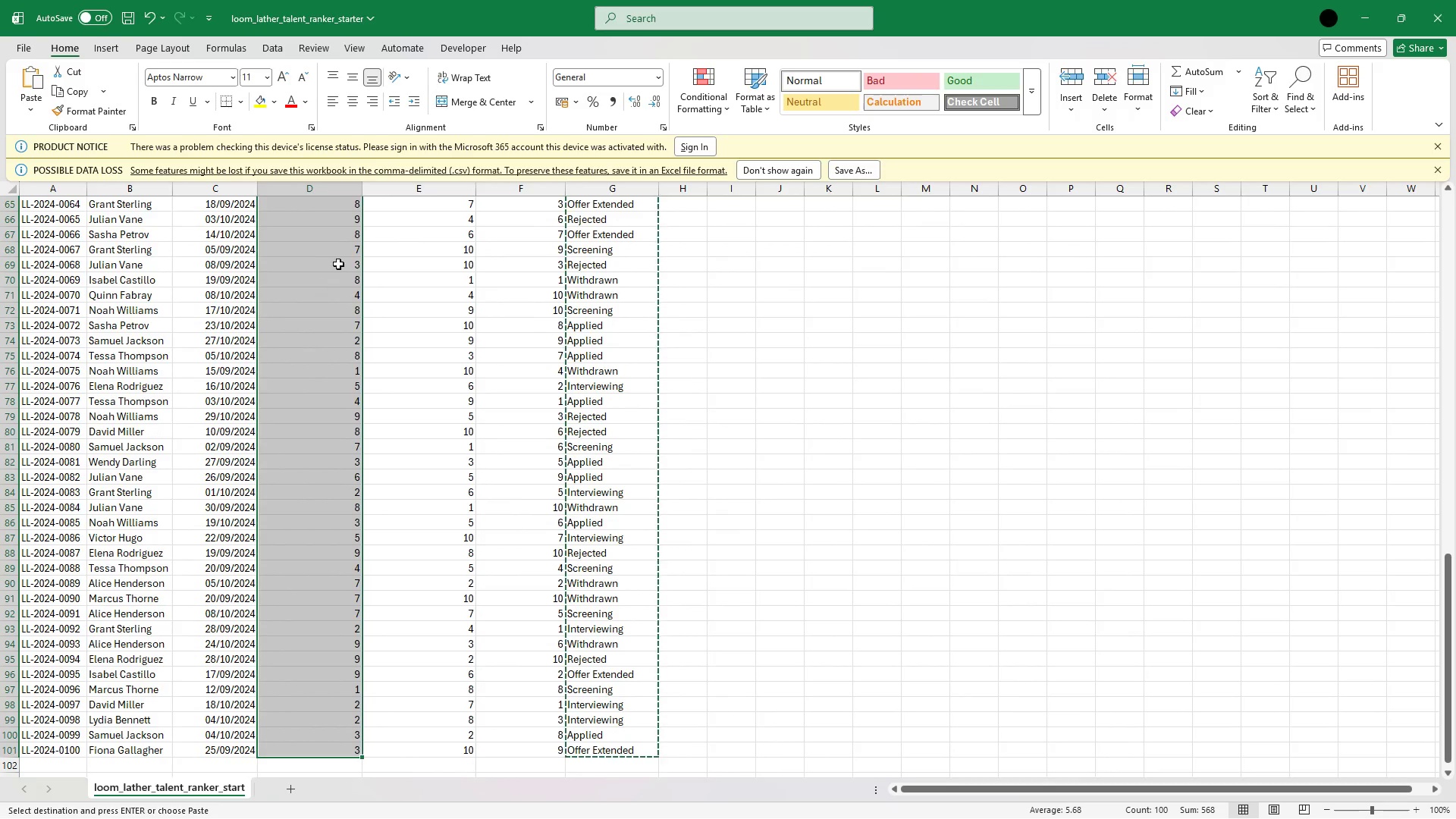 
key(Control+ControlLeft)
 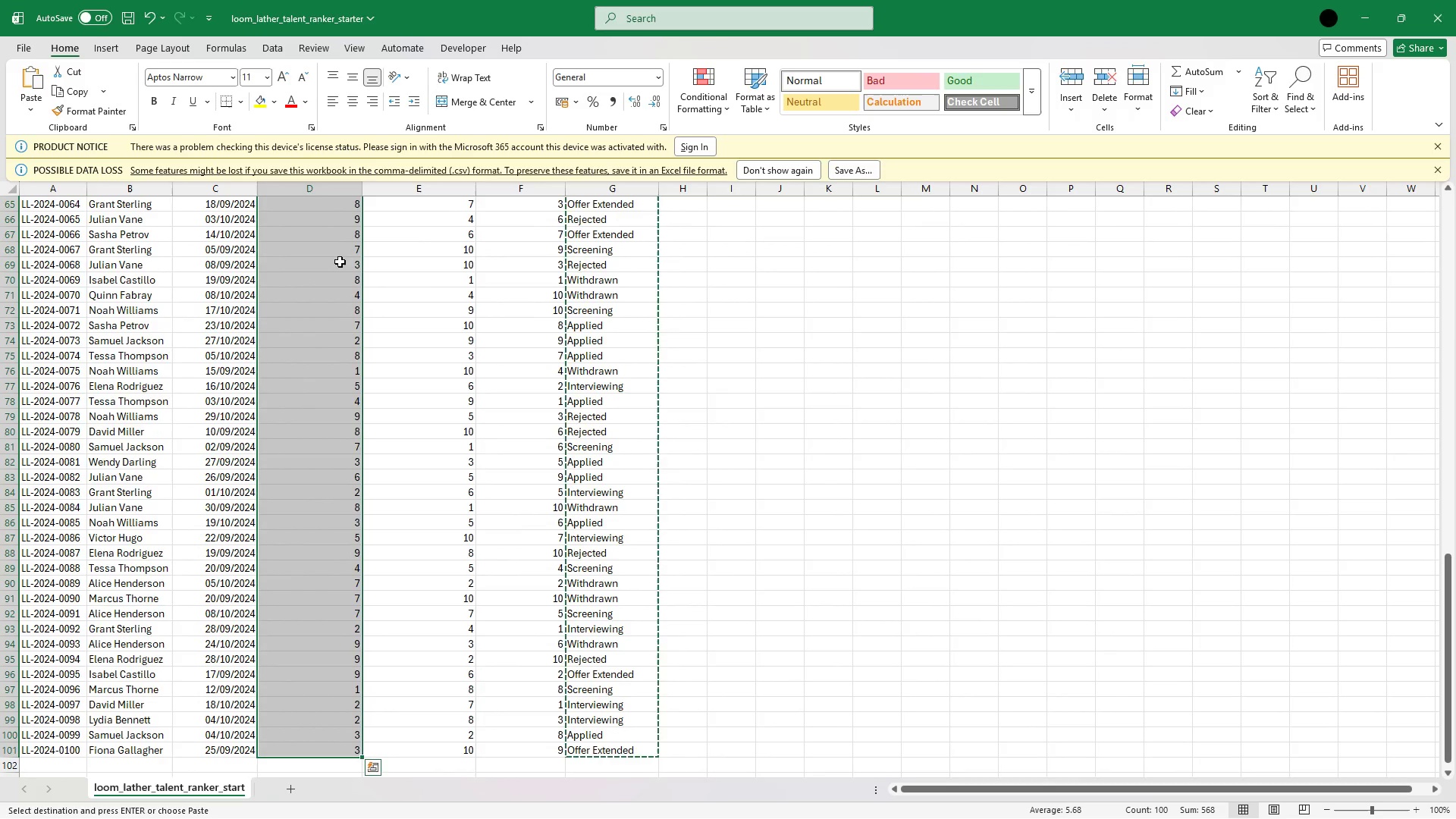 
key(Control+C)
 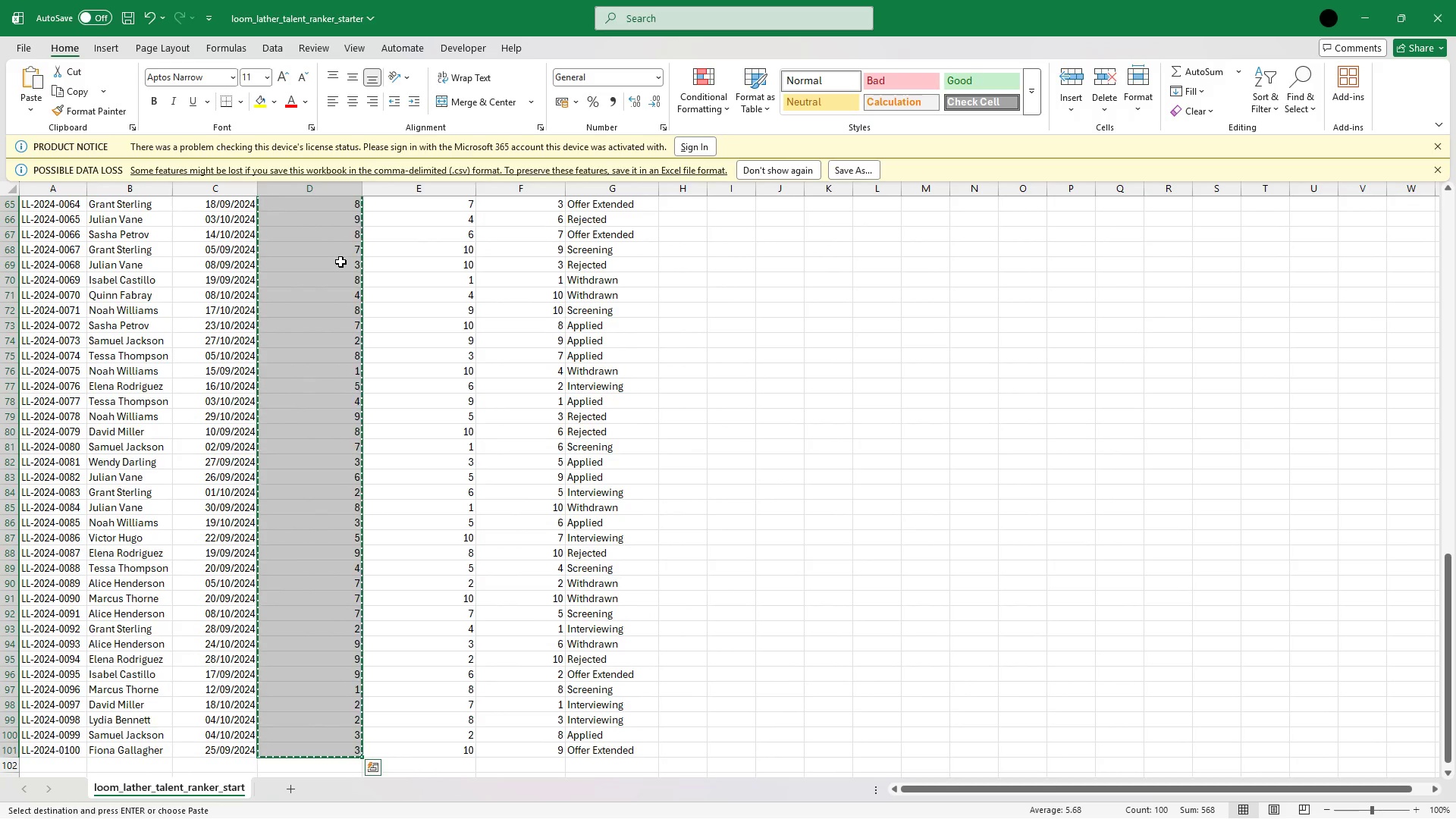 
scroll: coordinate [1455, 818], scroll_direction: down, amount: 4.0
 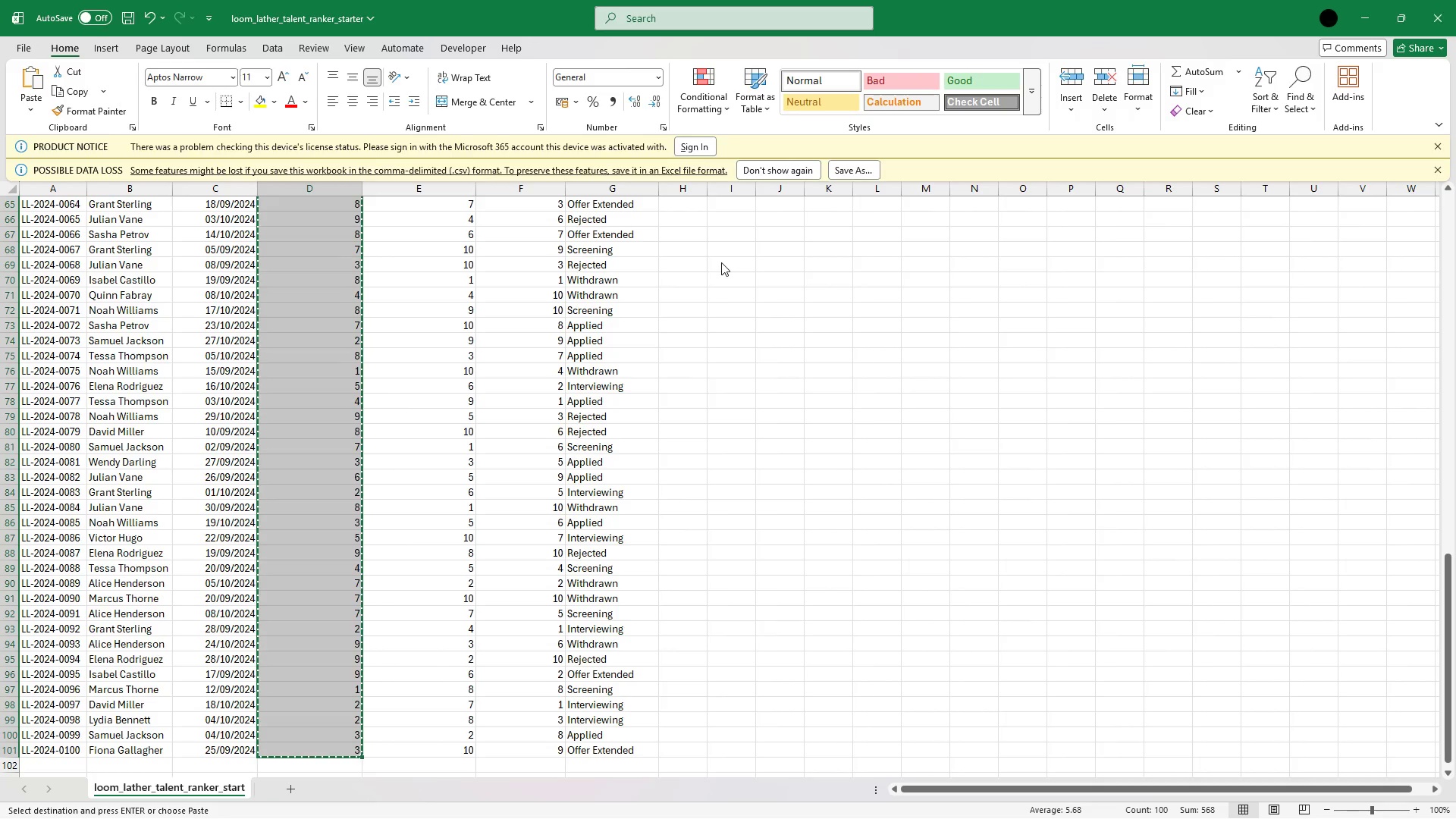 
wait(6.6)
 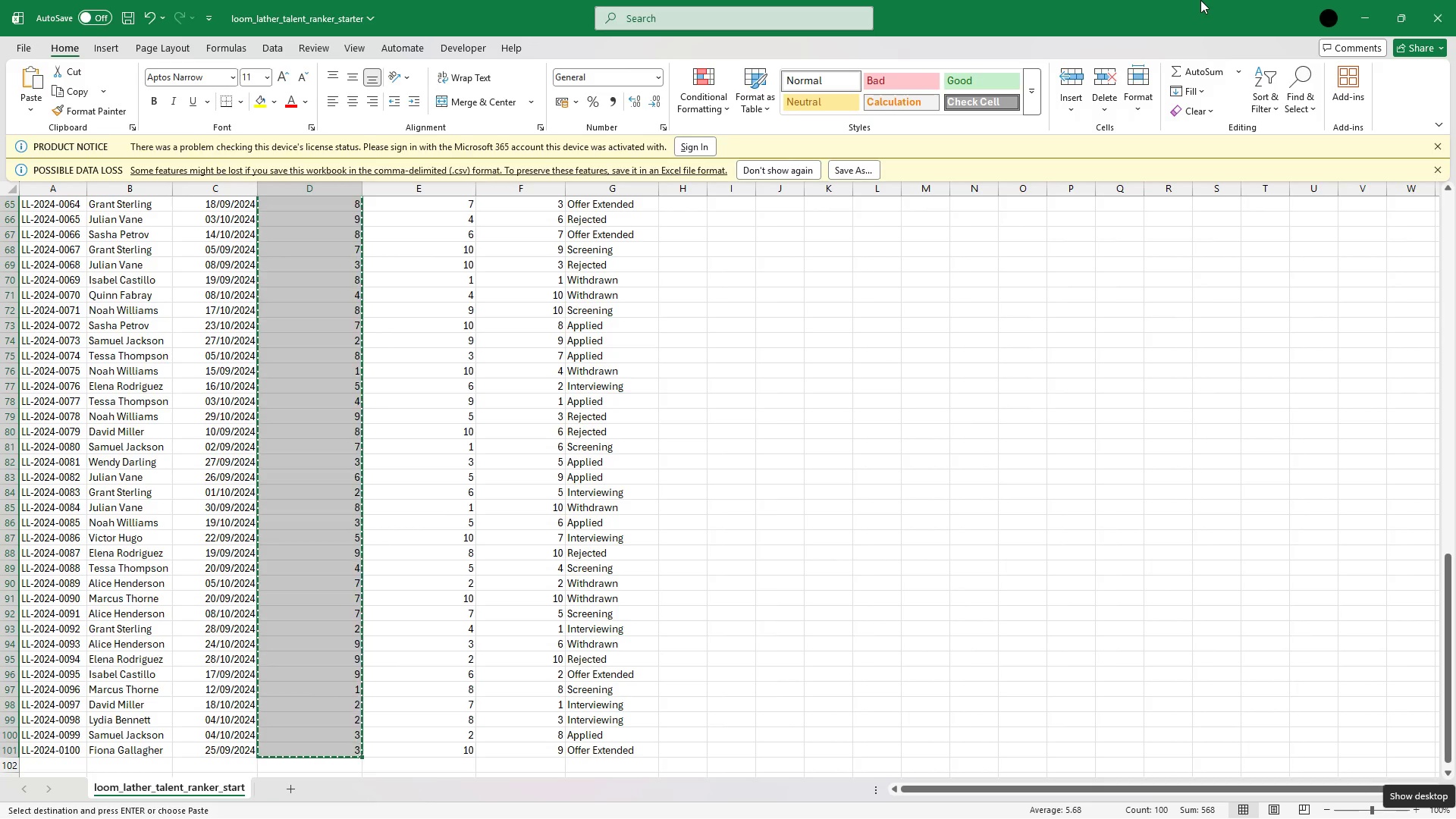 
left_click([933, 799])
 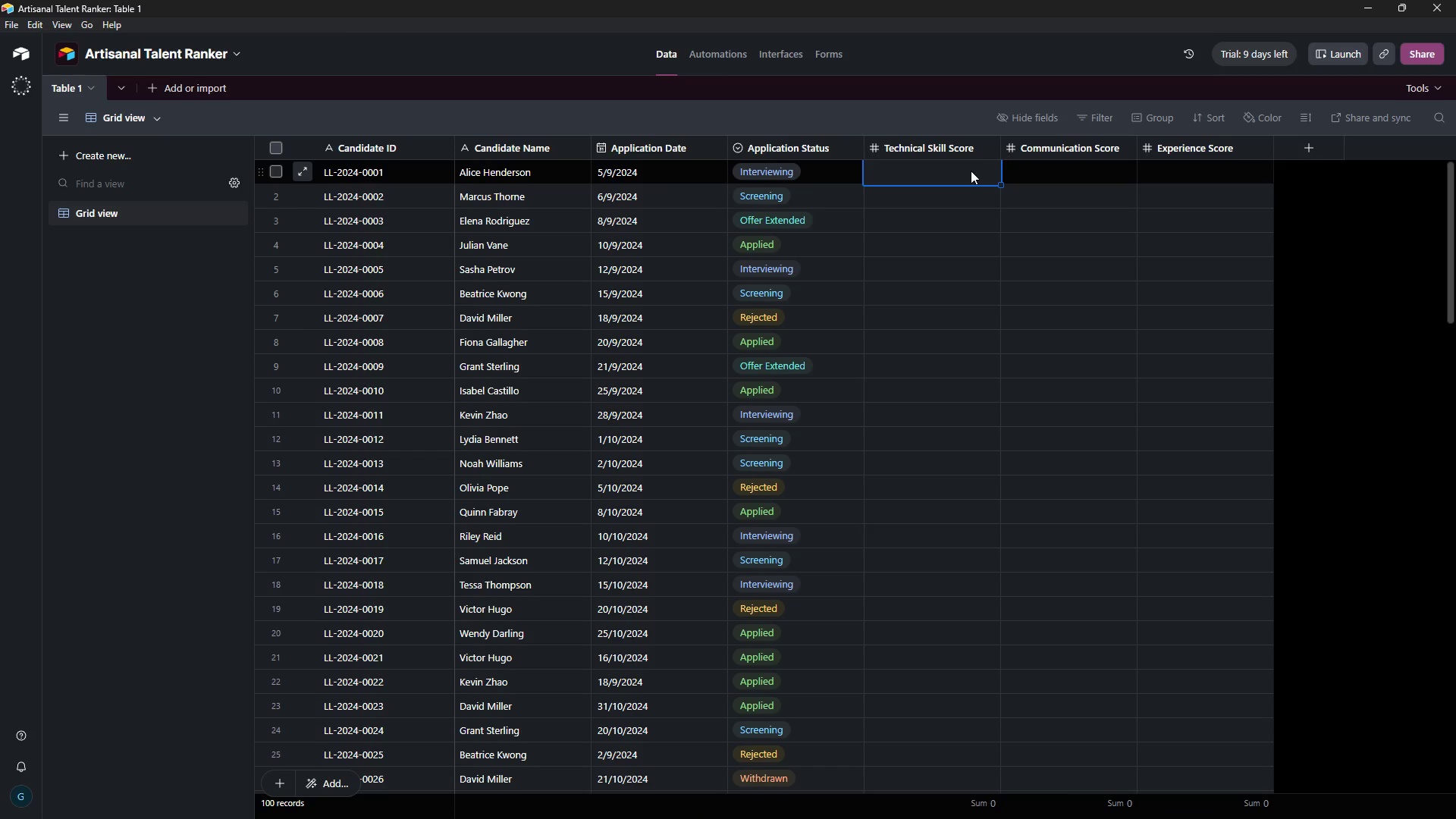 
key(Control+ControlLeft)
 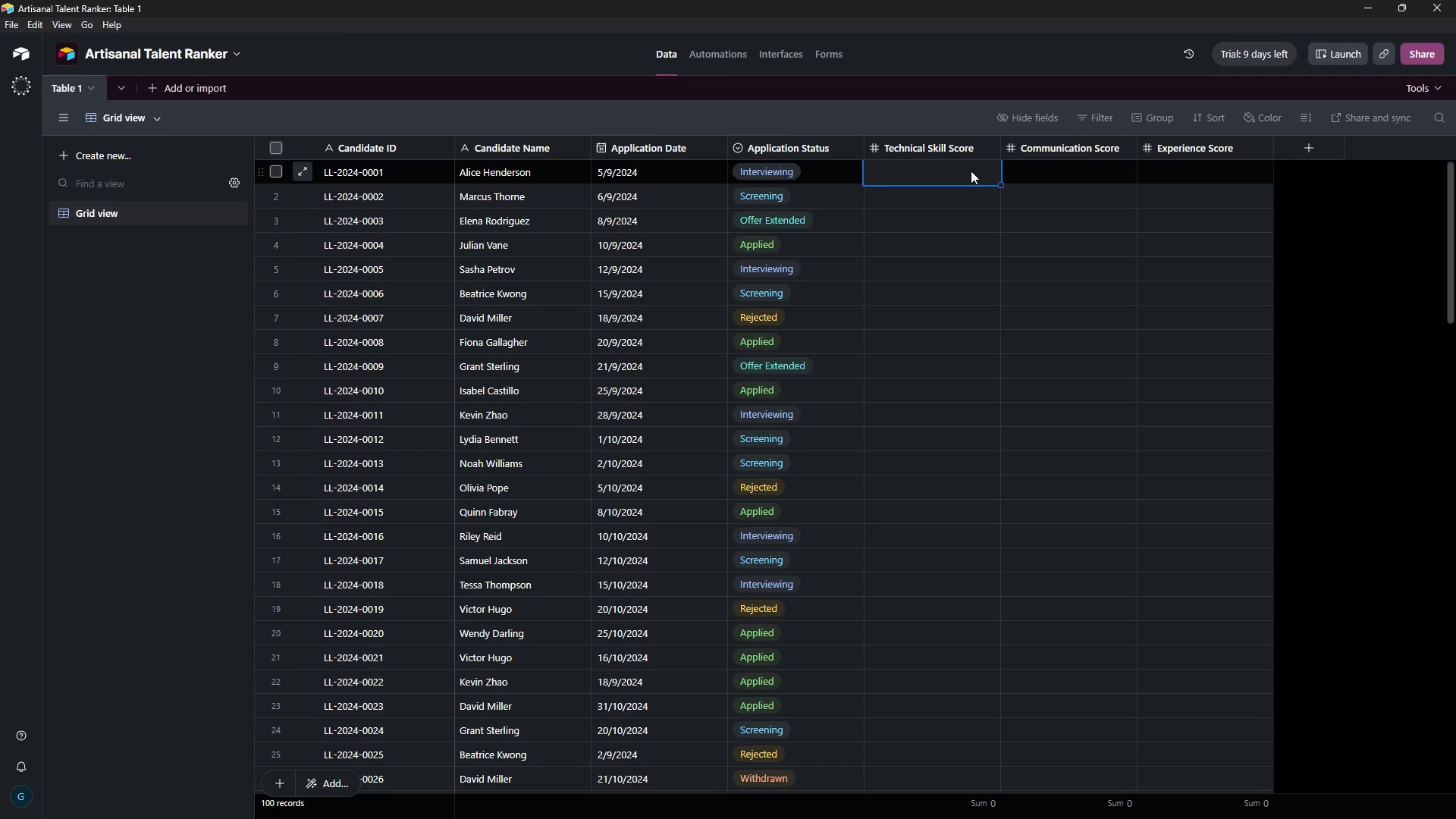 
key(Control+V)
 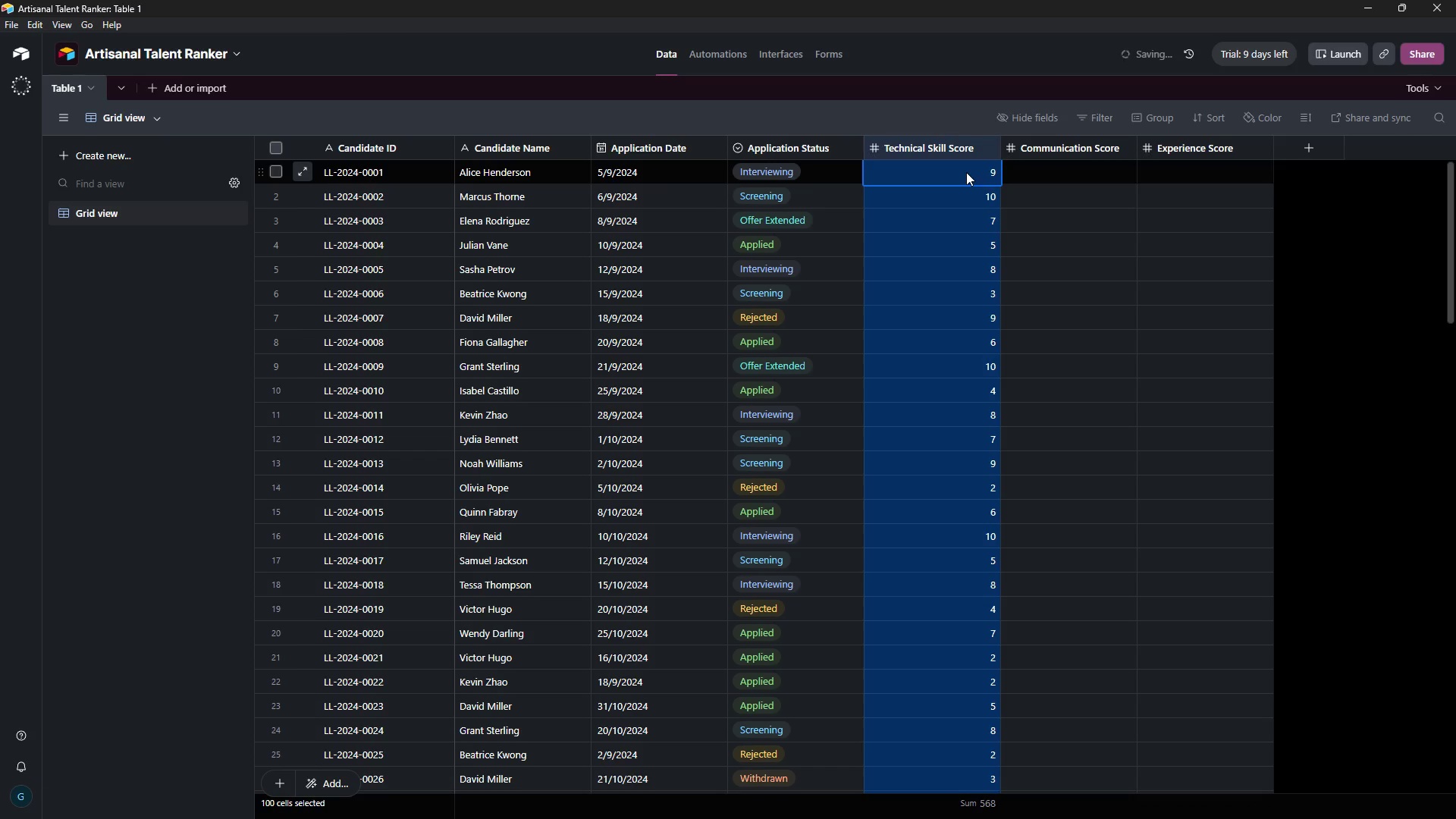 
left_click([1091, 176])
 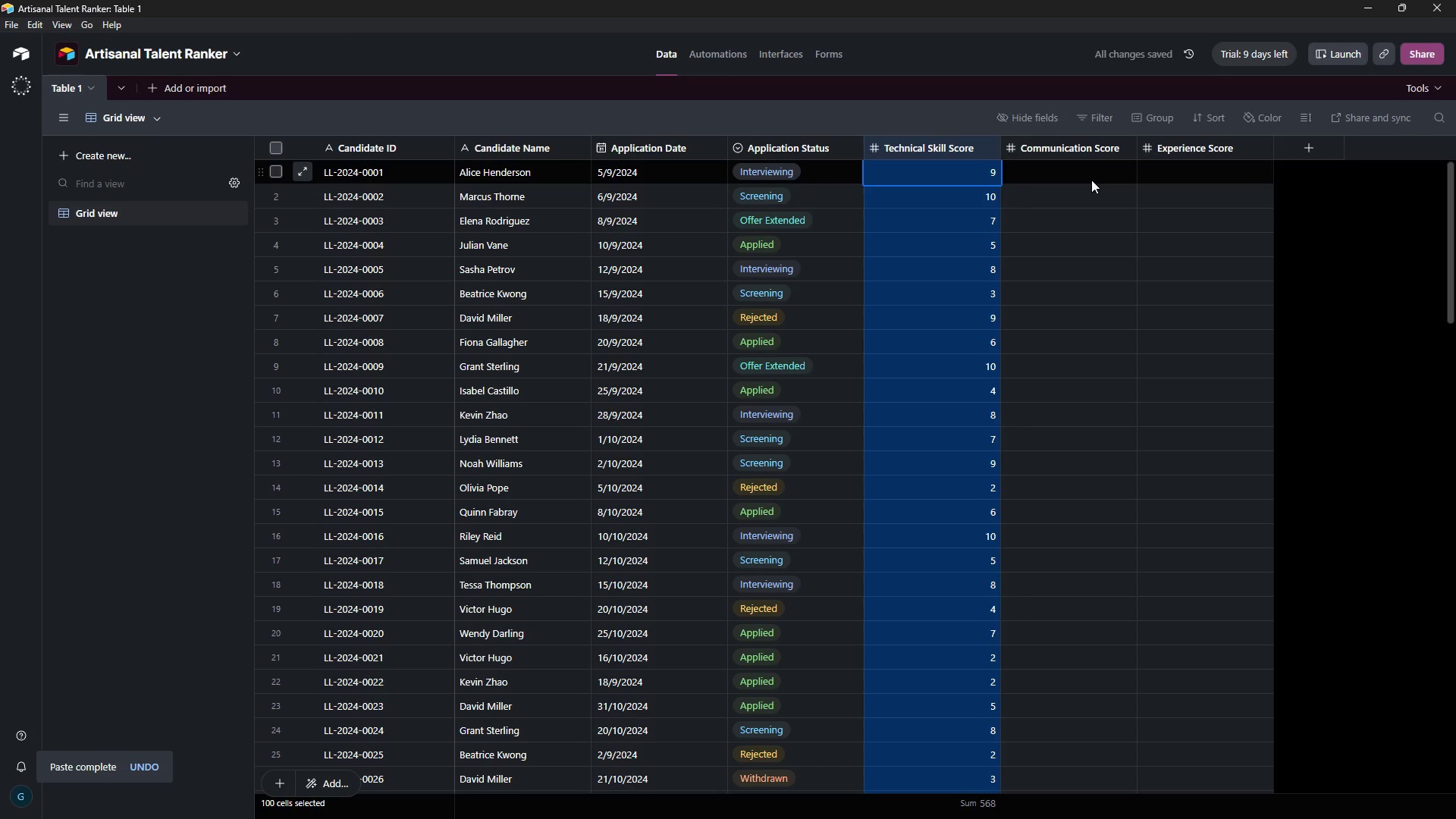 
left_click([1061, 175])
 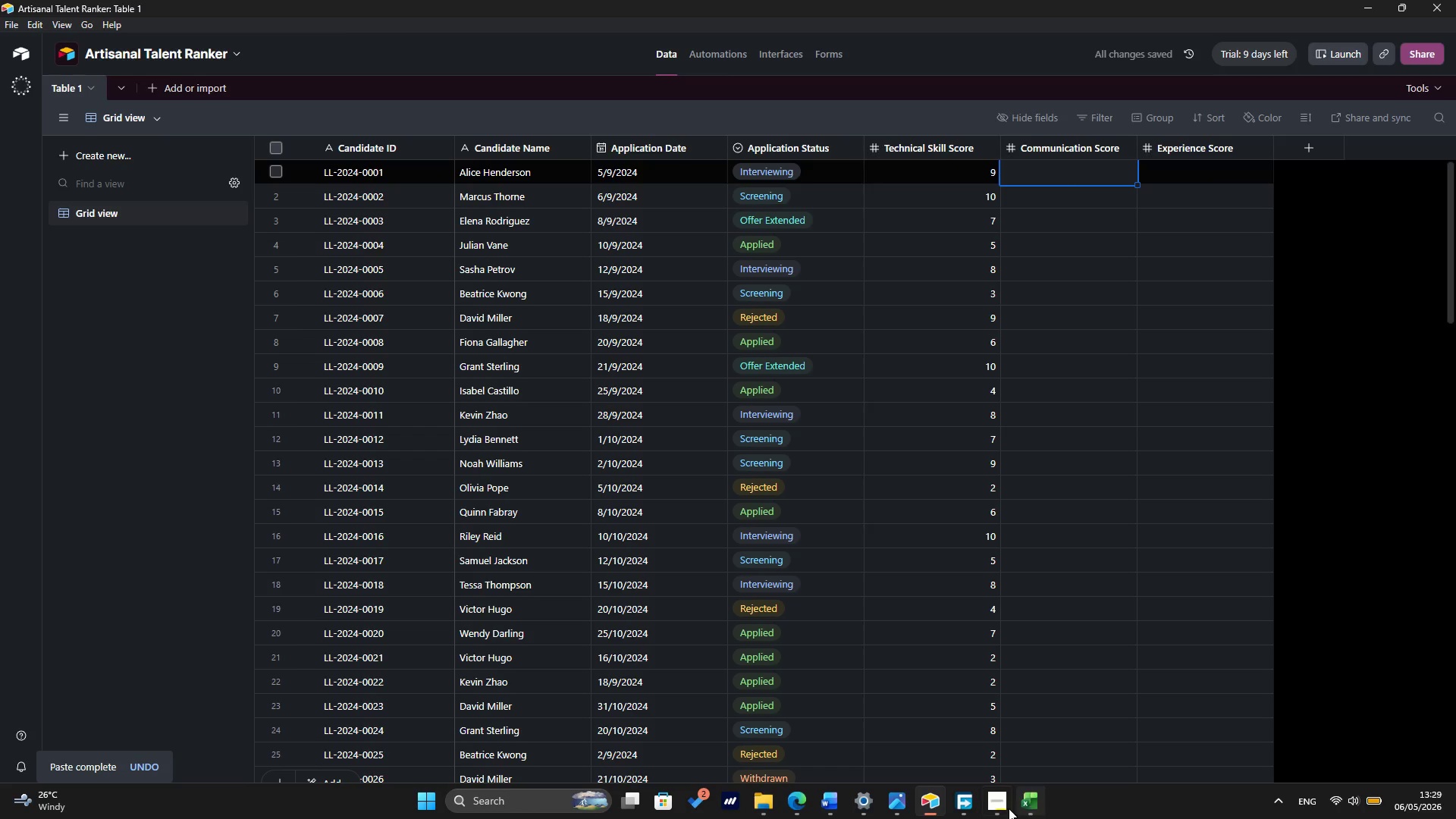 
left_click([1031, 800])
 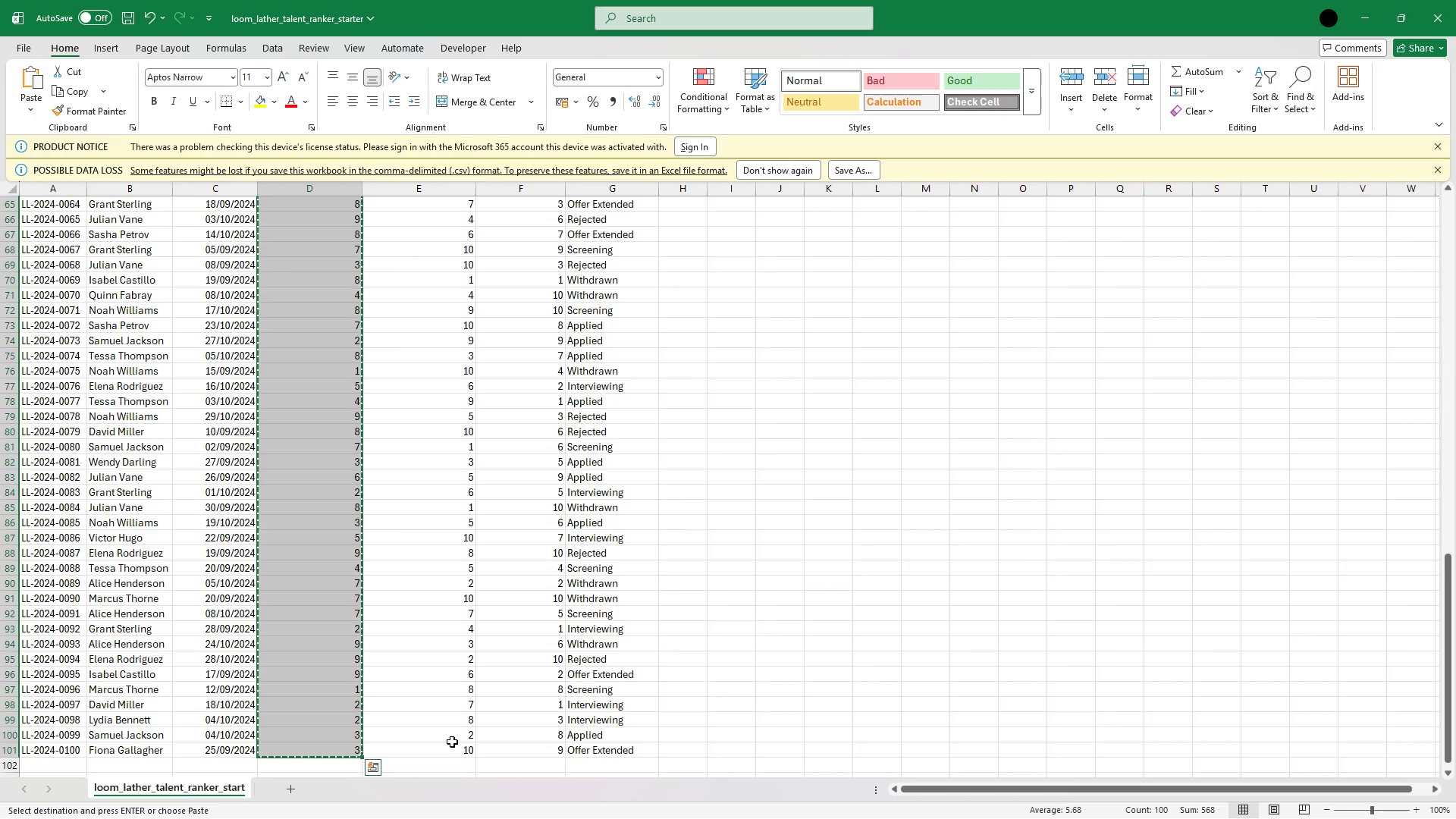 
left_click([457, 751])
 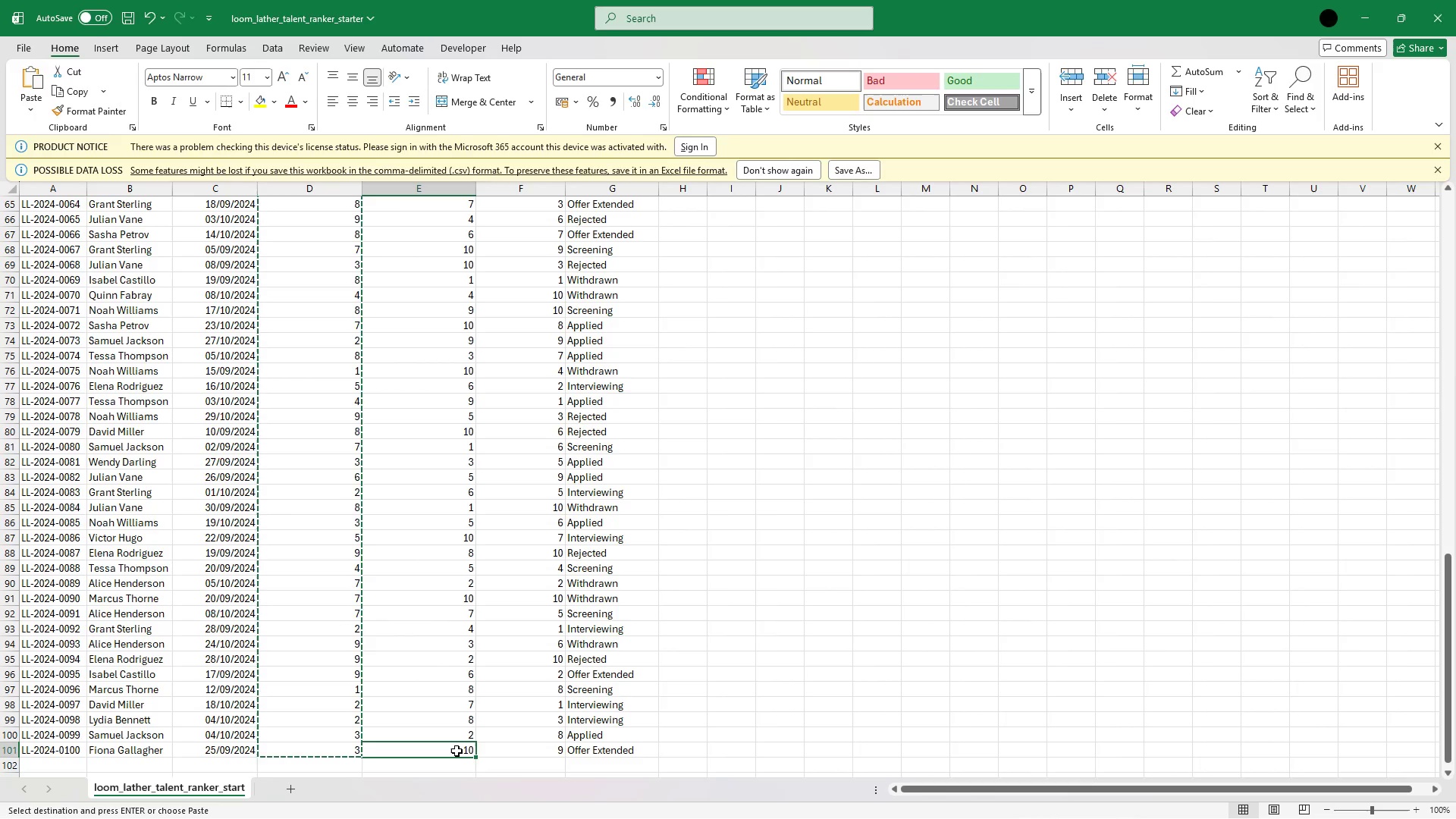 
hold_key(key=ArrowUp, duration=1.52)
 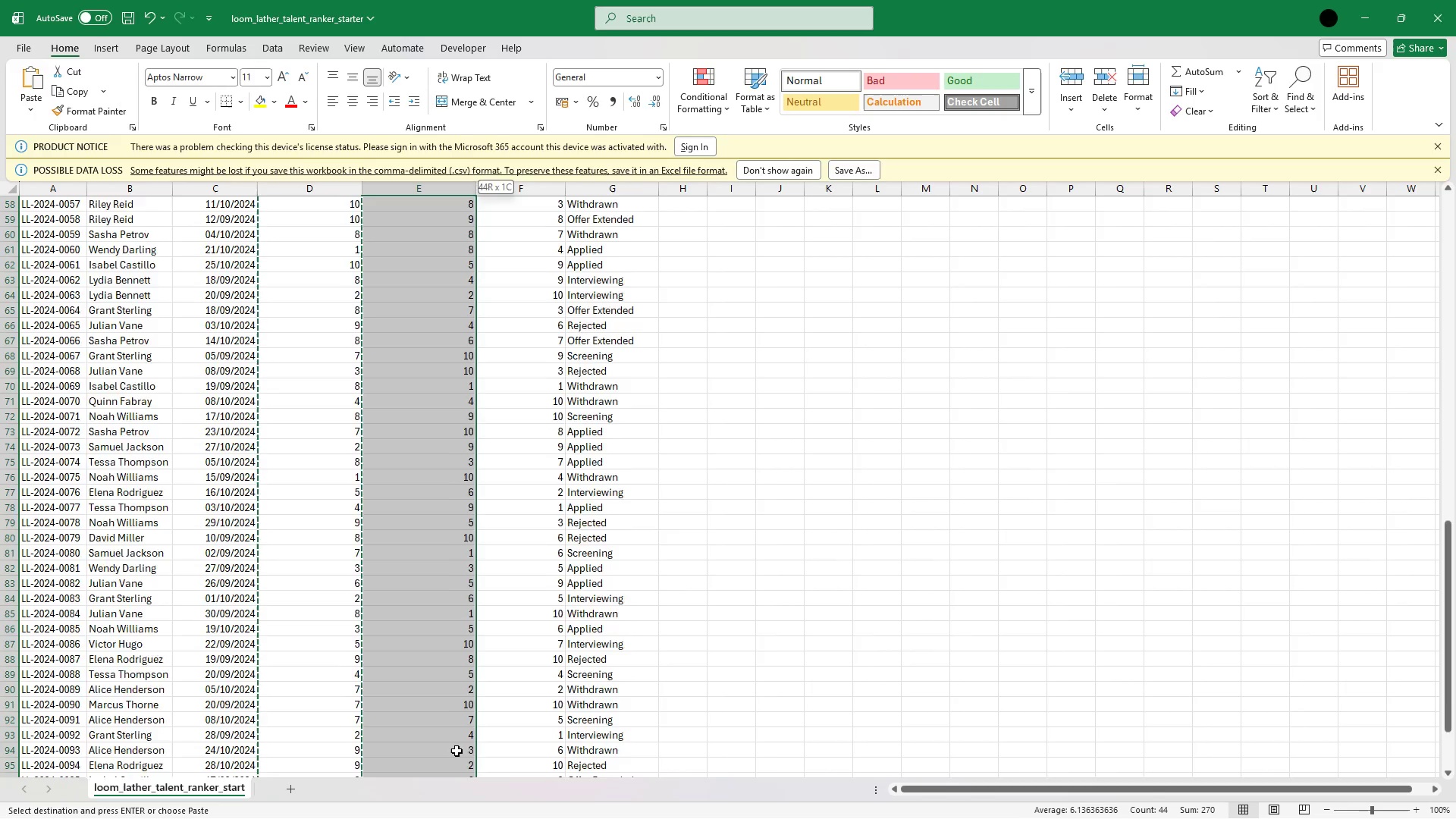 
hold_key(key=ArrowUp, duration=1.51)
 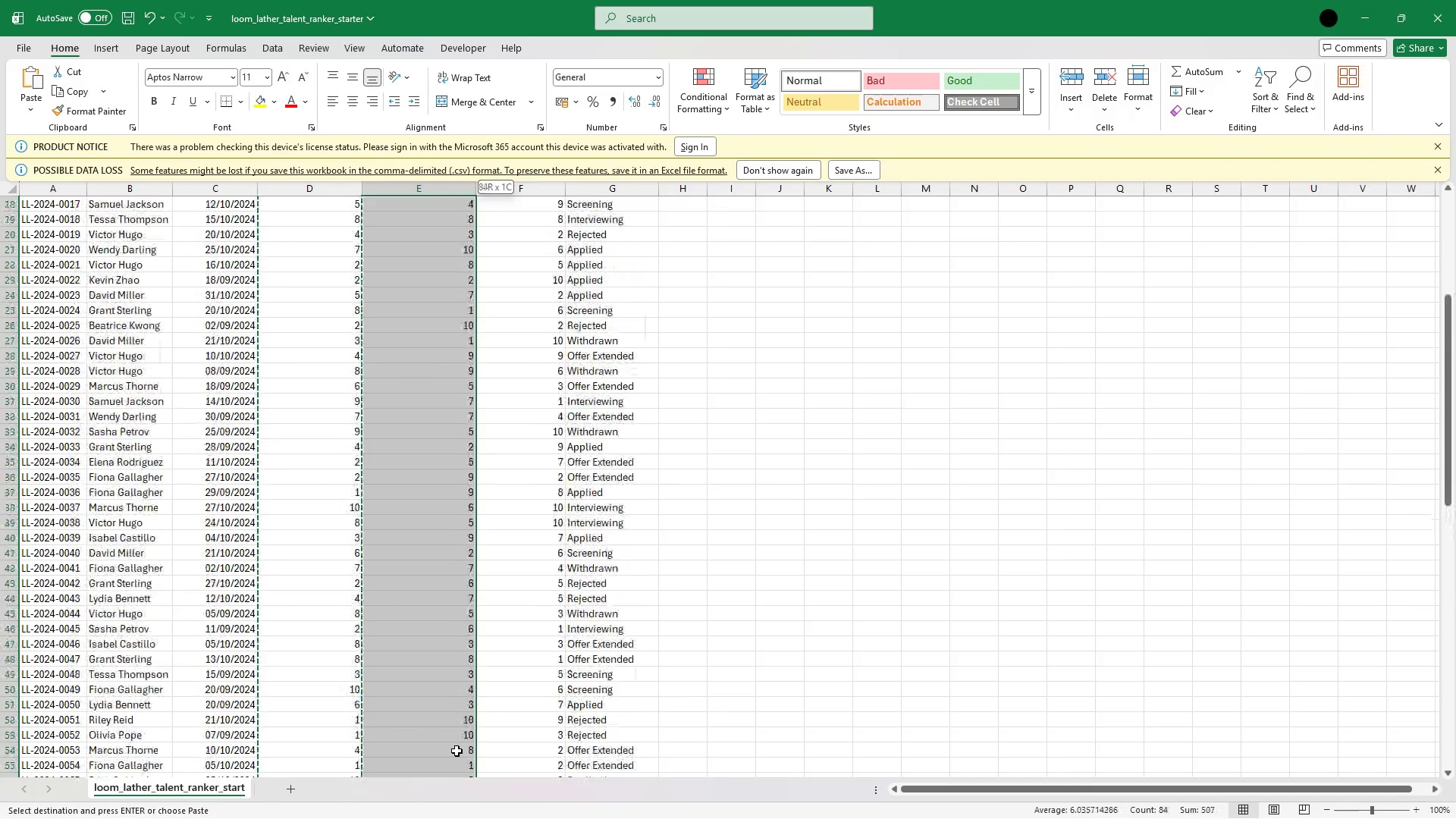 
hold_key(key=ArrowUp, duration=1.38)
 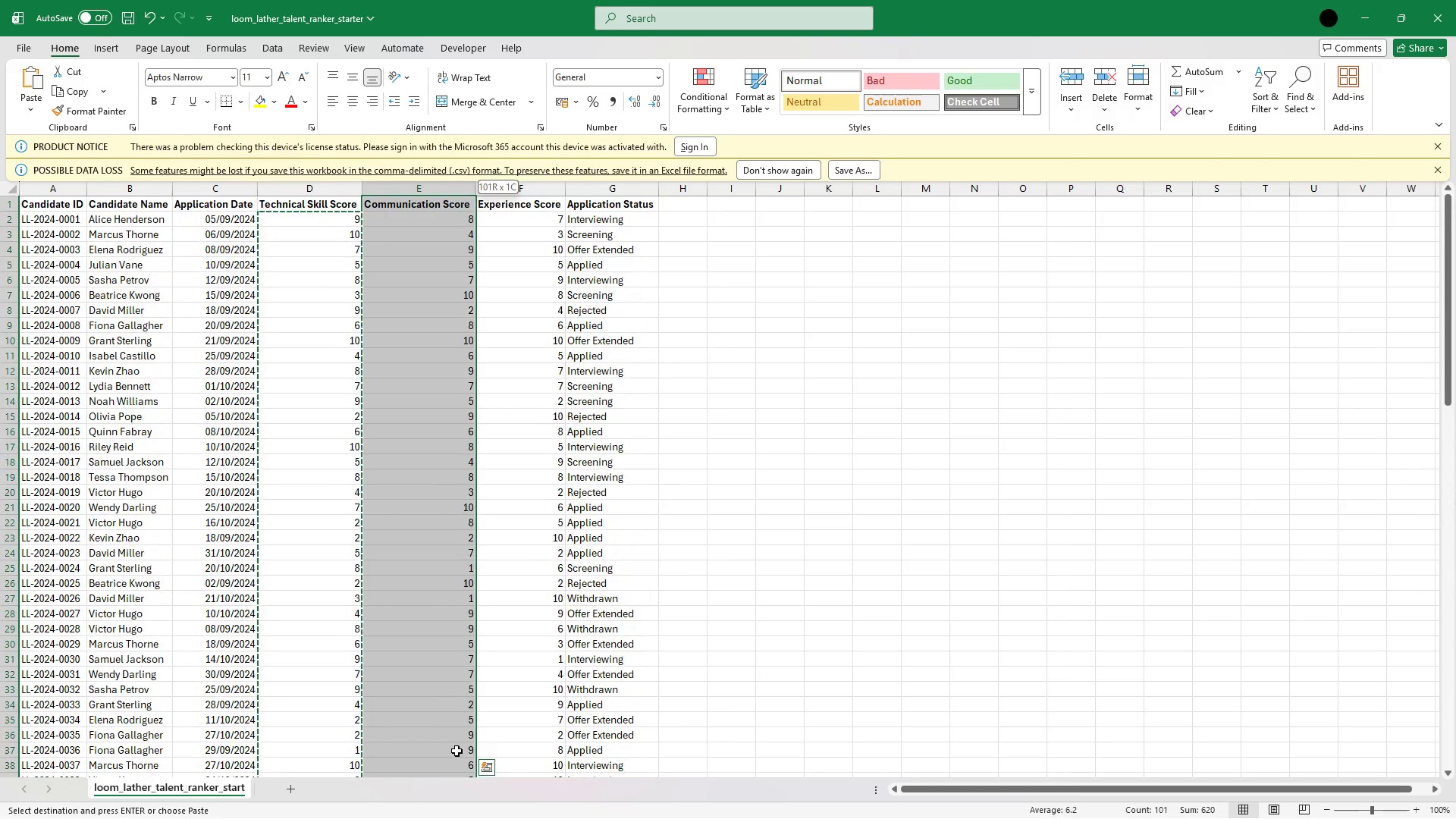 
key(Shift+ArrowDown)
 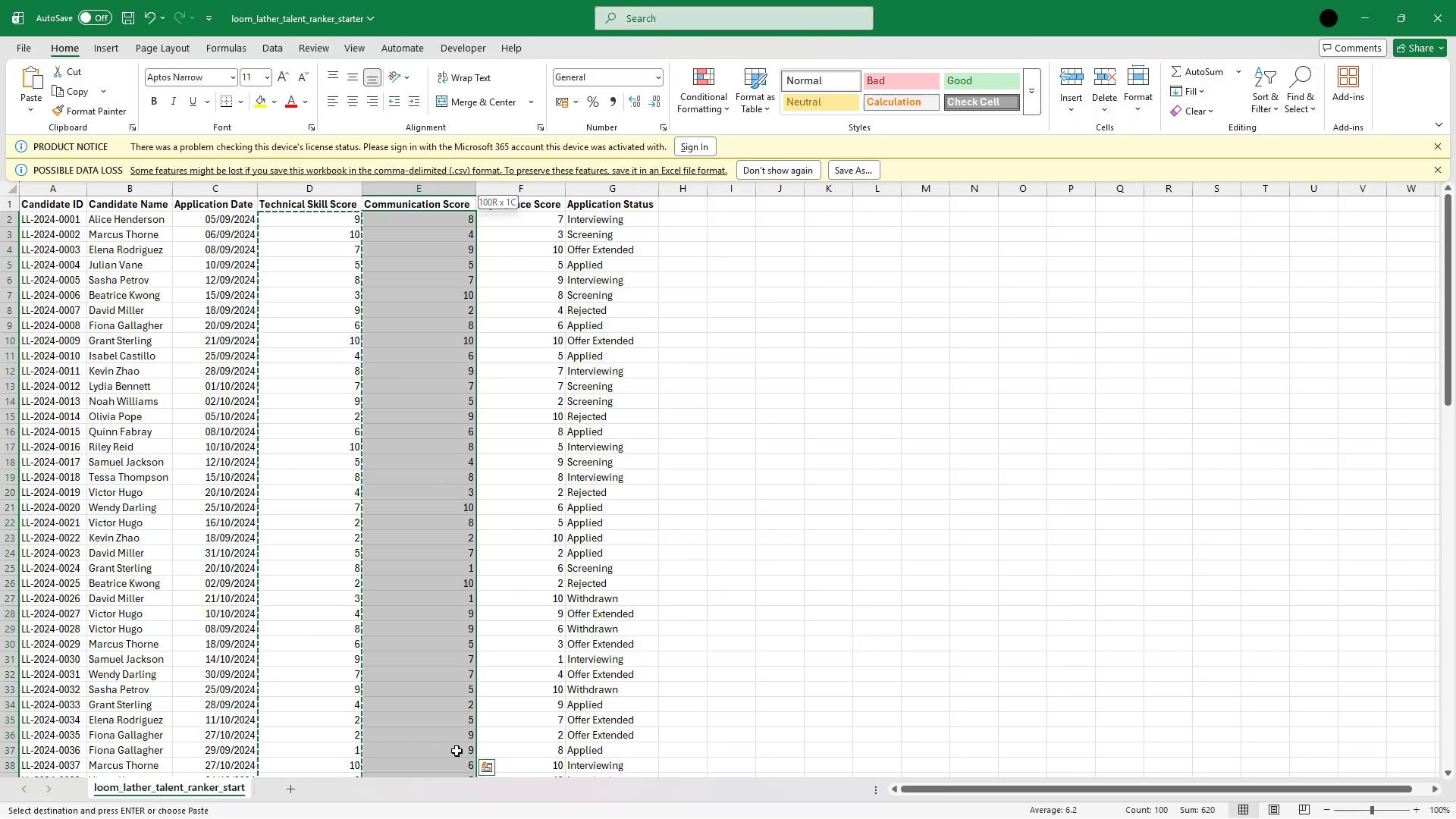 
key(Shift+Escape)
 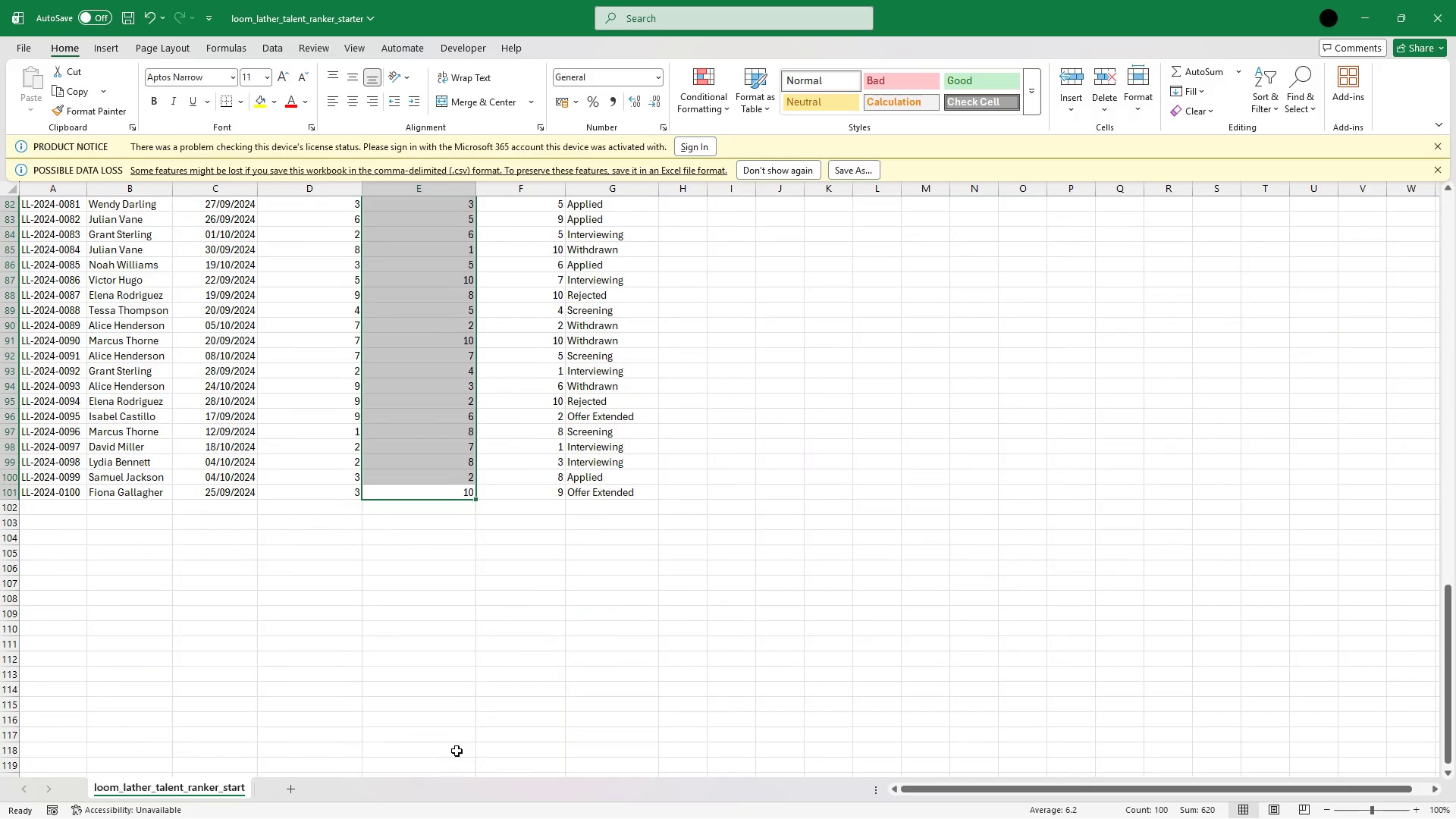 
key(Control+C)
 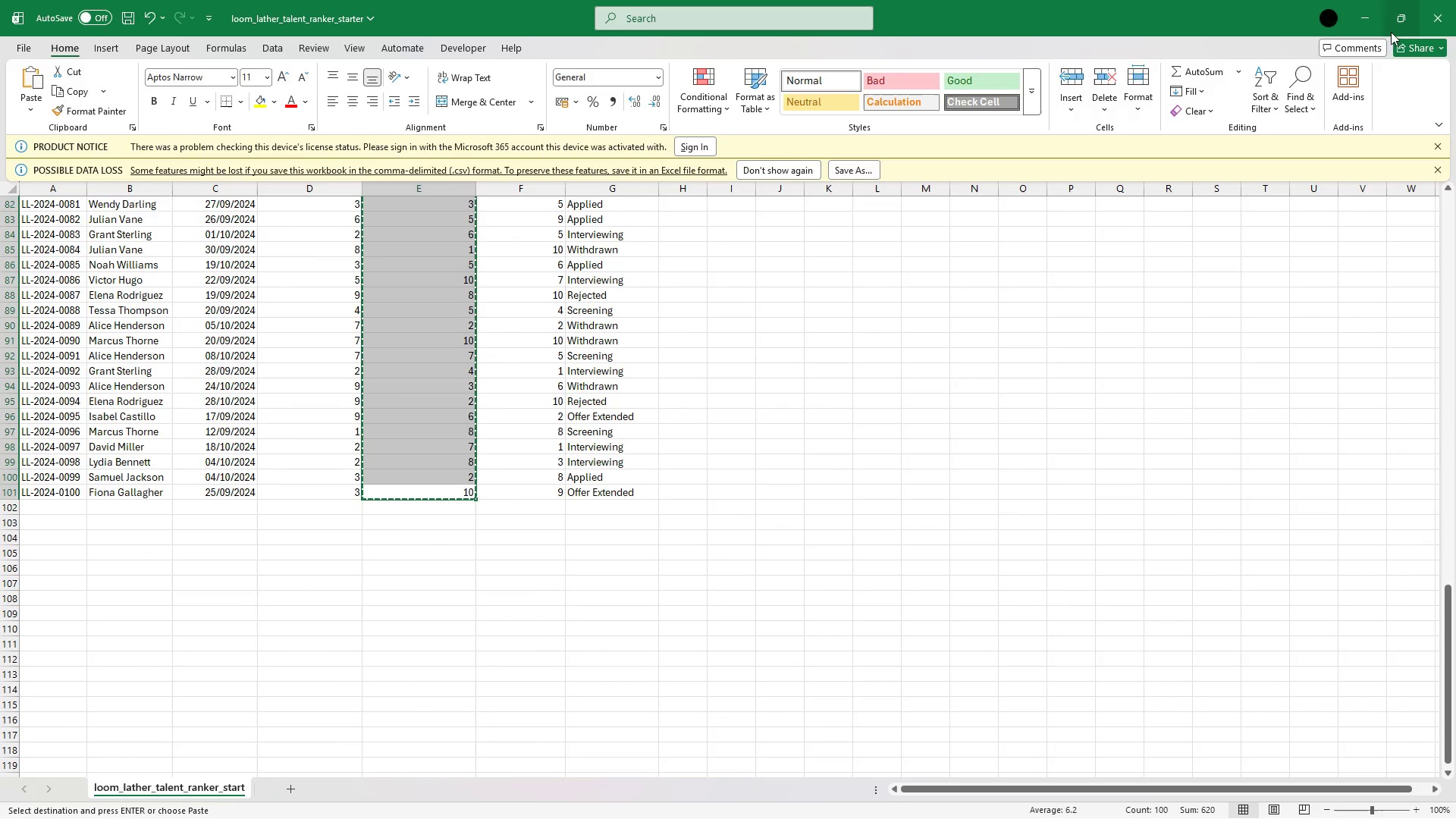 
left_click([1378, 24])
 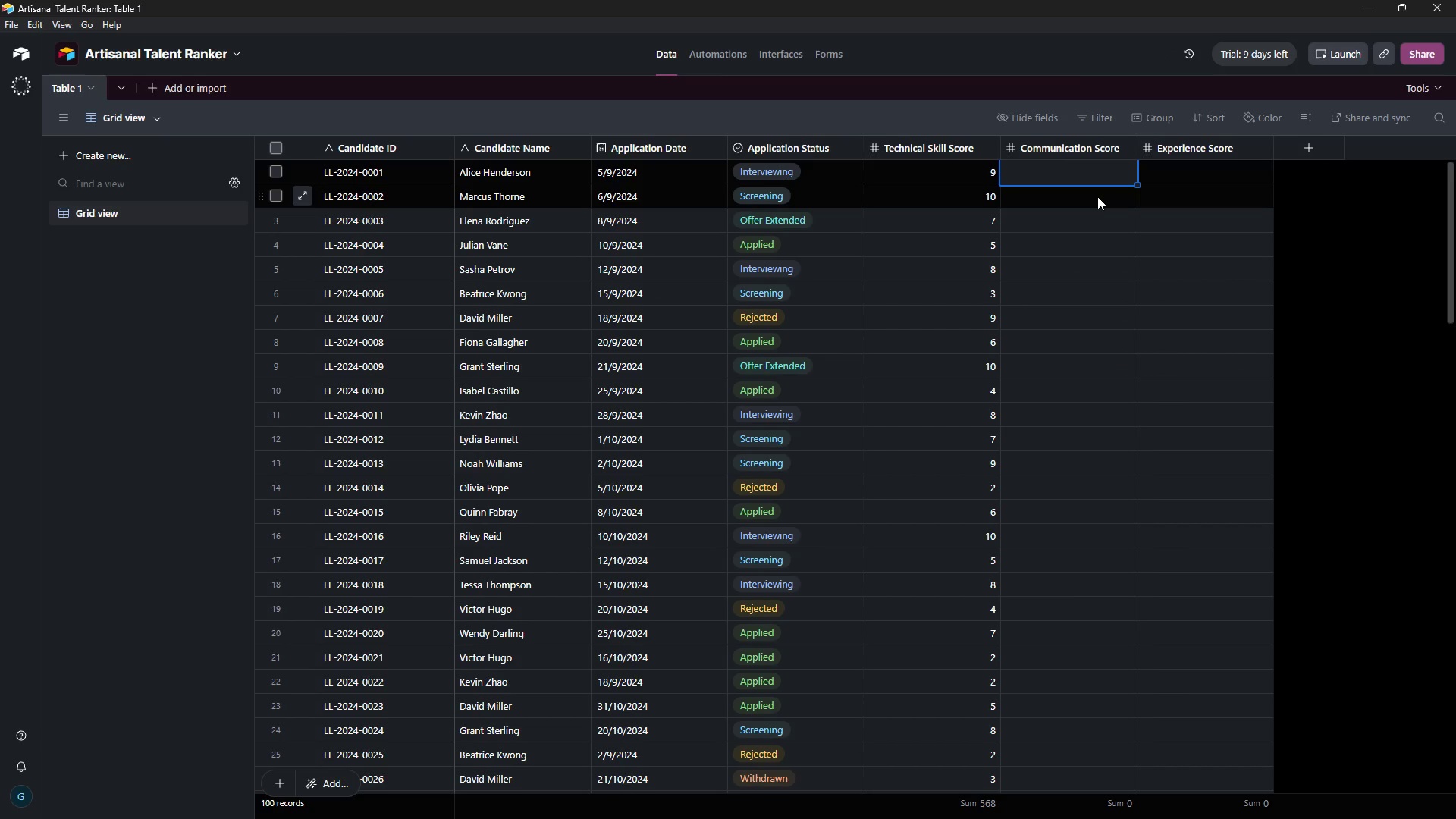 
key(Control+ControlLeft)
 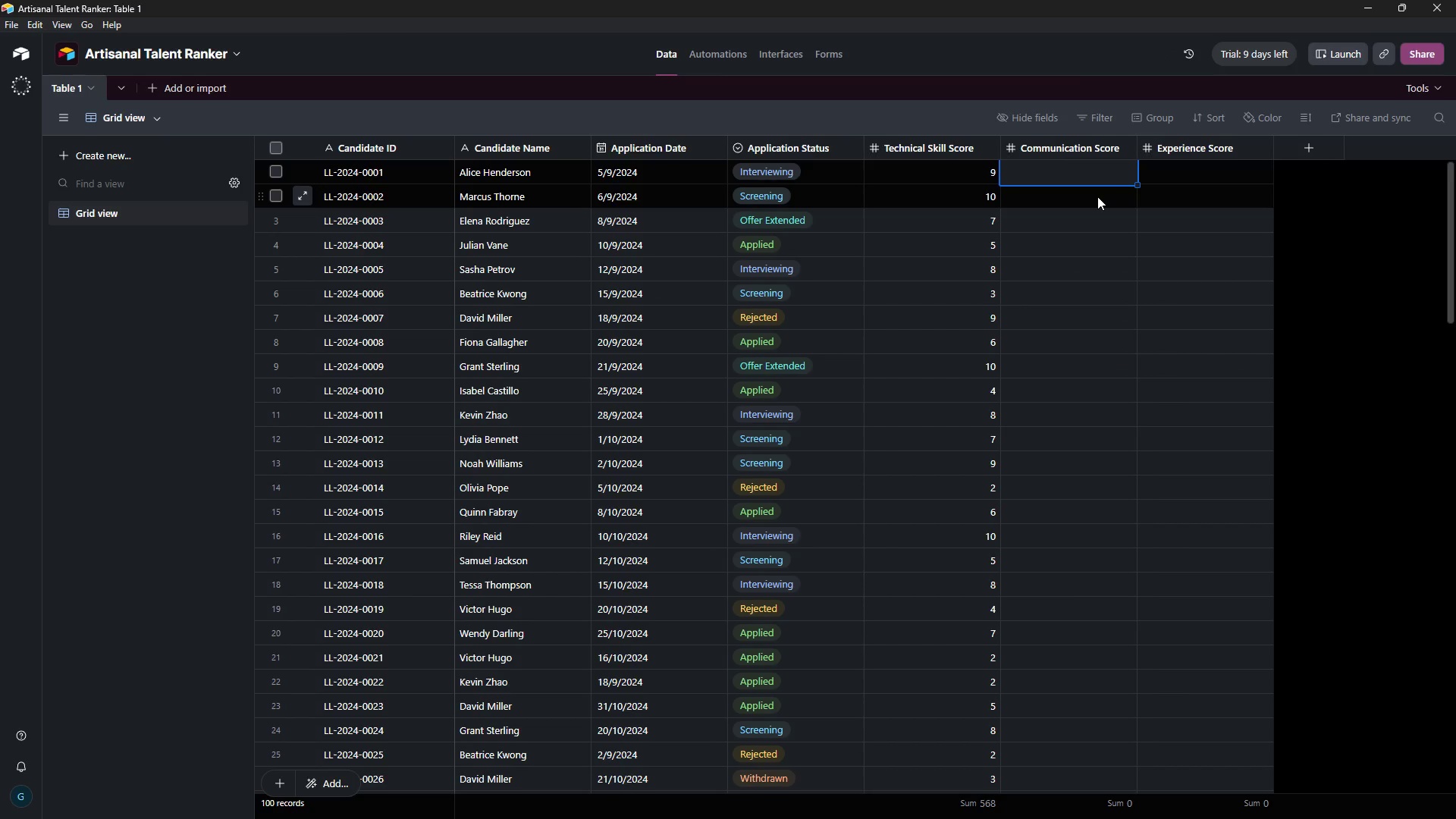 
key(Control+V)
 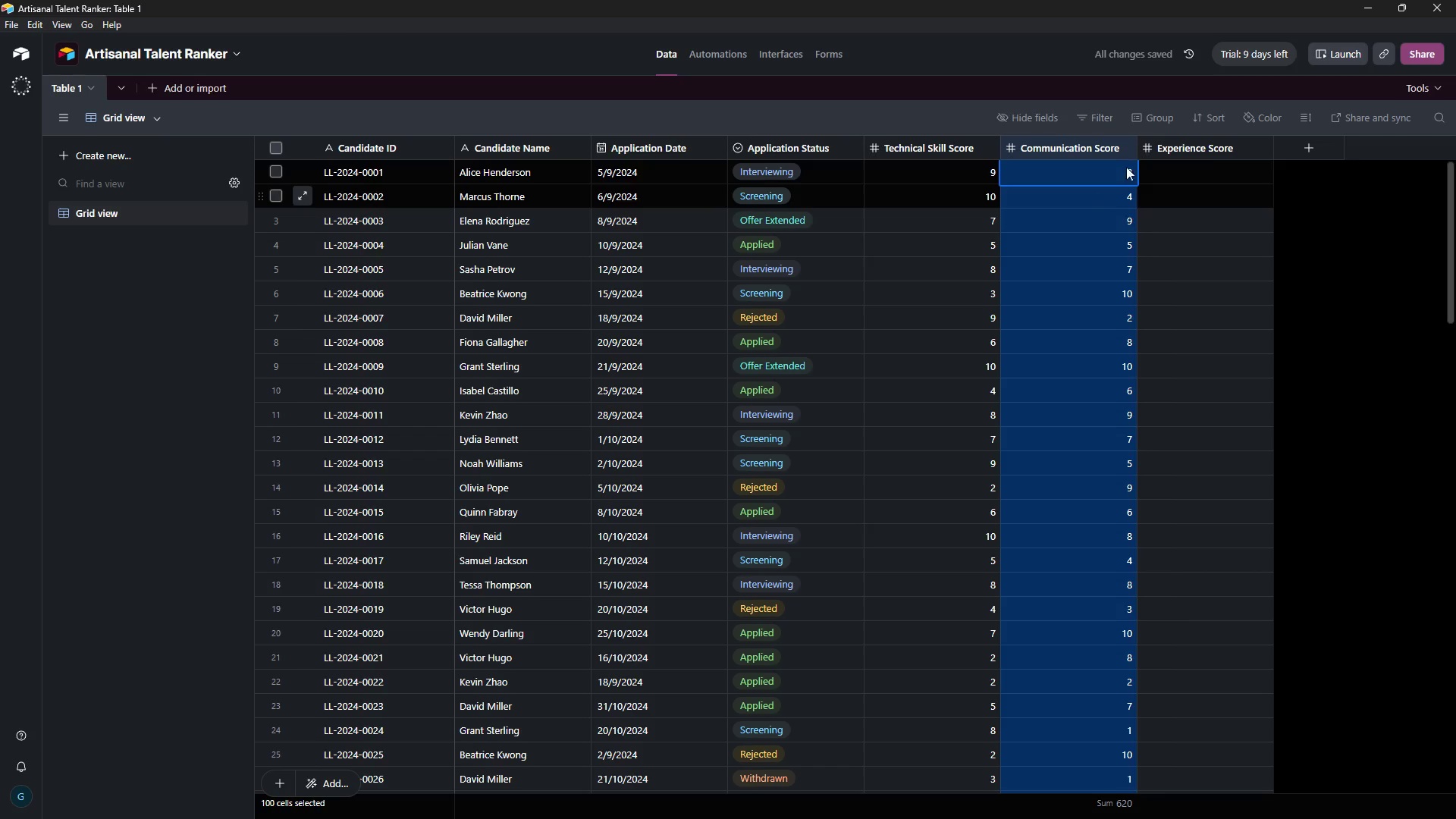 
right_click([1239, 168])
 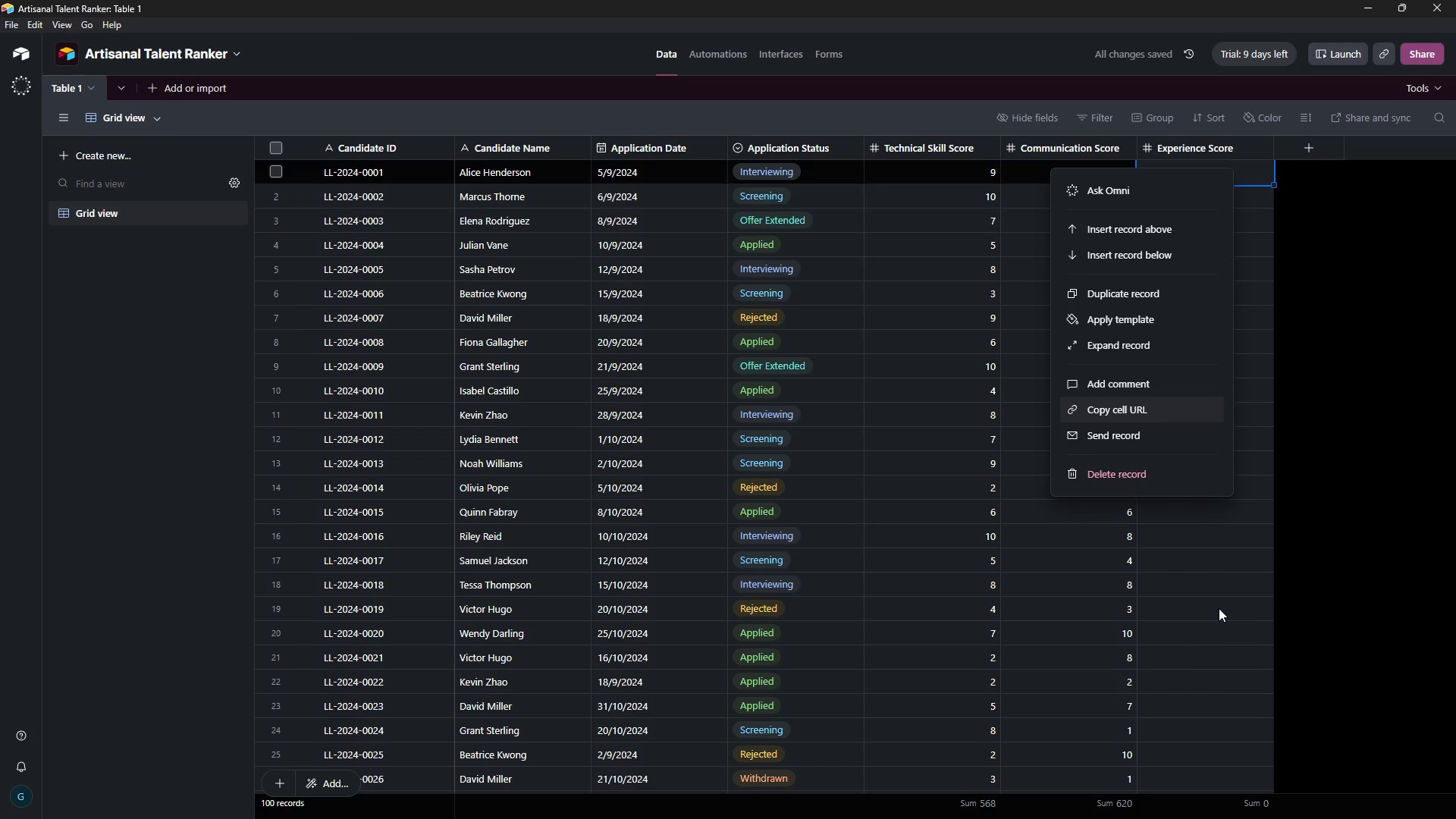 
right_click([1382, 569])
 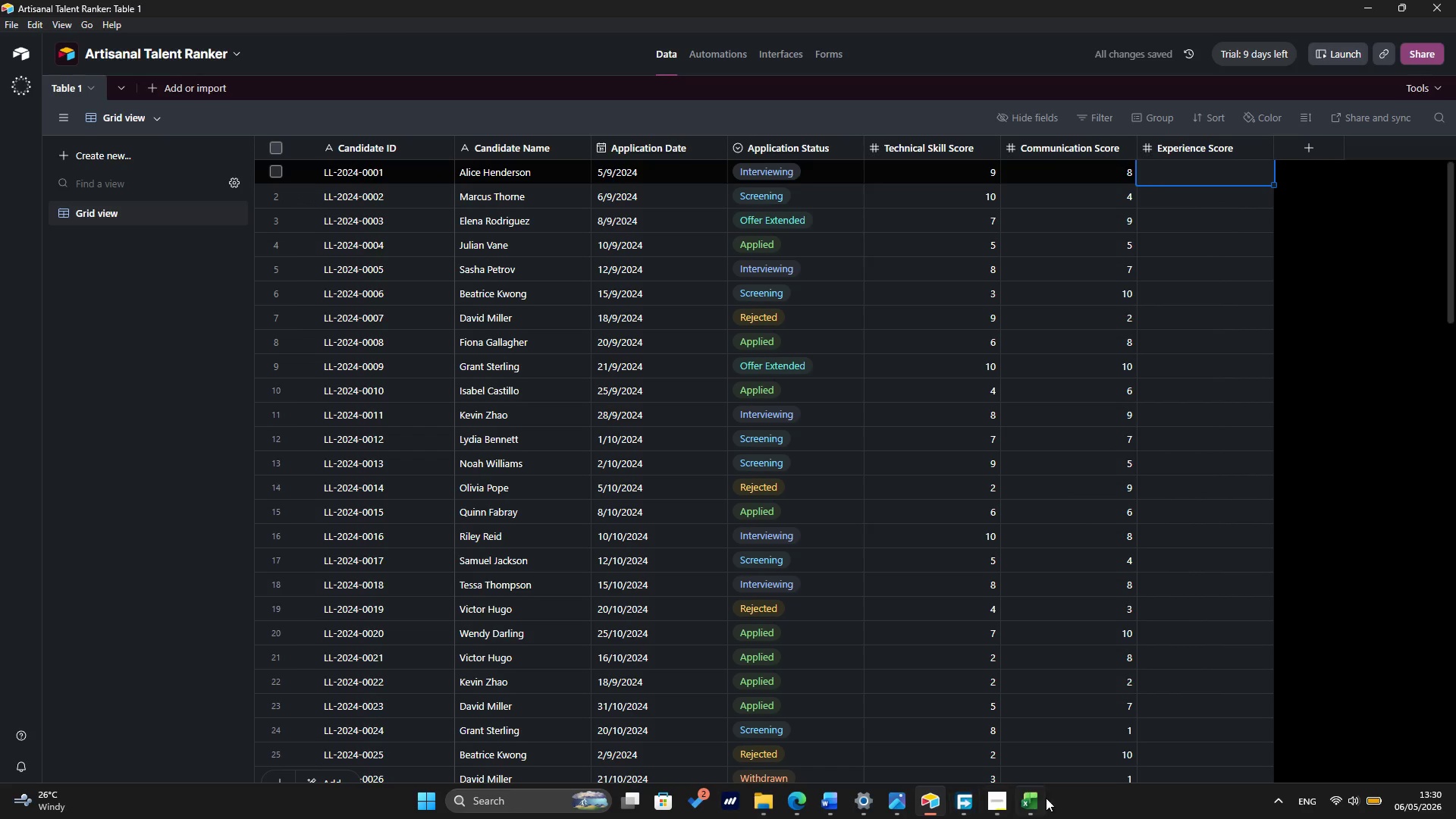 
right_click([1040, 800])
 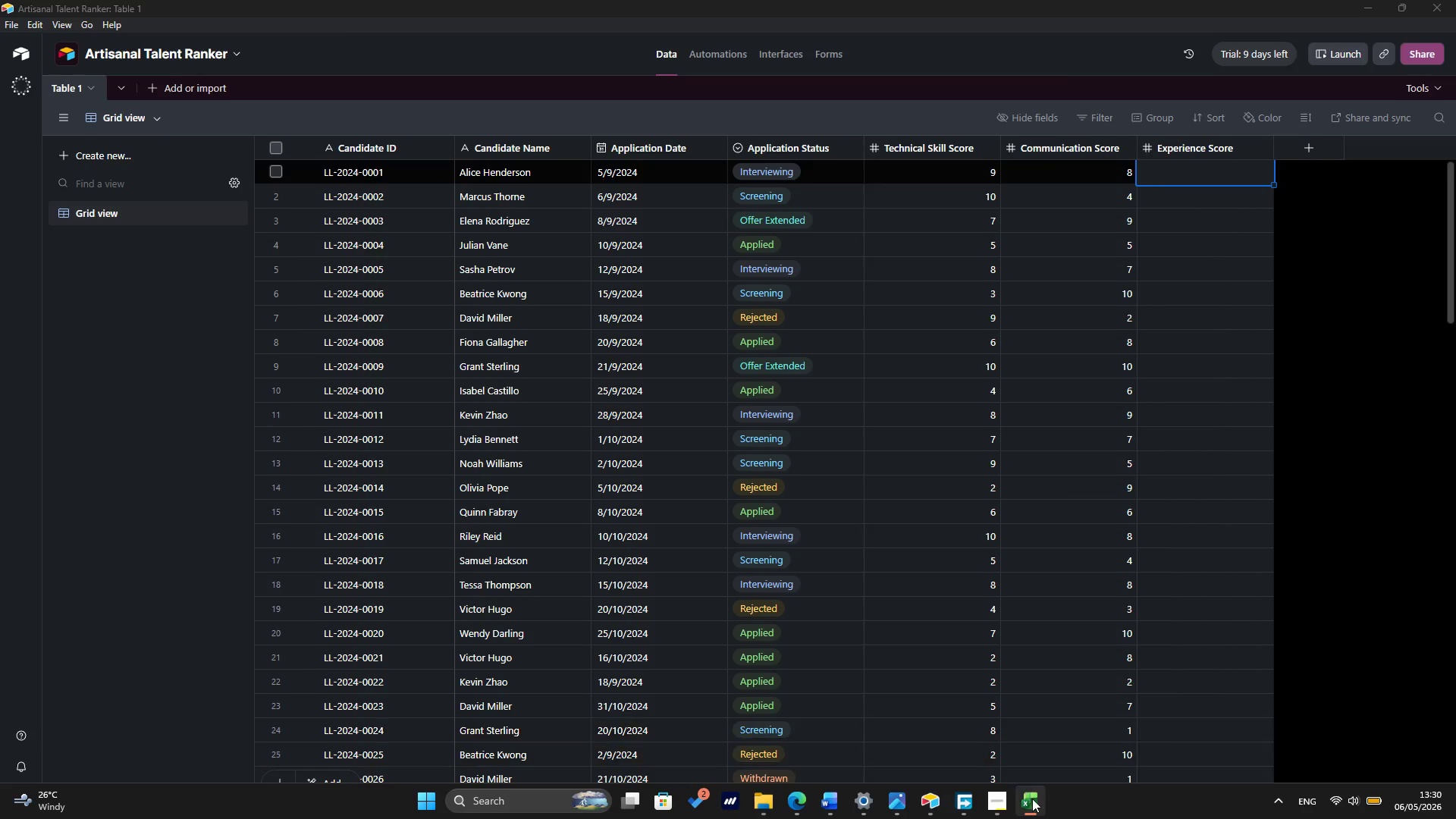 
left_click([1033, 804])
 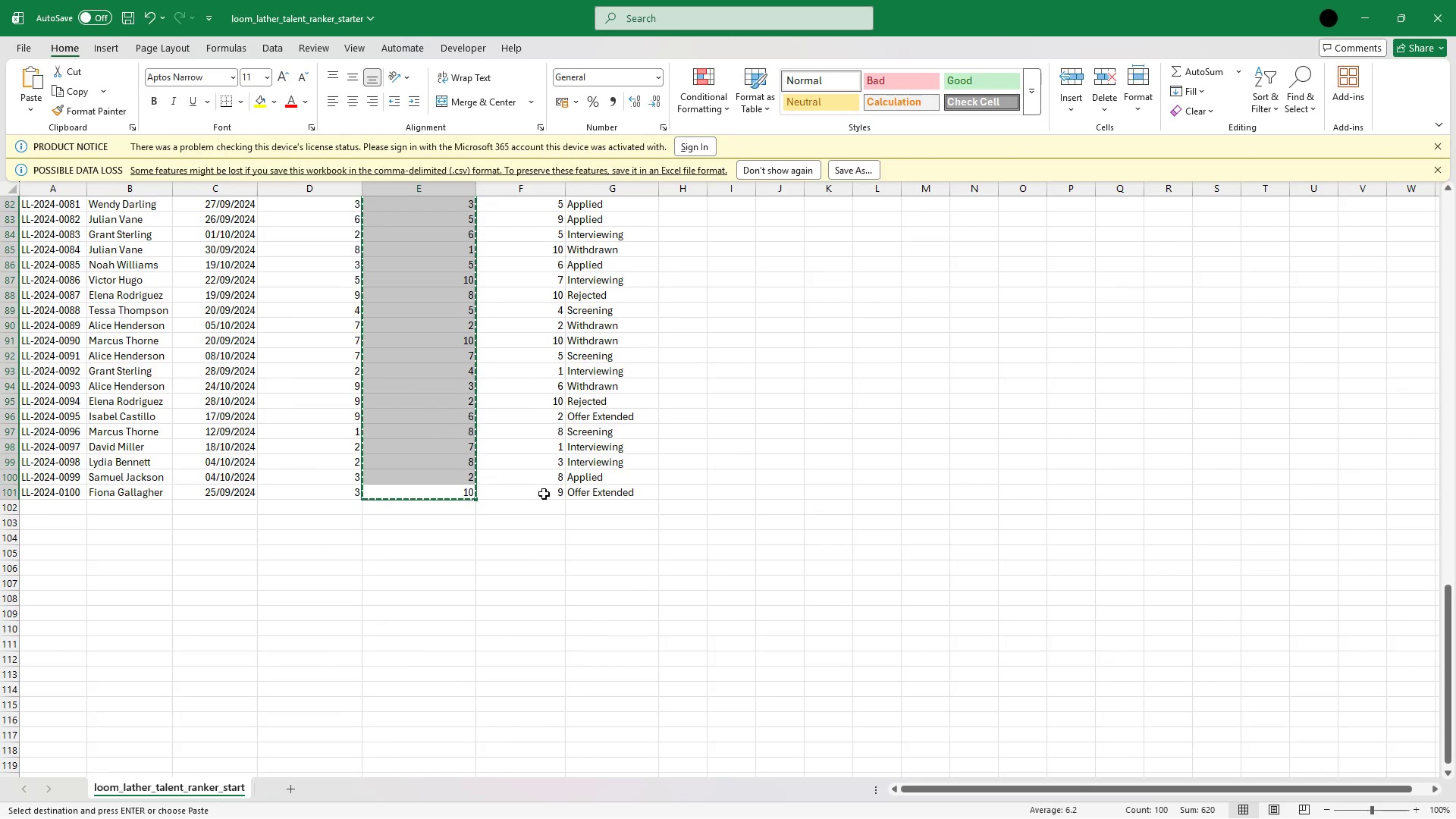 
left_click([558, 495])
 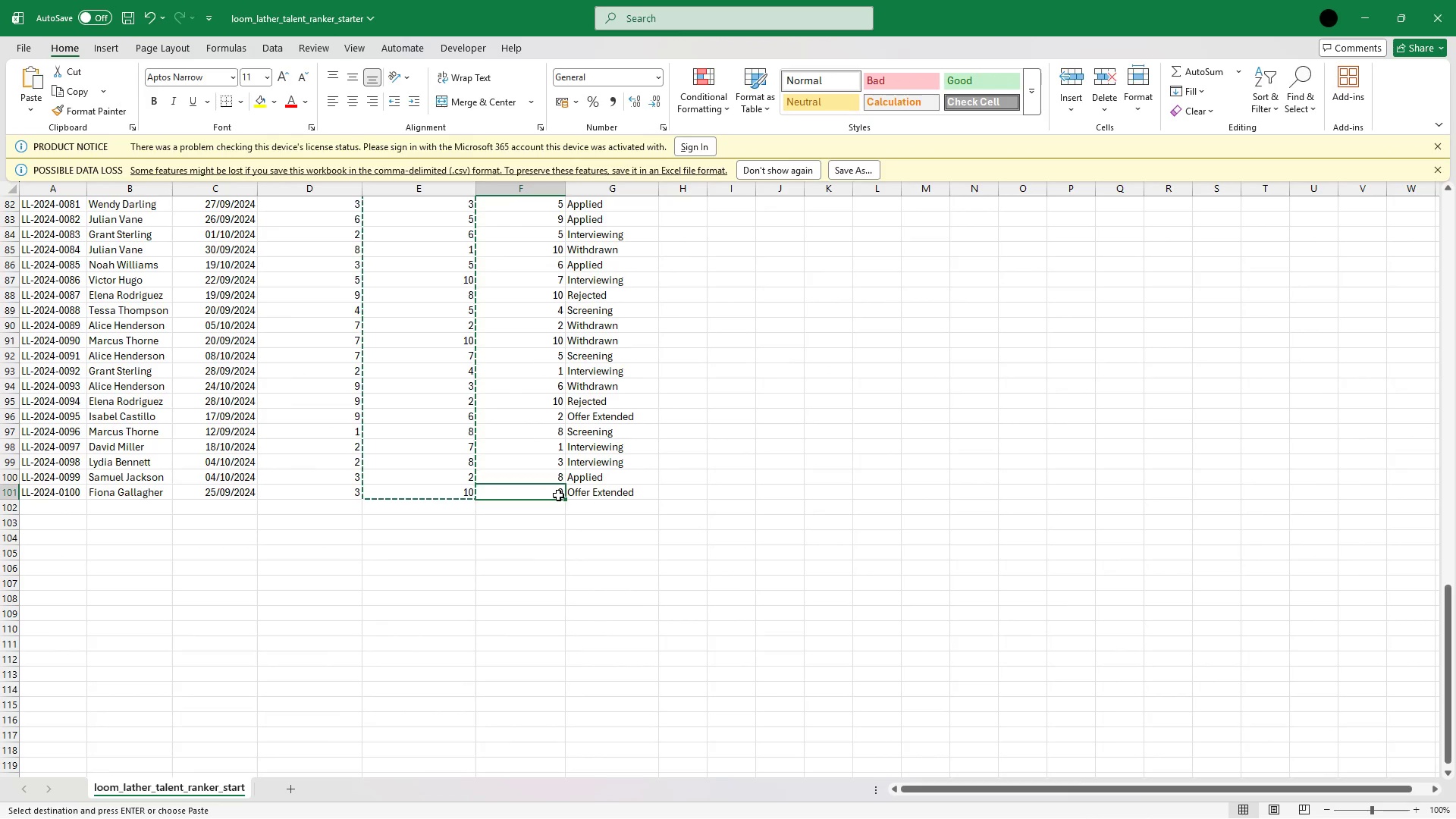 
key(Escape)
 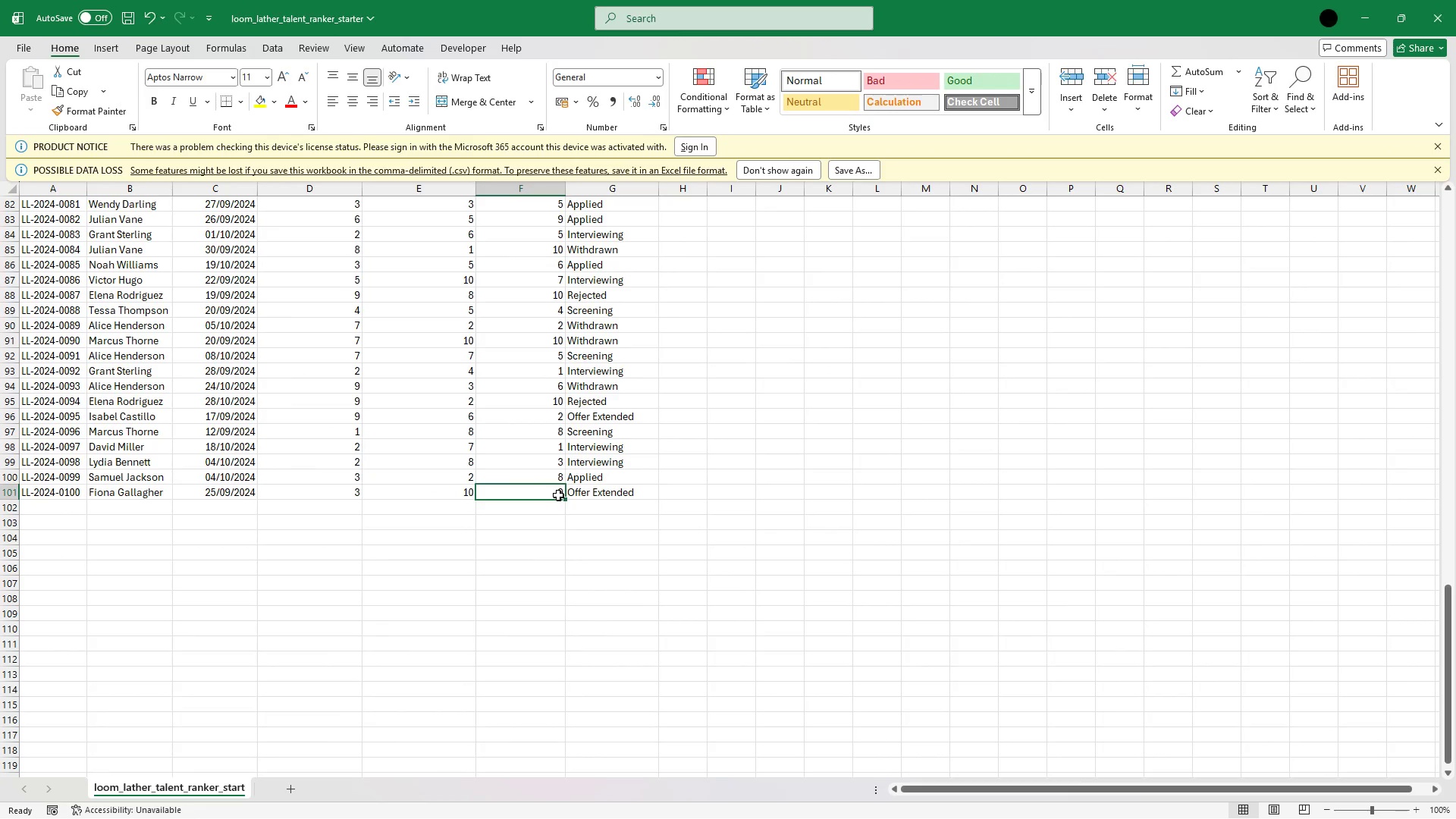 
hold_key(key=ShiftRight, duration=5.19)
 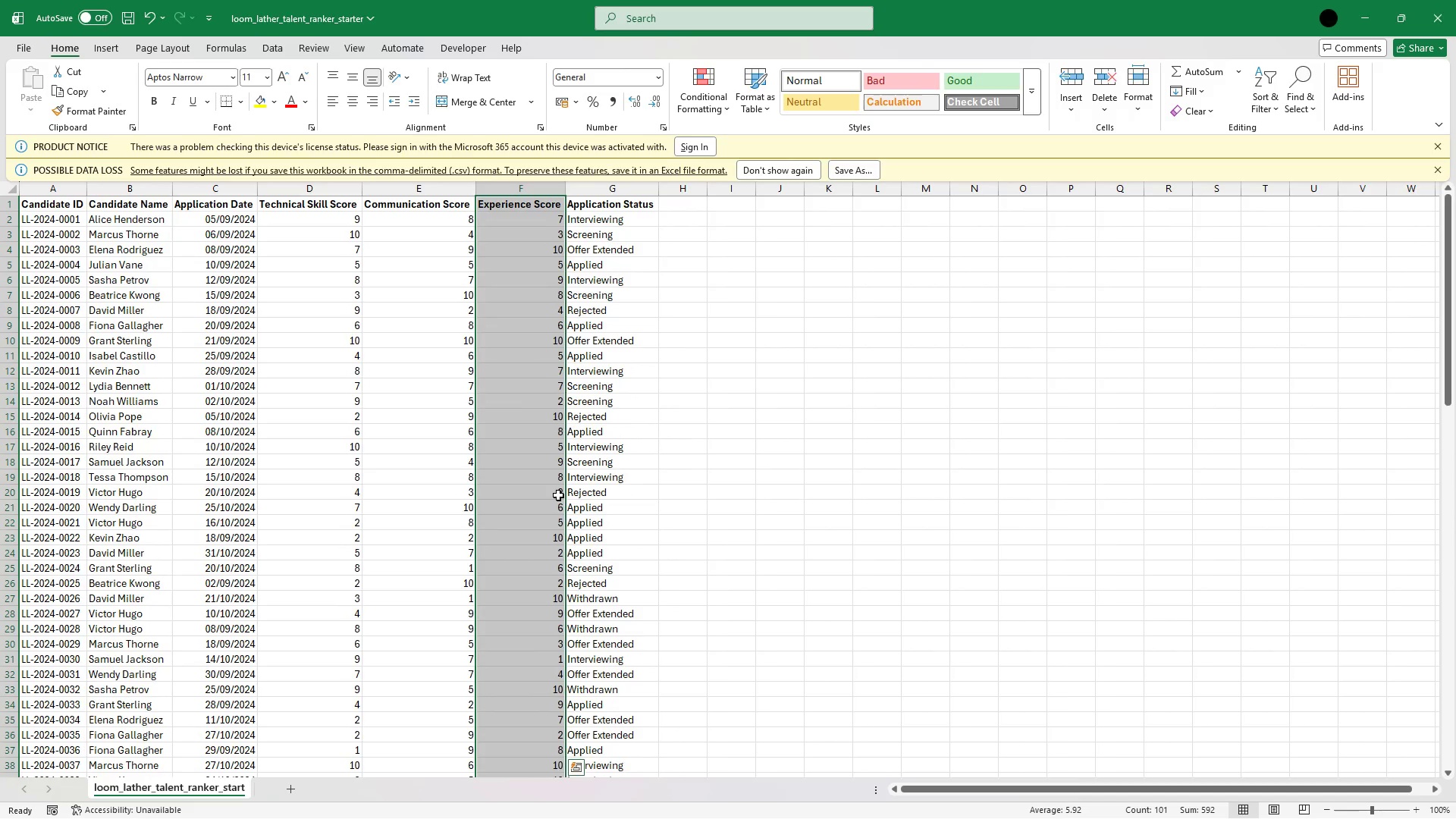 
hold_key(key=ArrowUp, duration=1.5)
 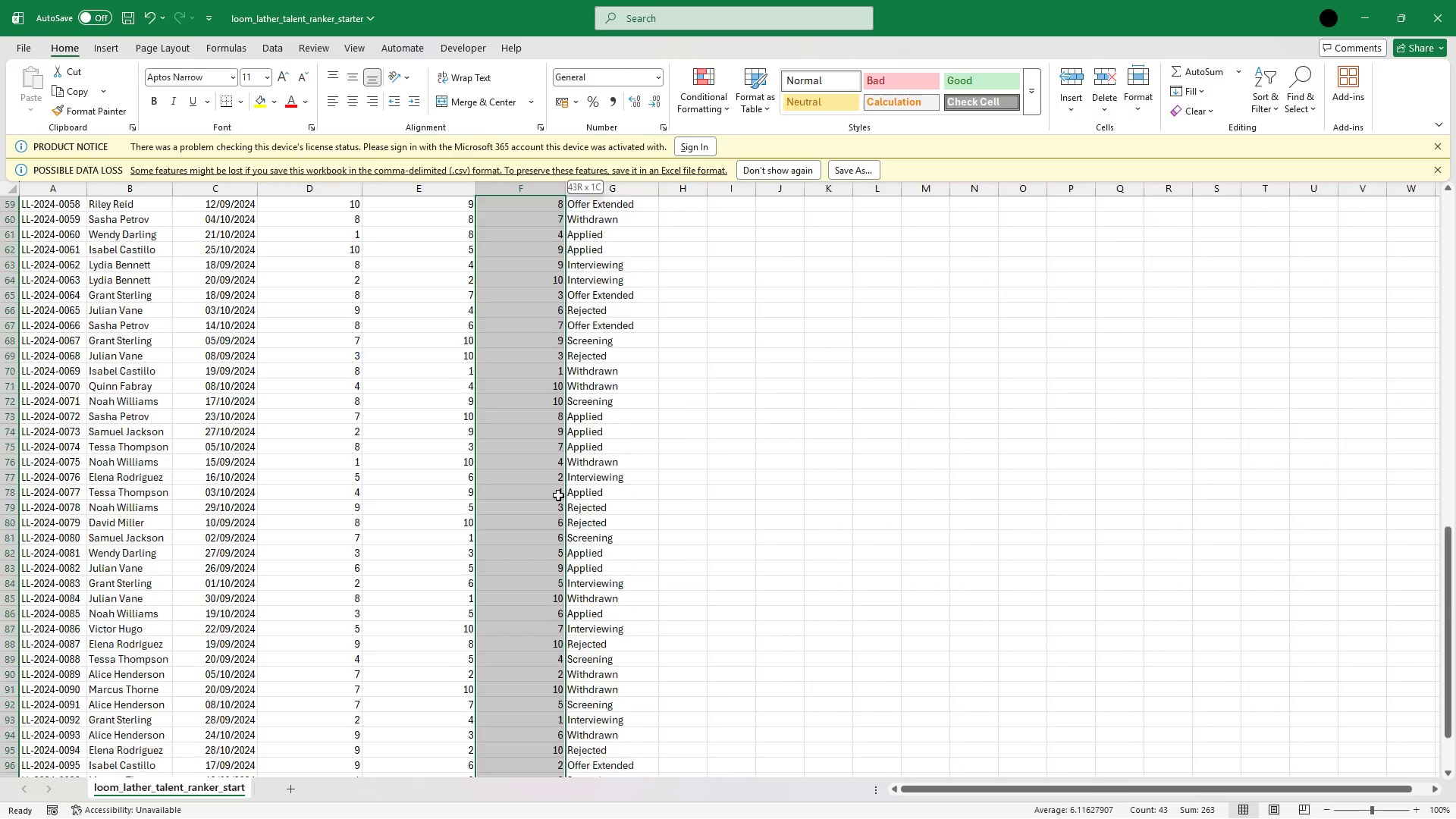 
hold_key(key=ArrowUp, duration=1.5)
 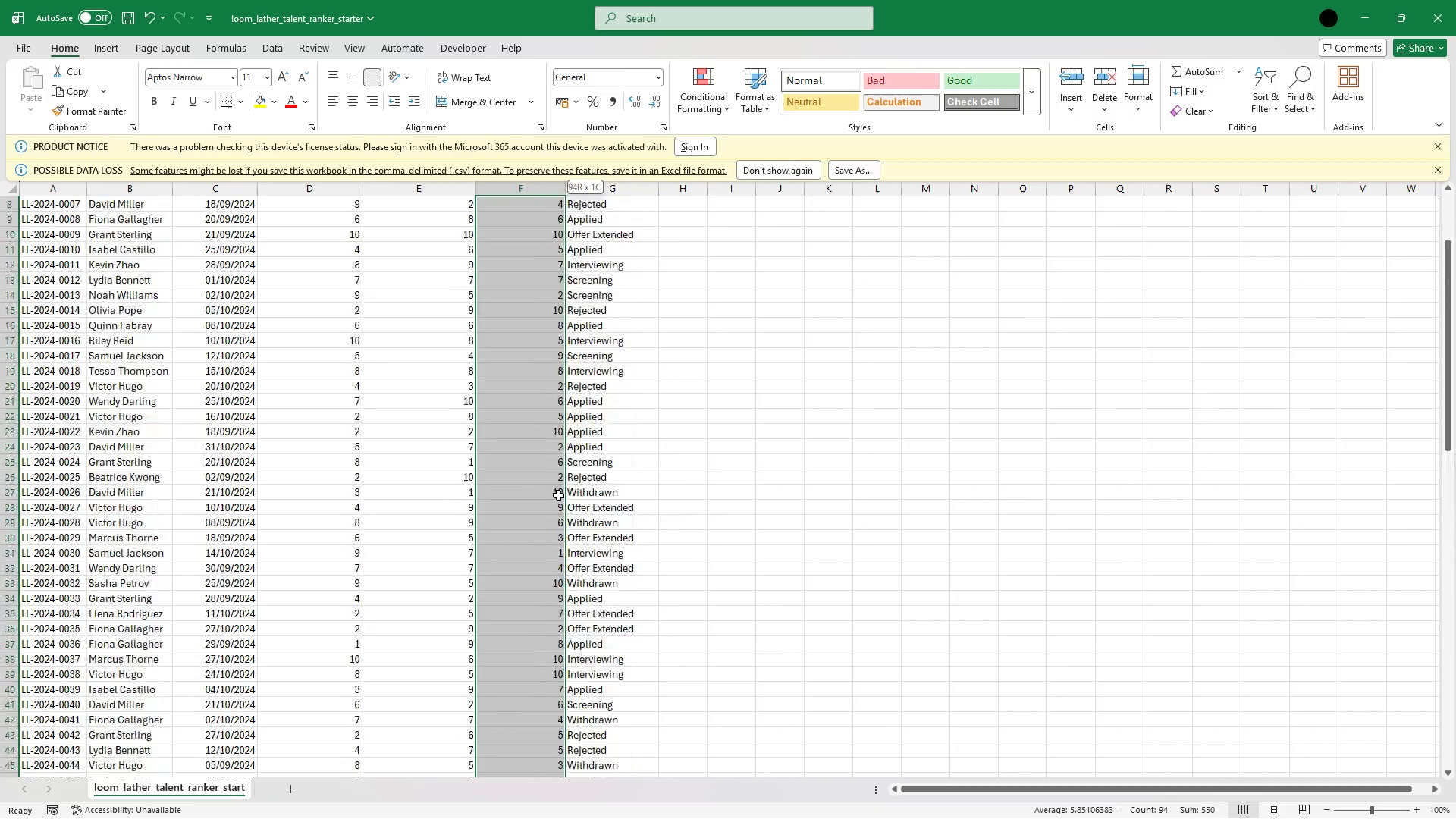 
hold_key(key=ArrowUp, duration=0.89)
 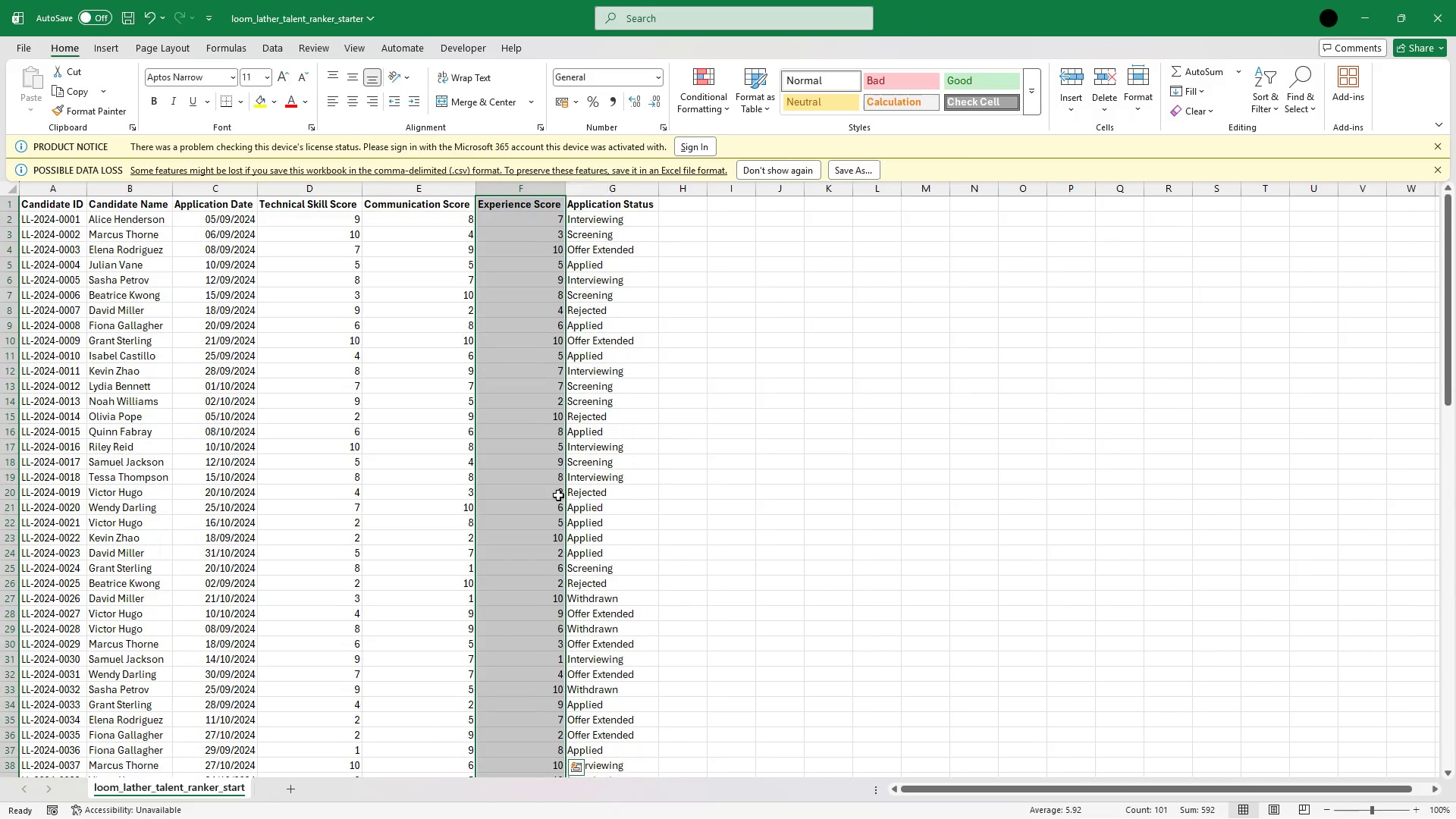 
key(ArrowDown)
 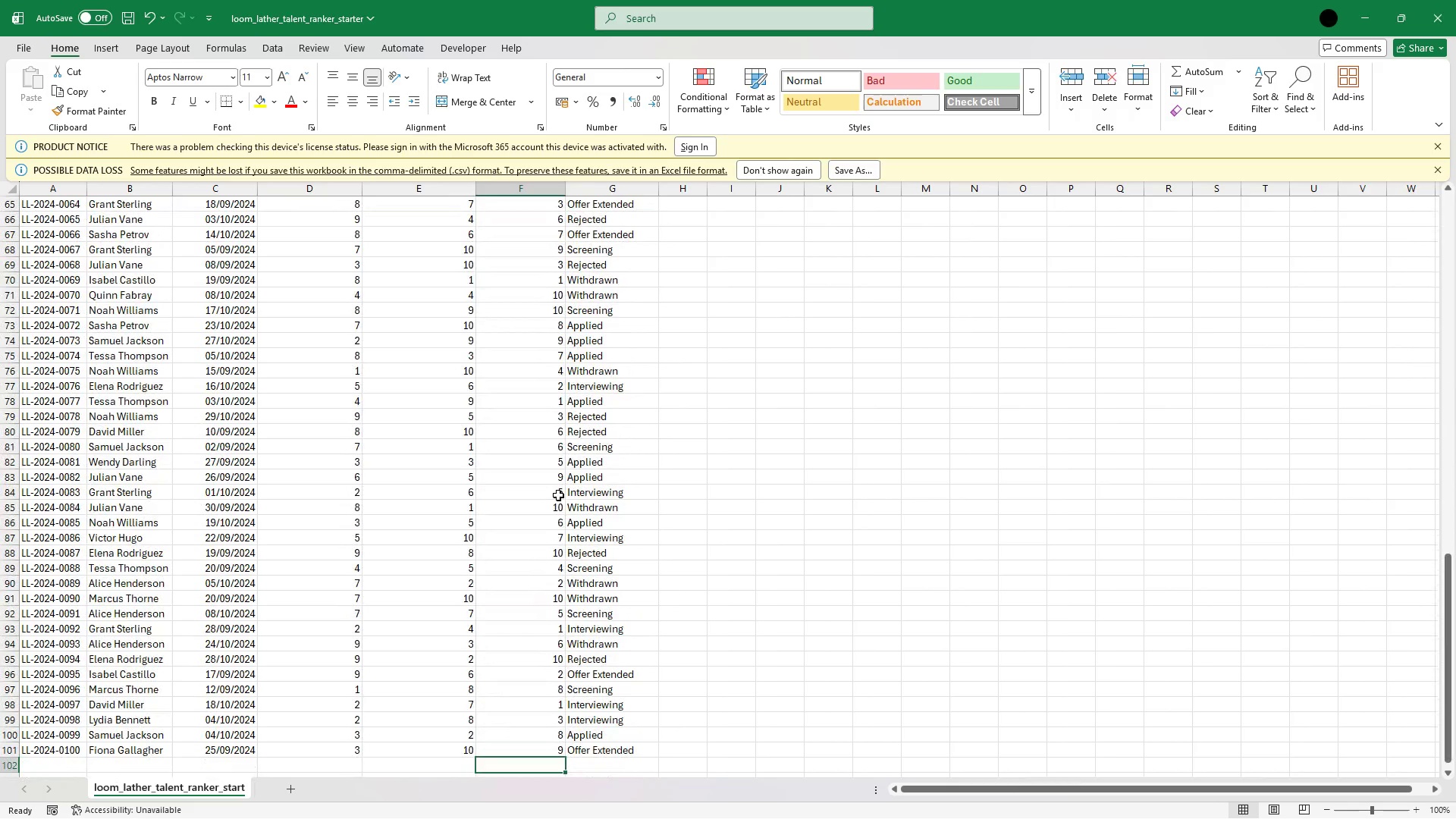 
key(ArrowUp)
 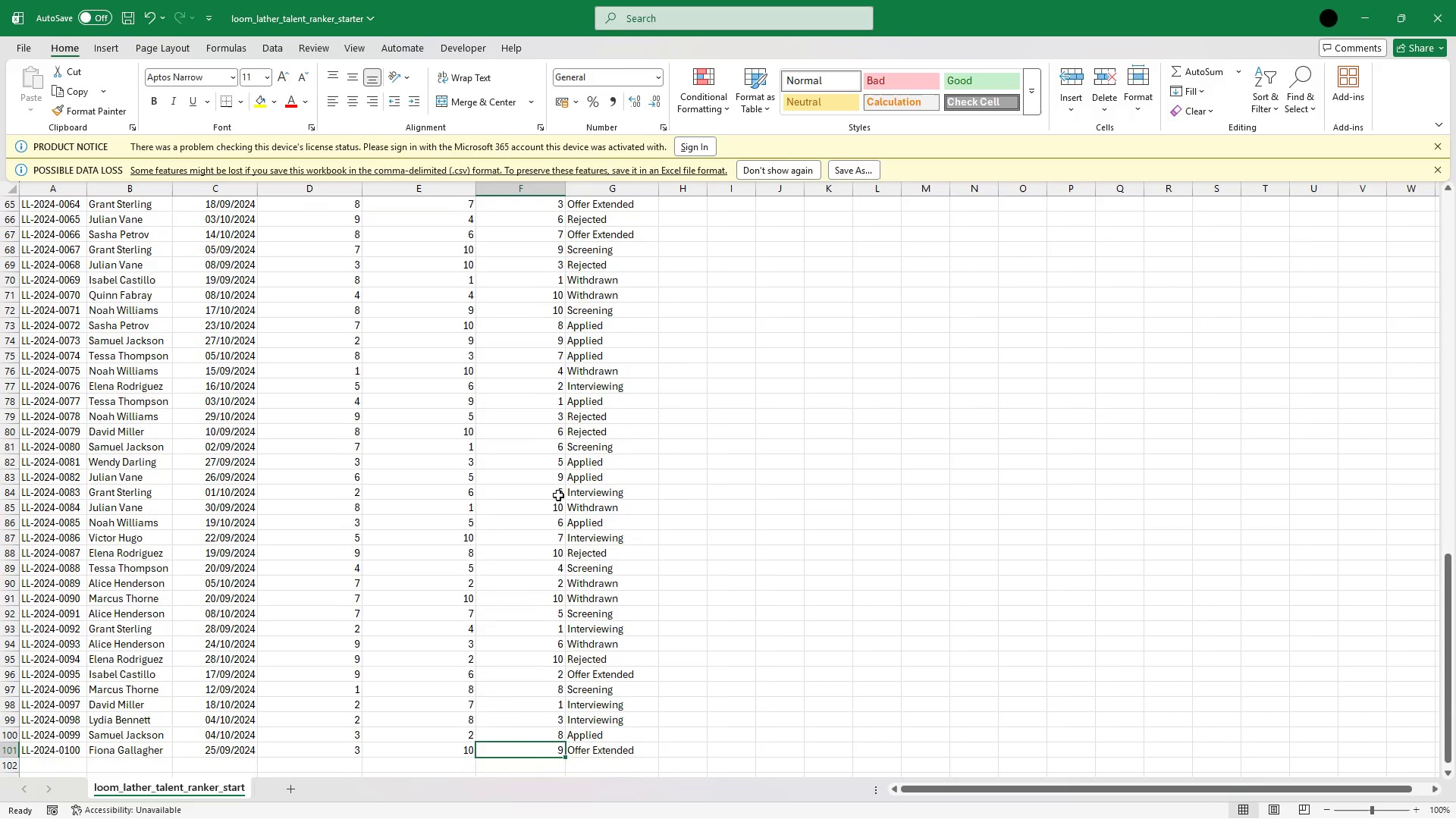 
hold_key(key=ArrowUp, duration=1.52)
 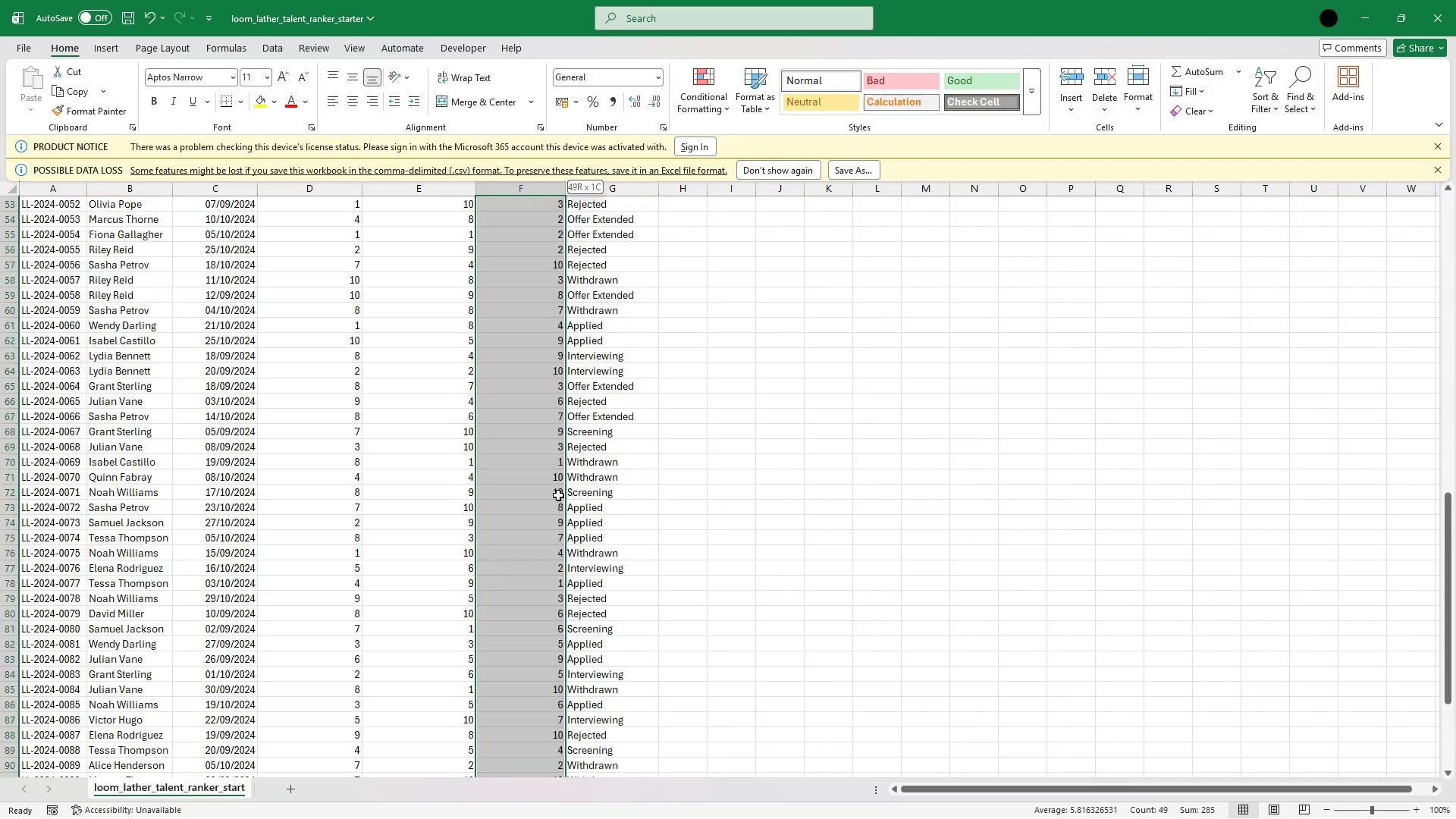 
hold_key(key=ArrowUp, duration=1.51)
 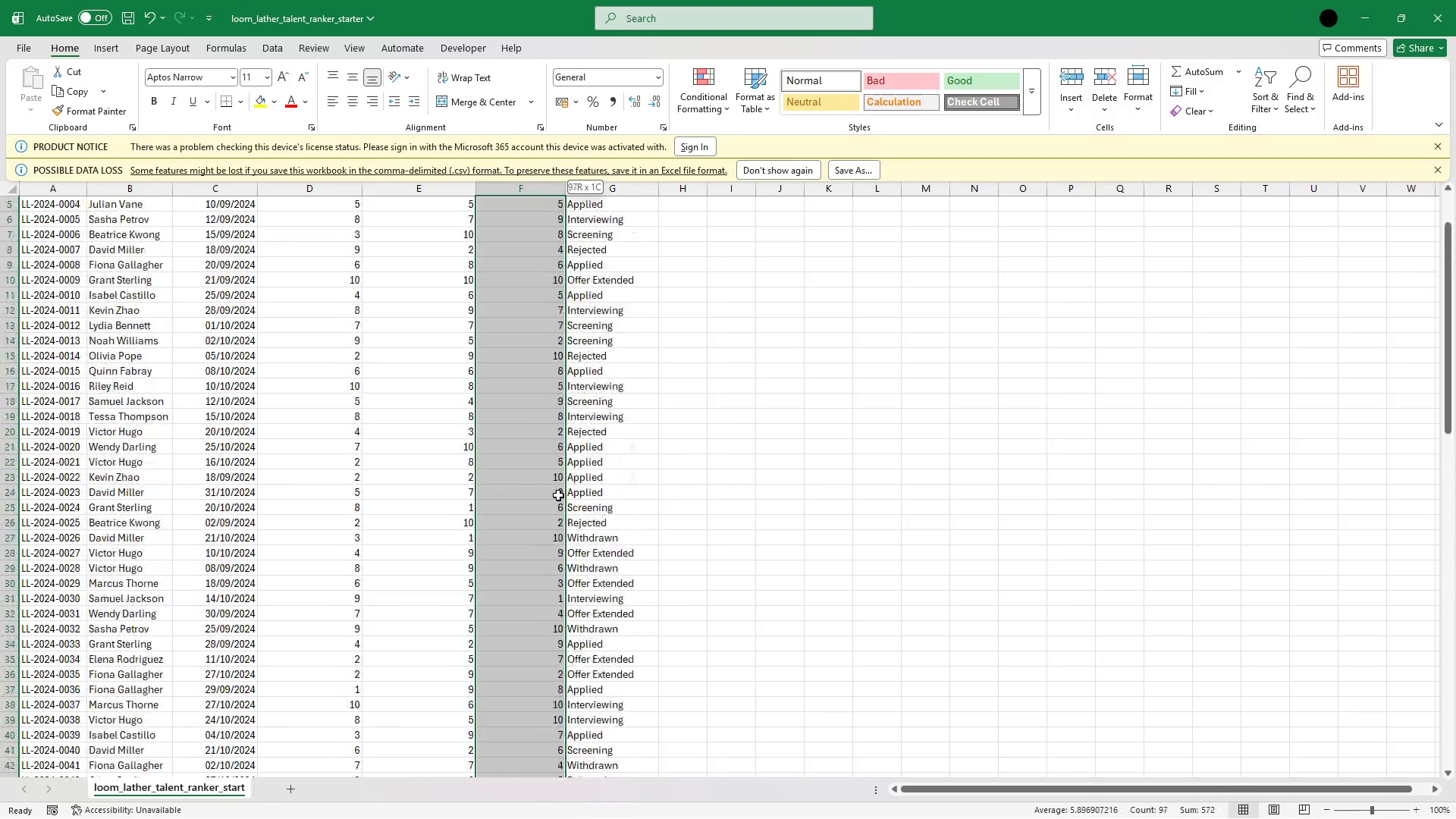 
hold_key(key=ArrowUp, duration=0.98)
 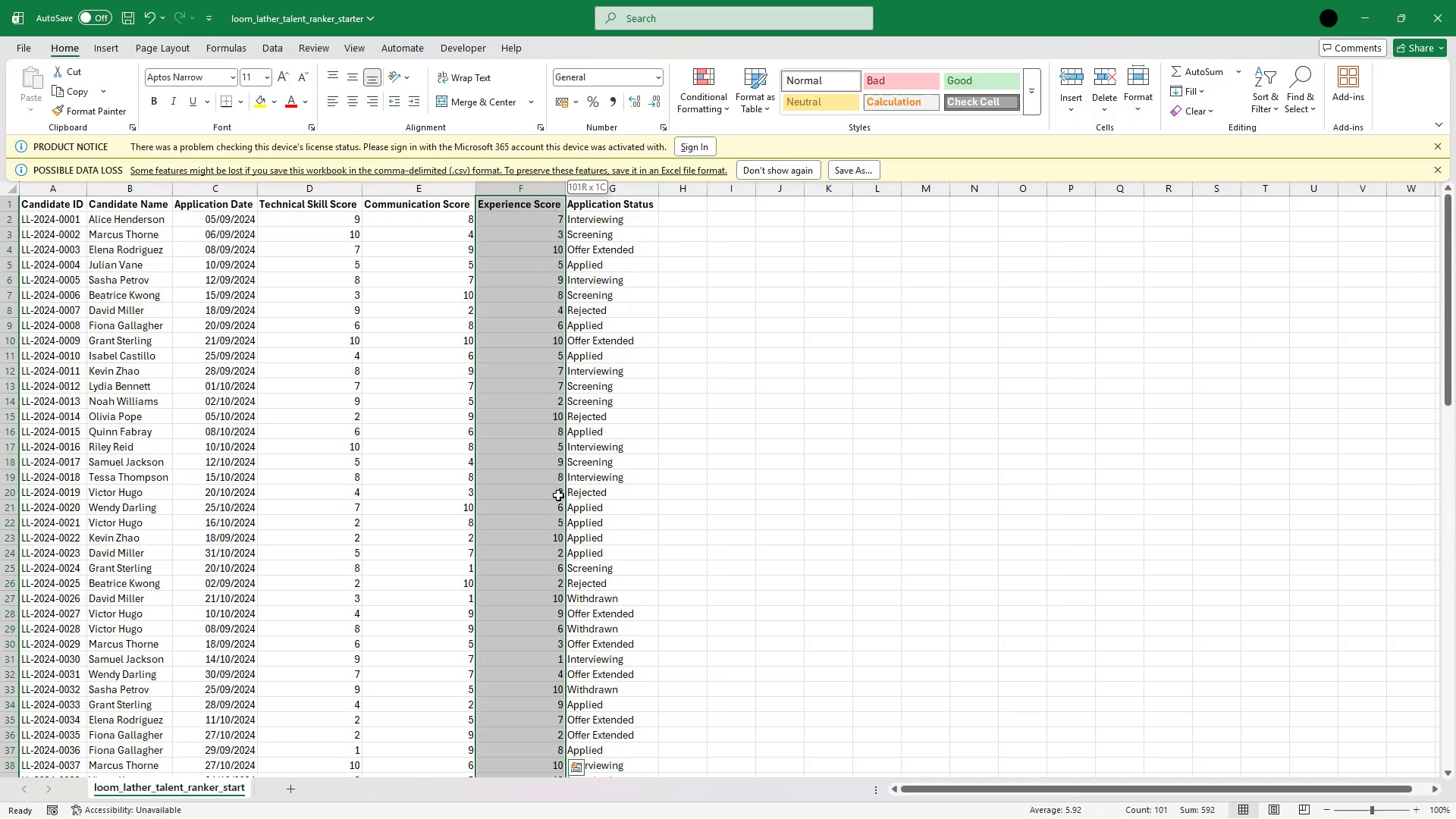 
key(Shift+ArrowDown)
 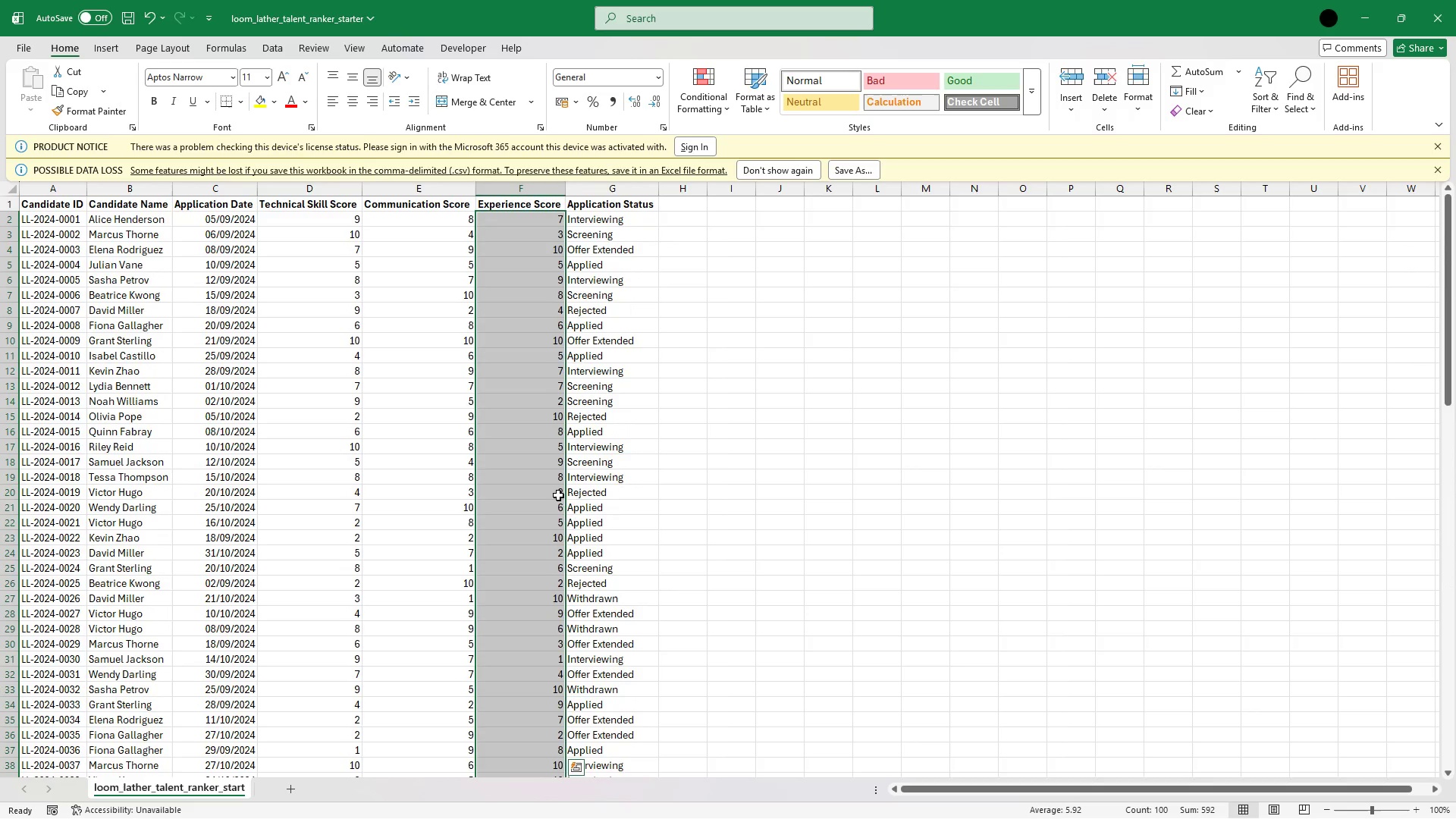 
key(Control+ControlLeft)
 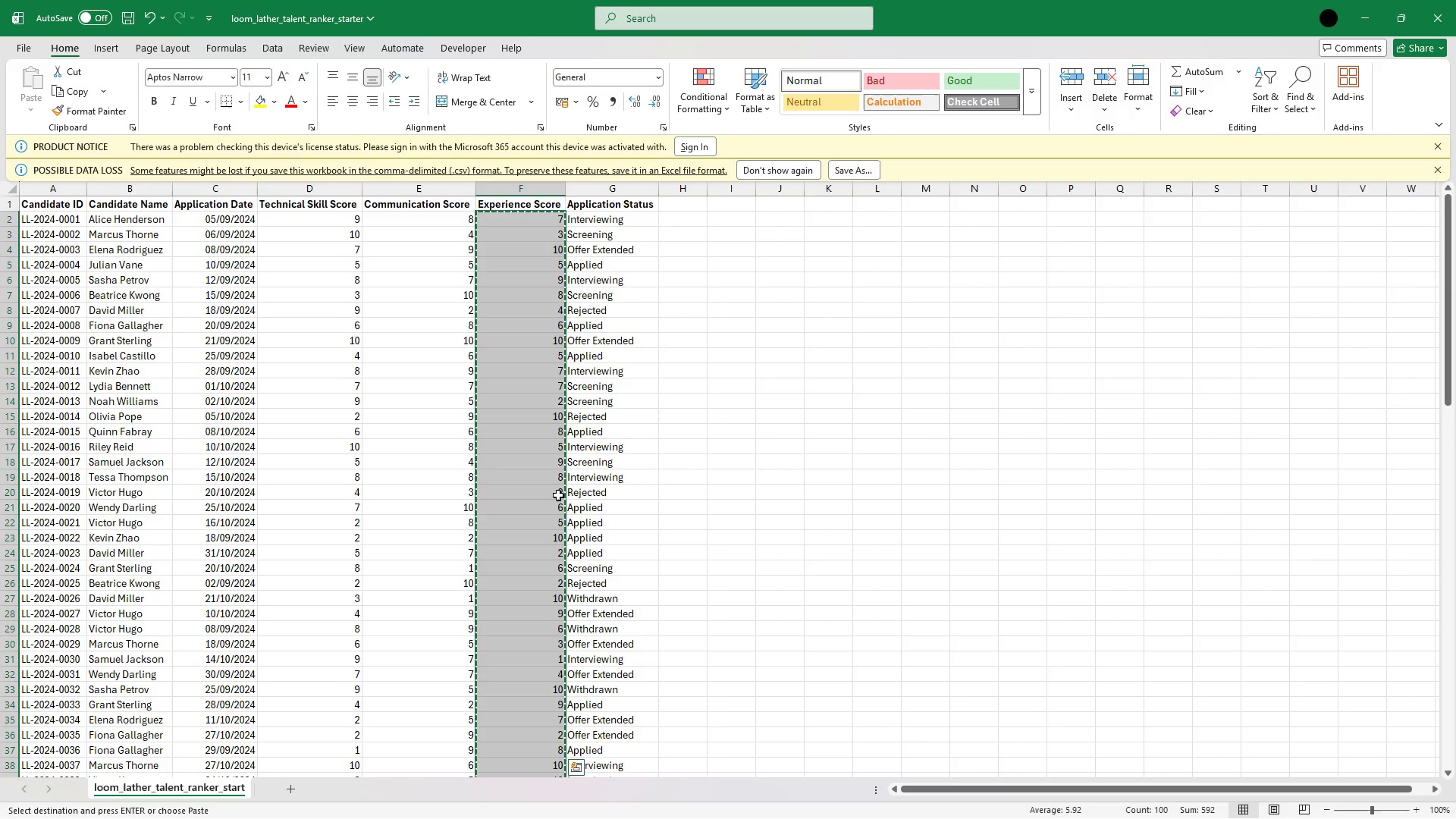 
key(Control+C)
 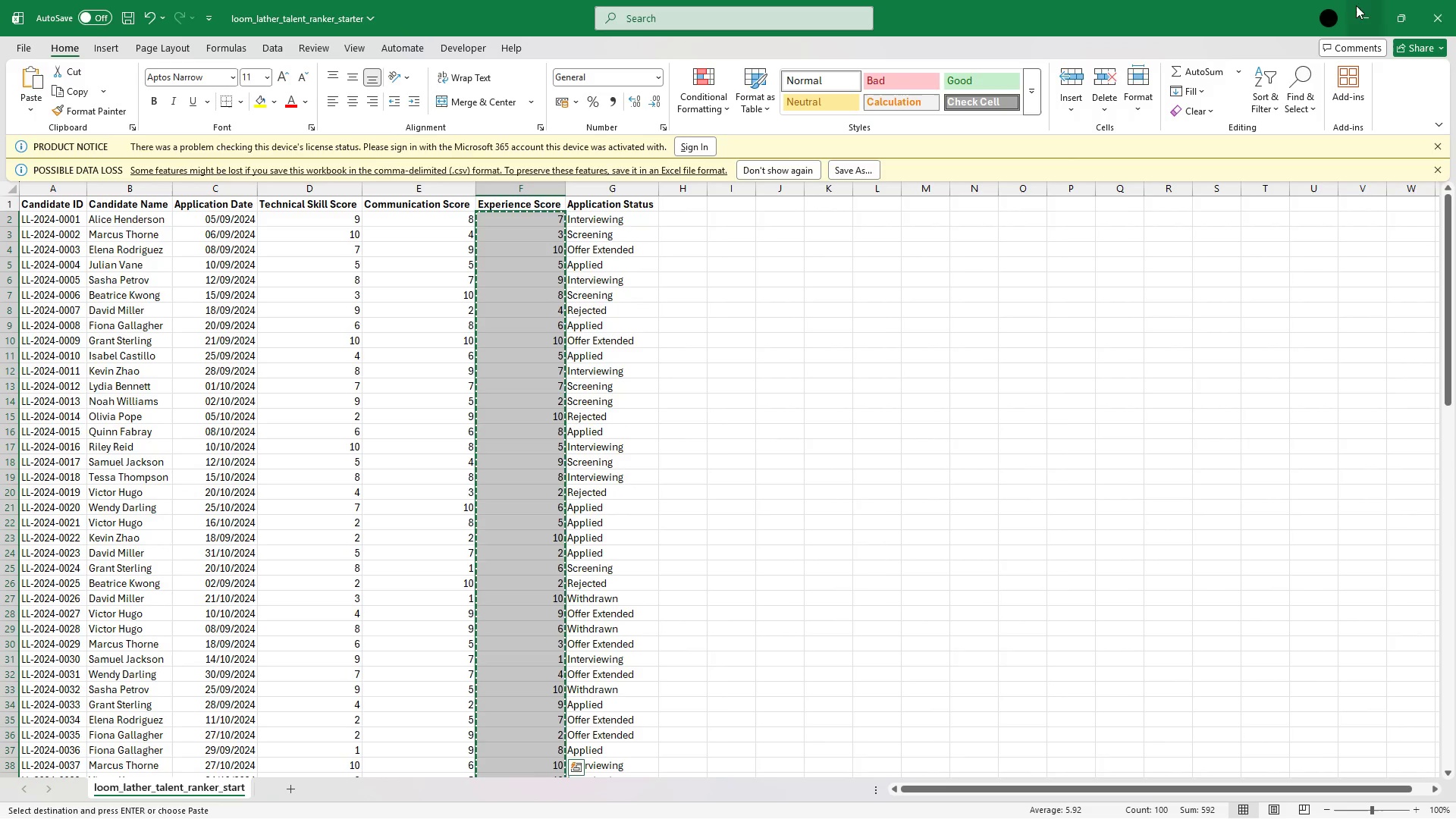 
left_click([1367, 8])
 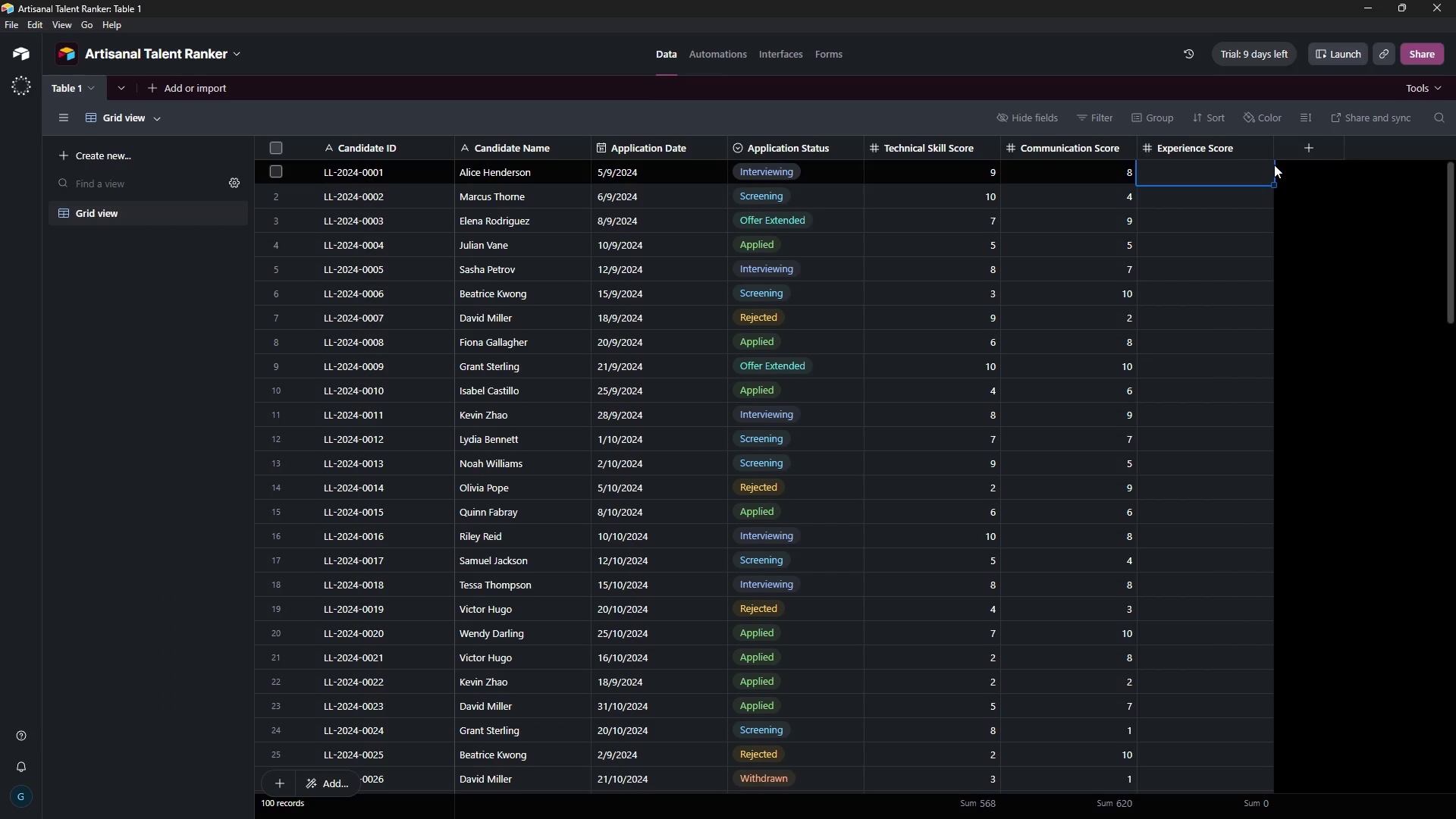 
key(Control+ControlLeft)
 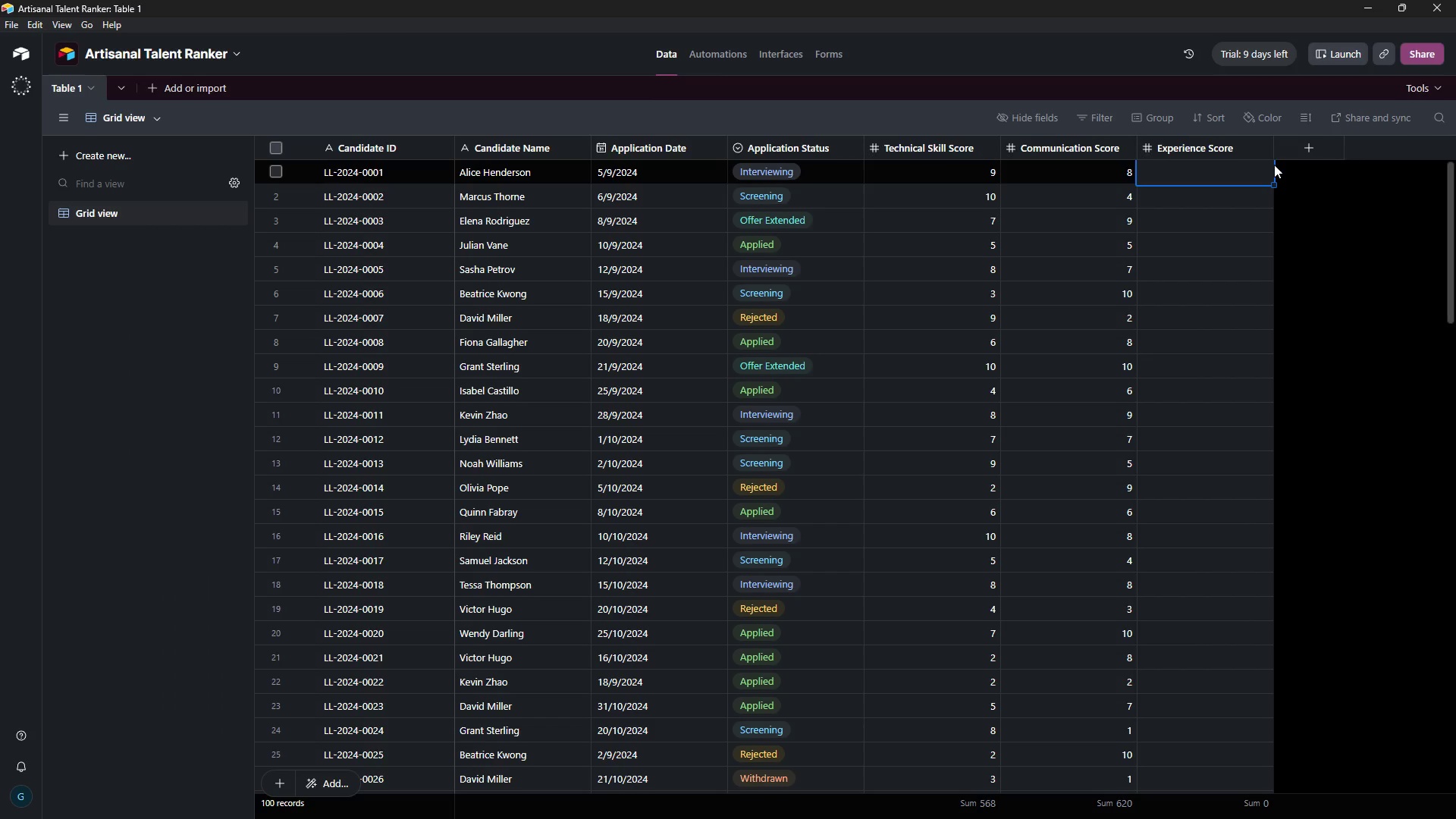 
key(Control+V)
 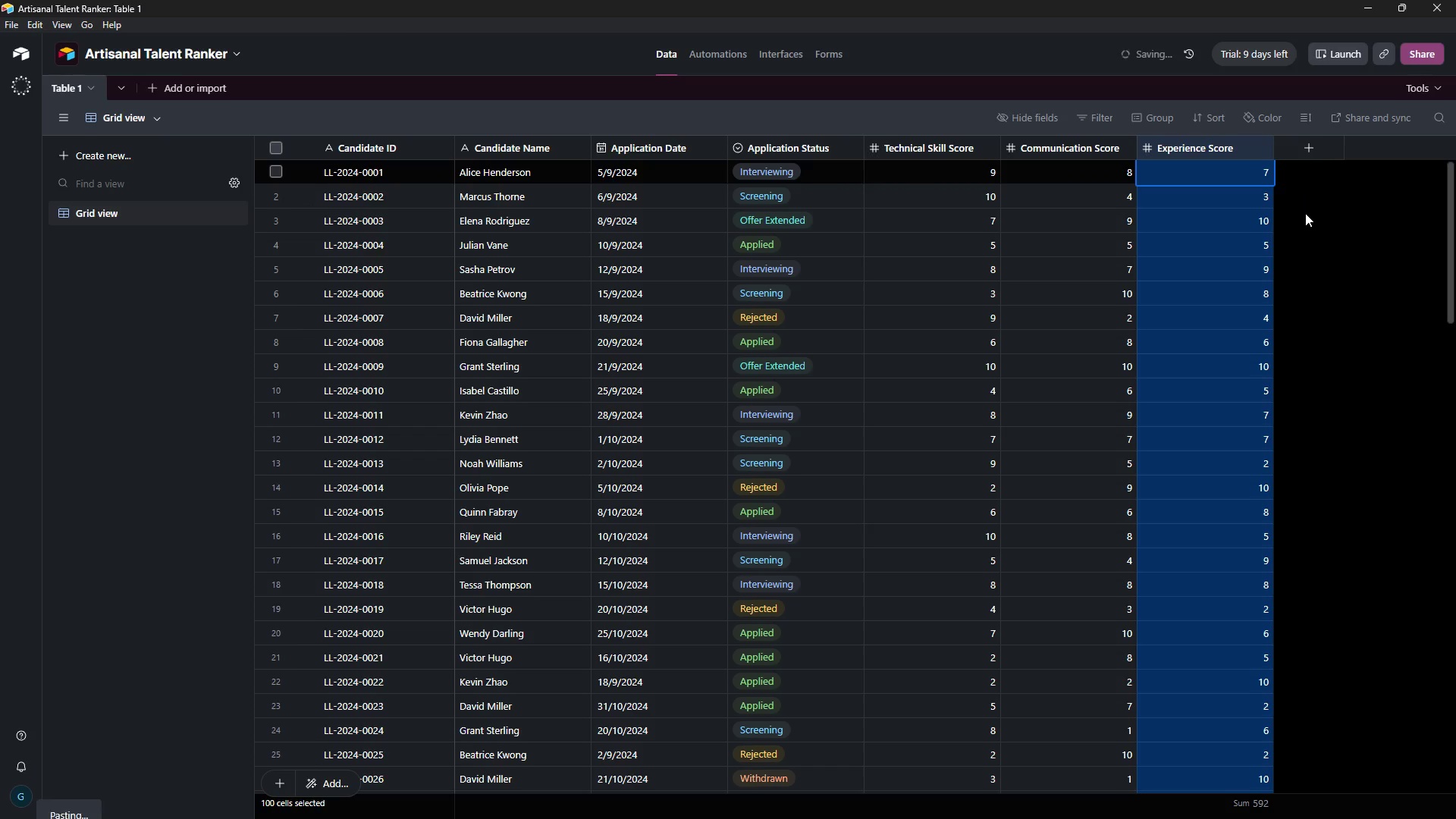 
wait(16.48)
 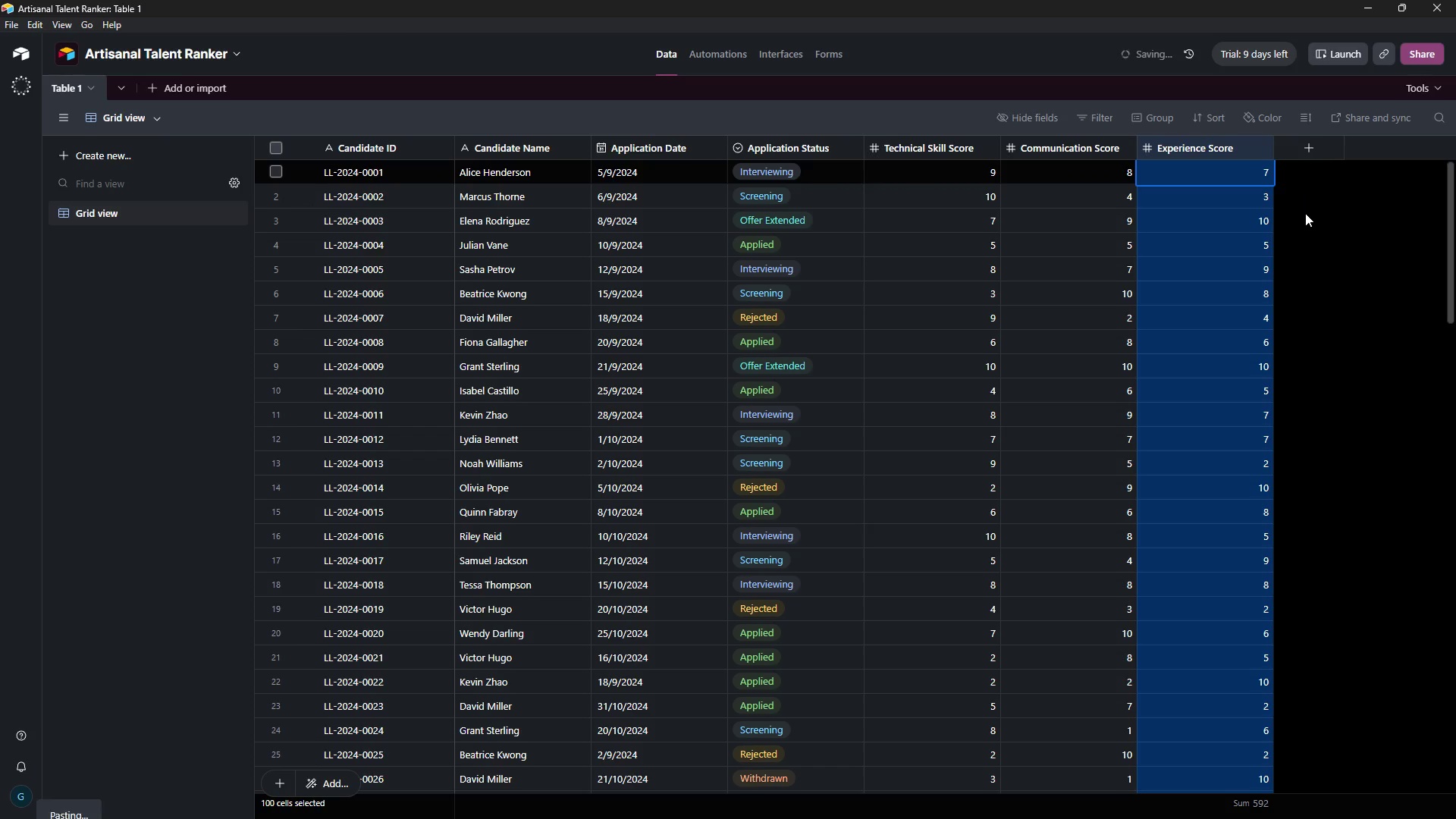 
left_click([1303, 153])
 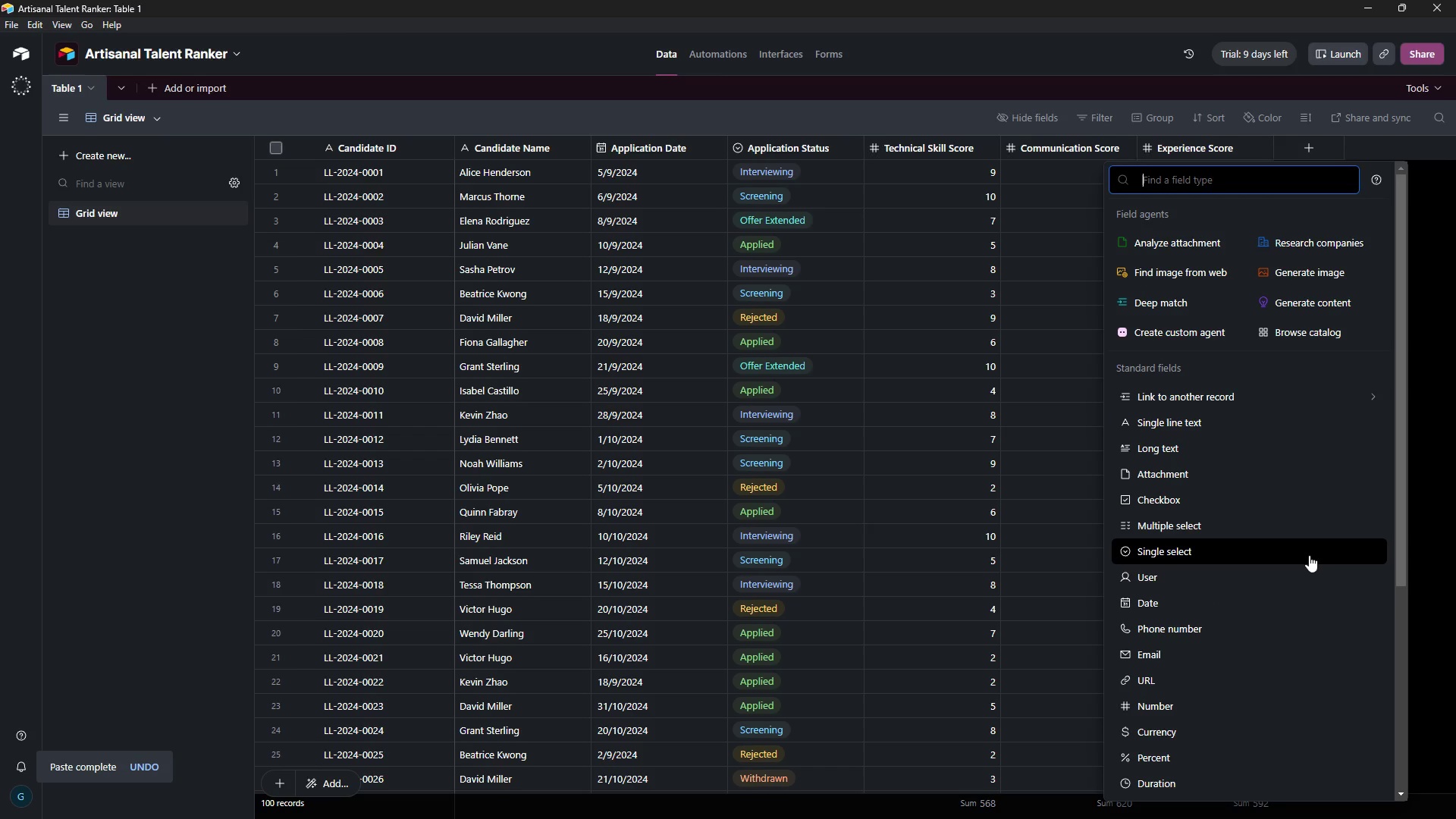 
type(fo)
 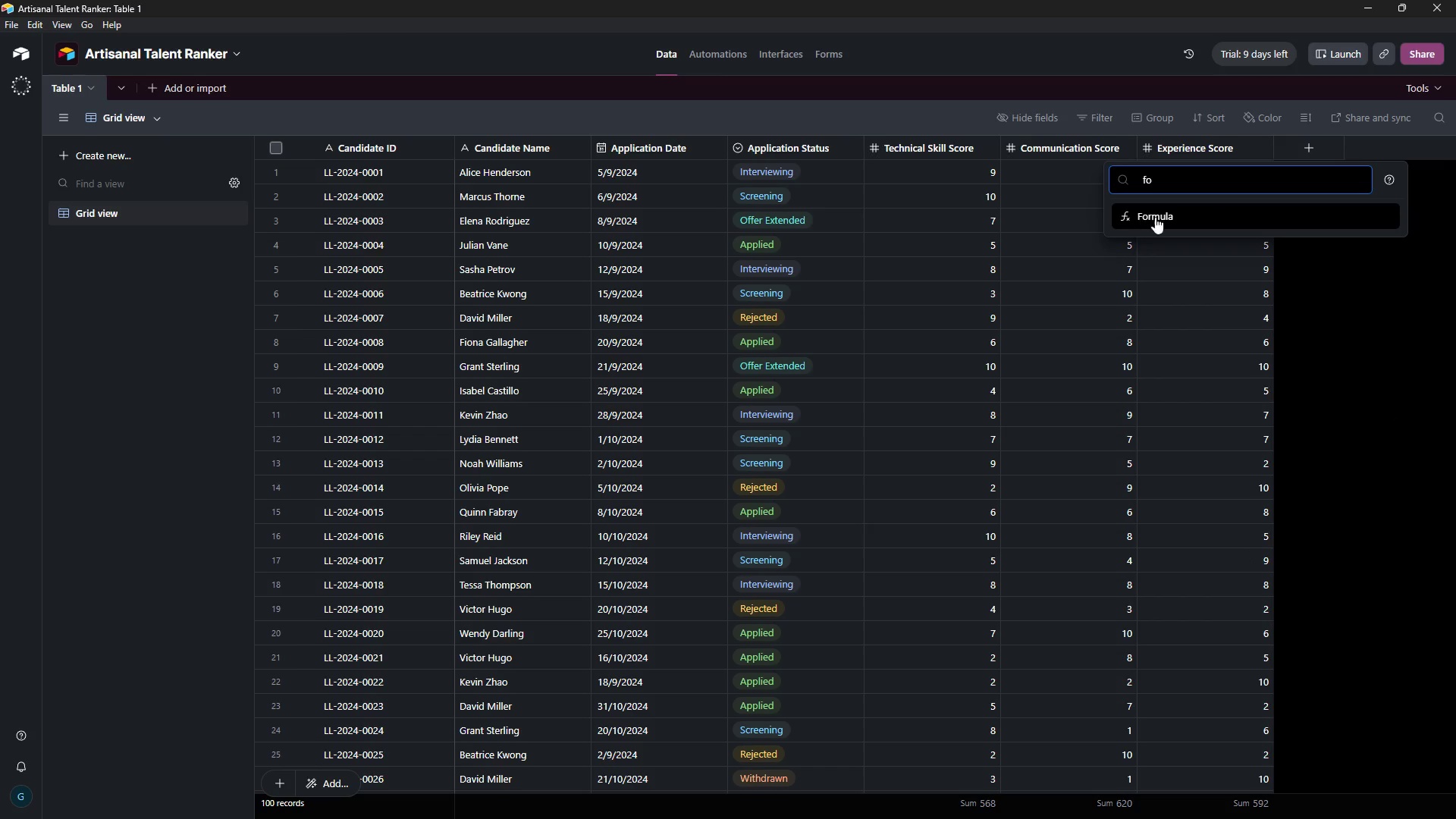 
left_click([1159, 217])
 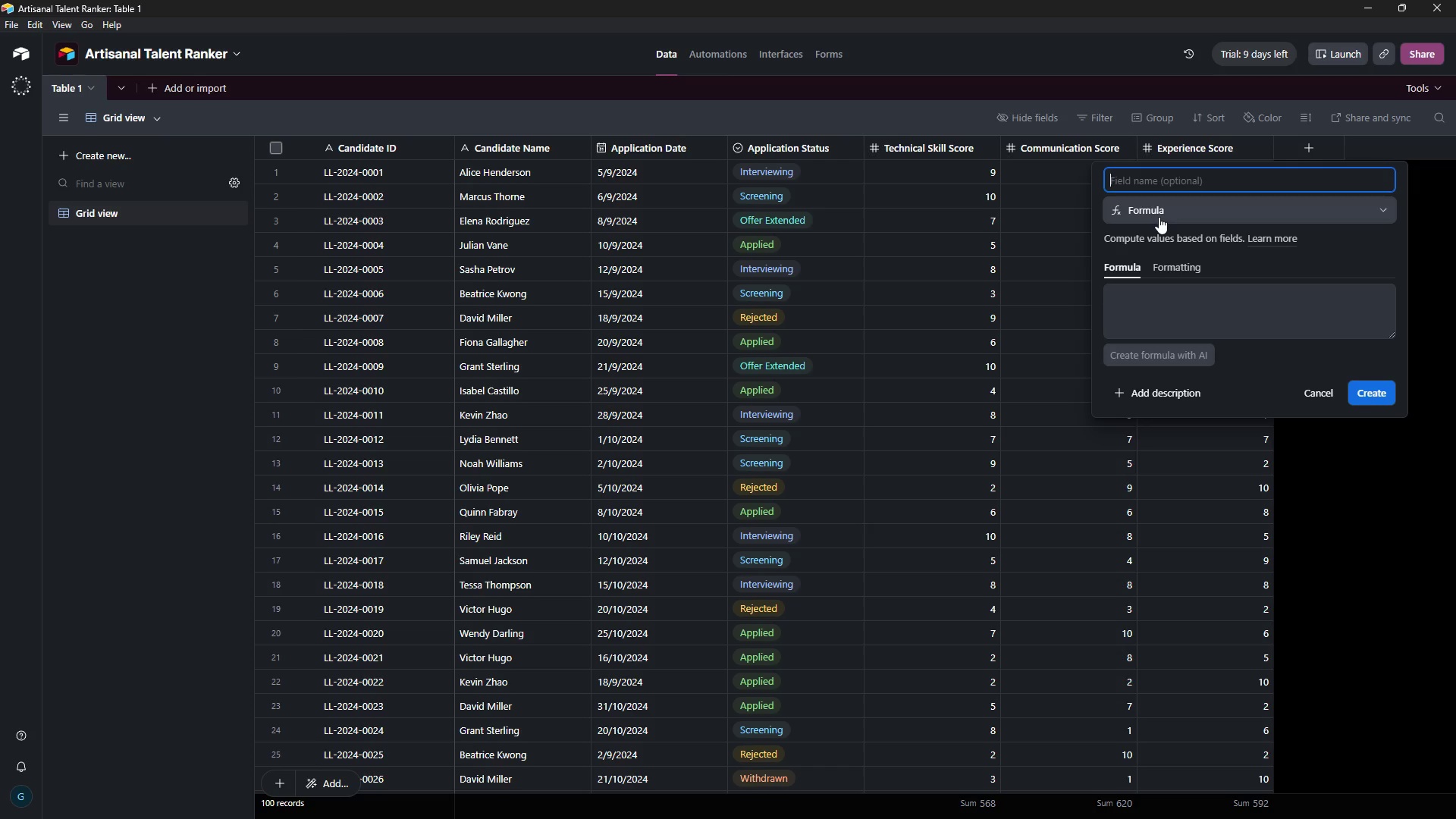 
wait(6.2)
 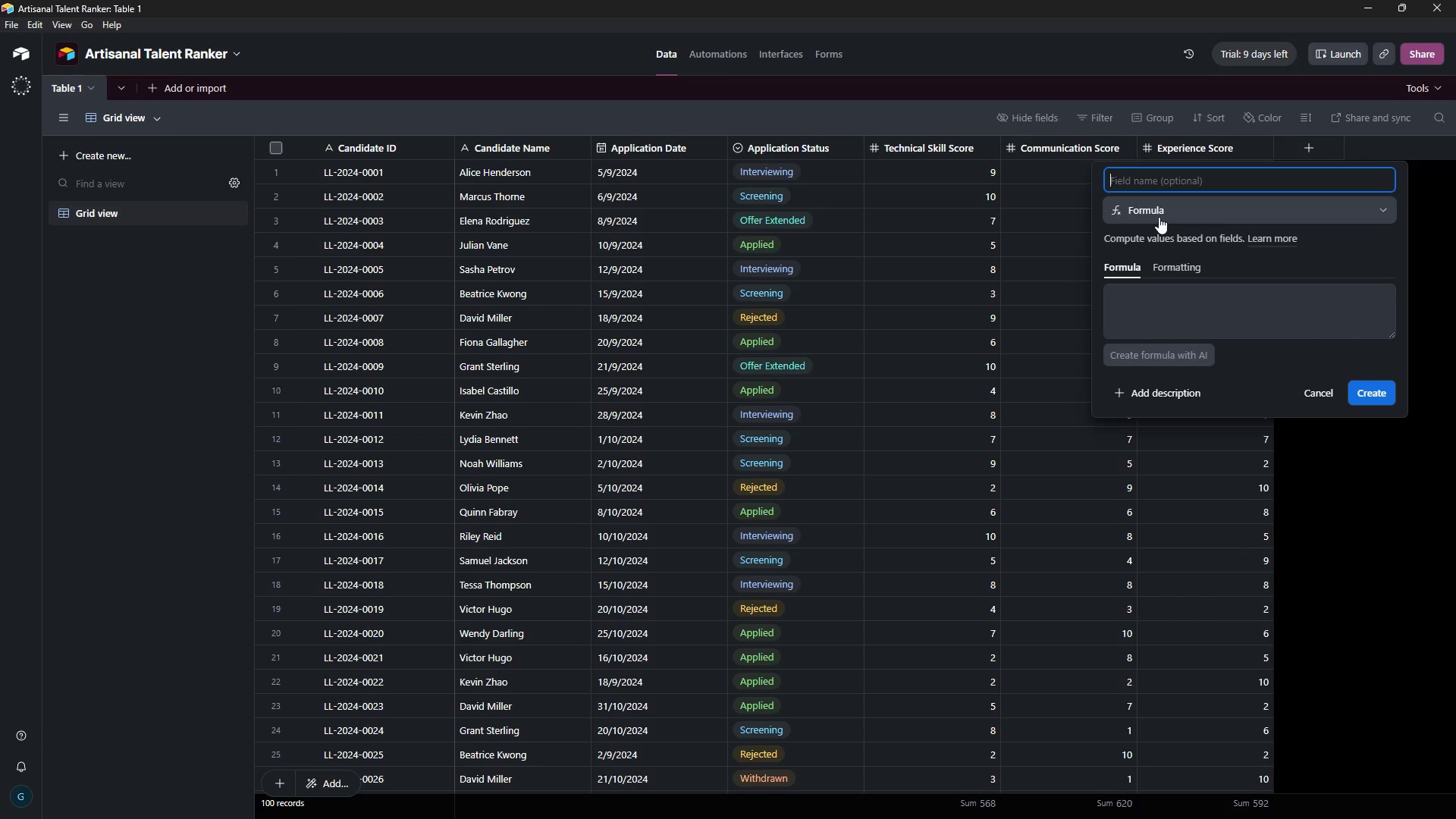 
key(CapsLock)
 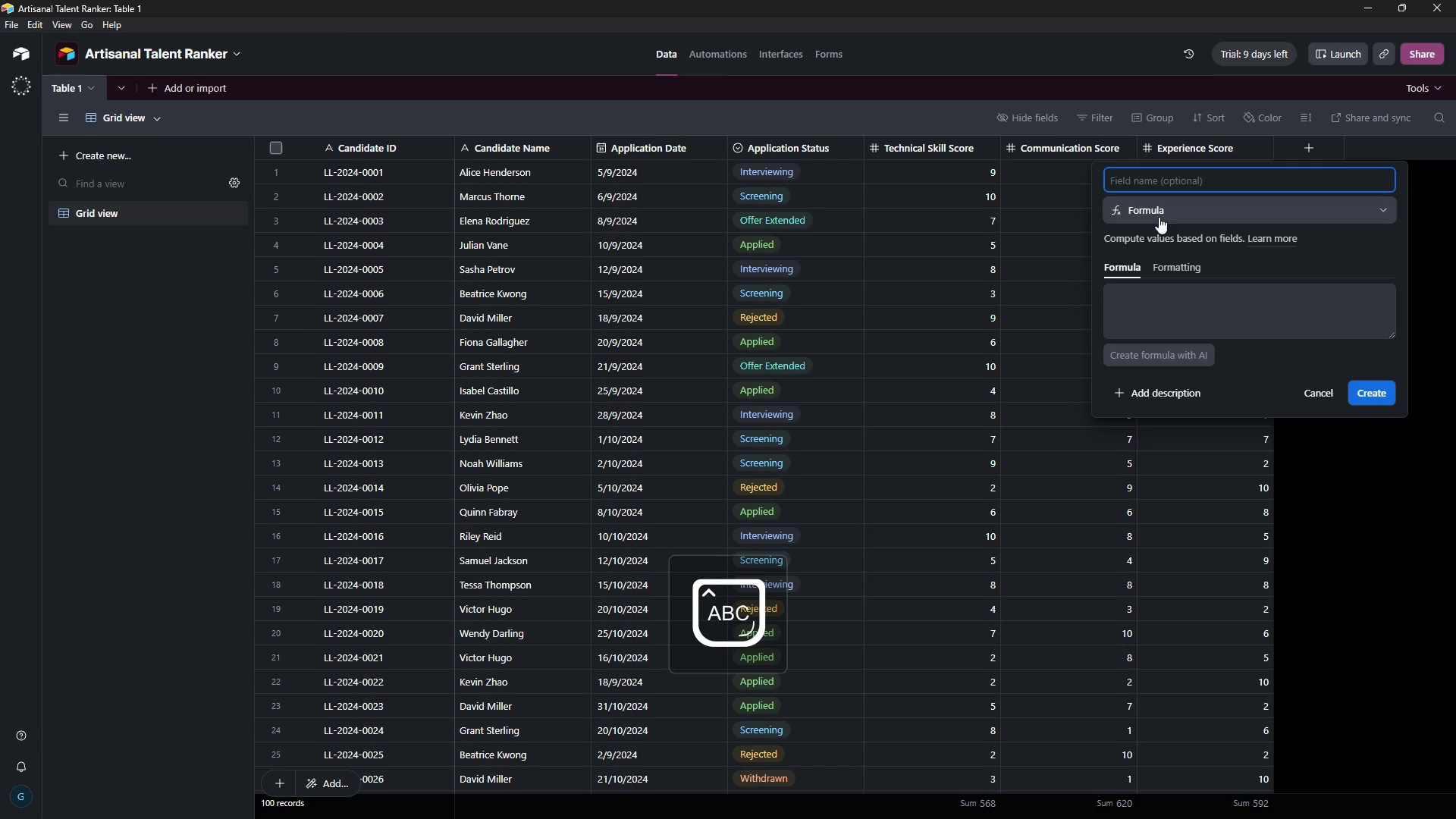 
key(F)
 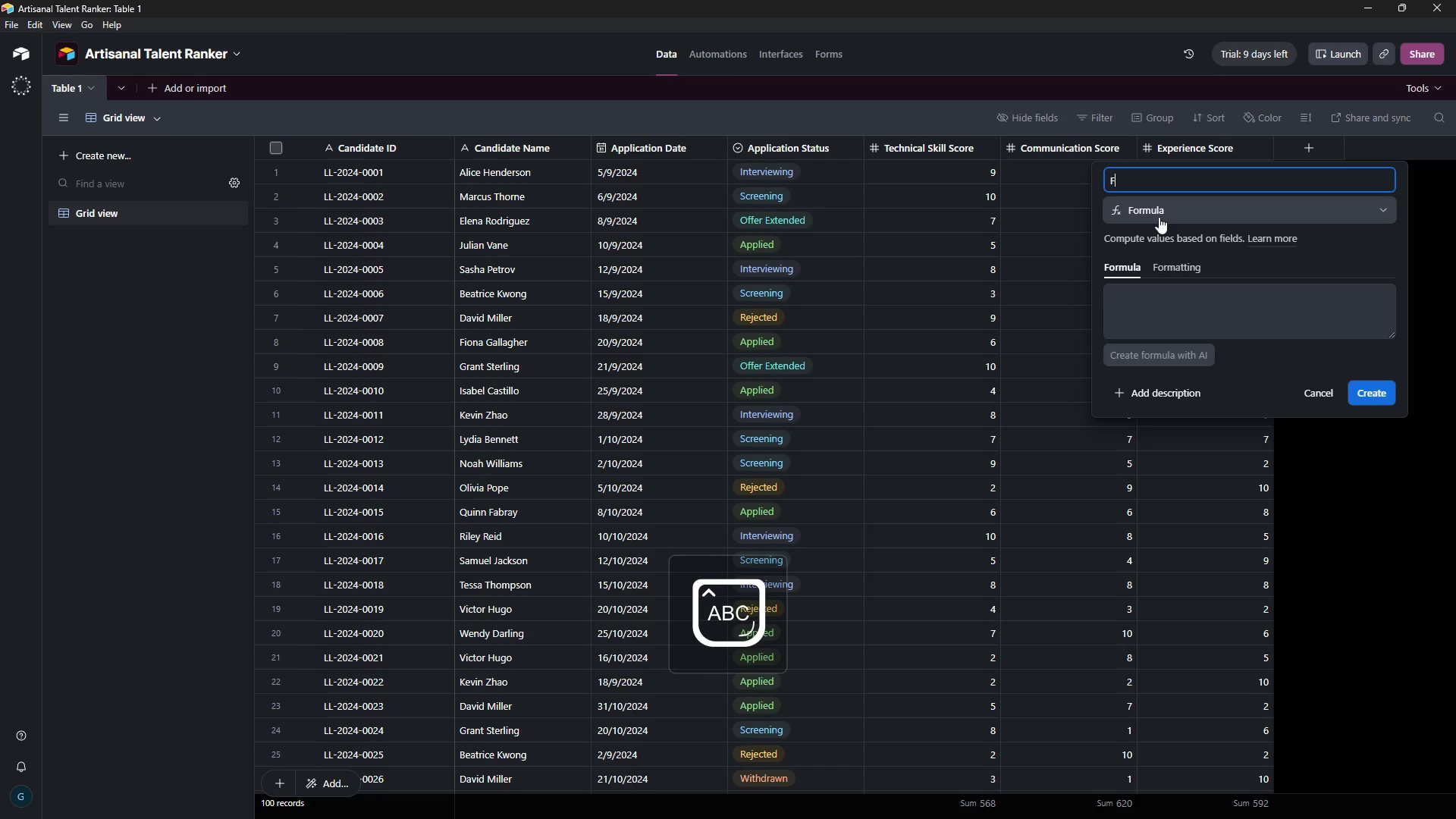 
key(CapsLock)
 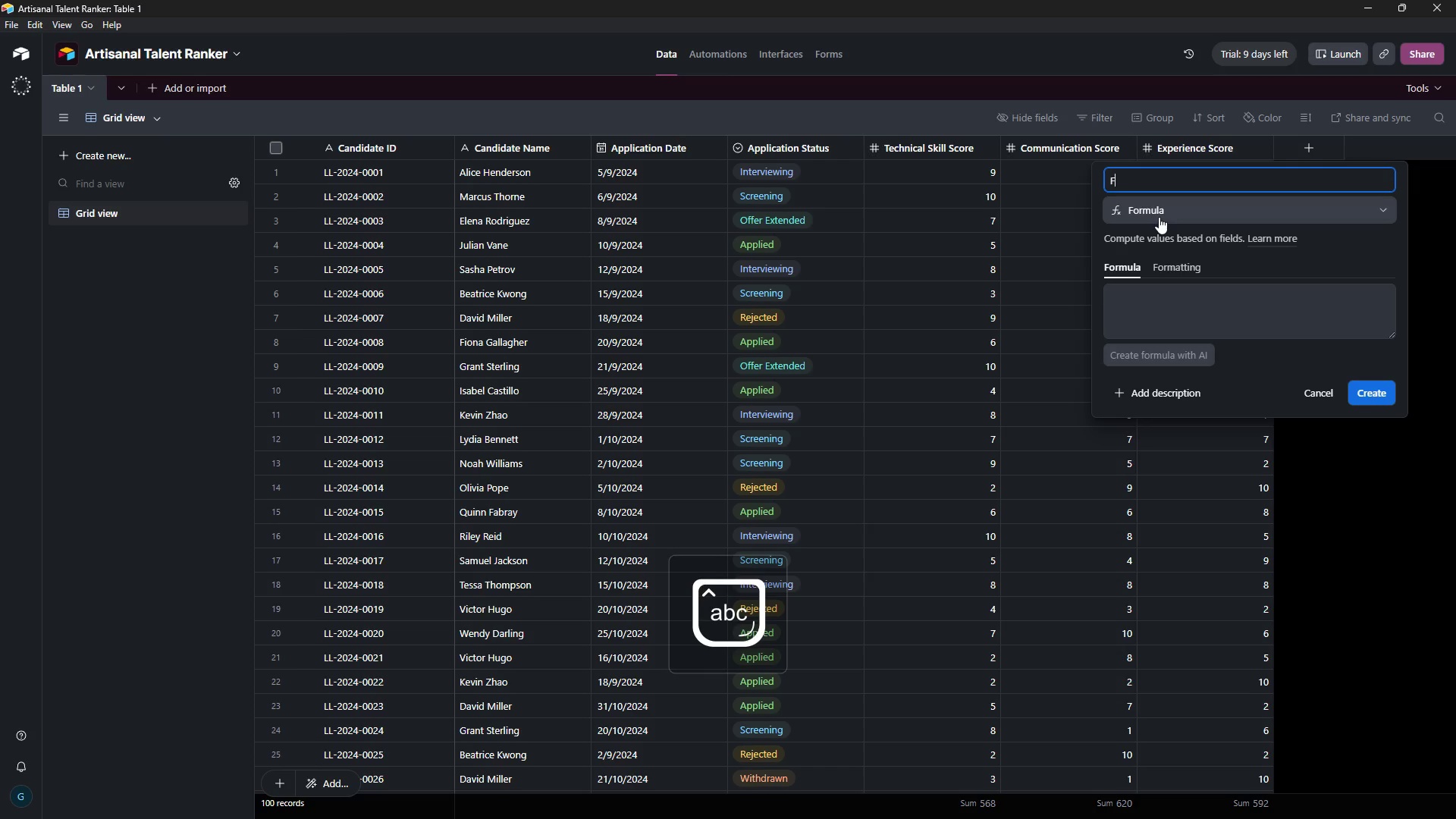 
key(Backspace)
 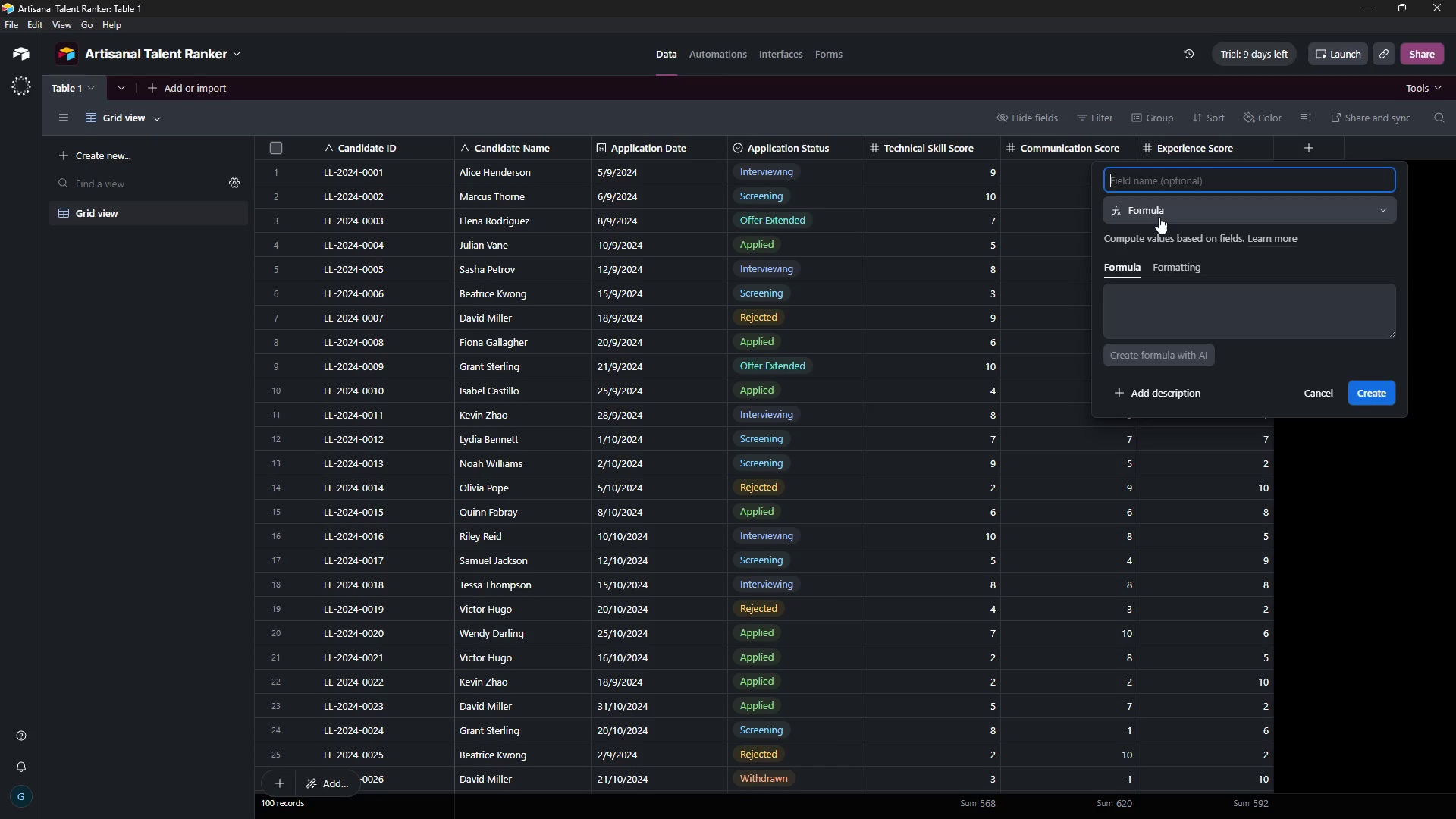 
wait(6.23)
 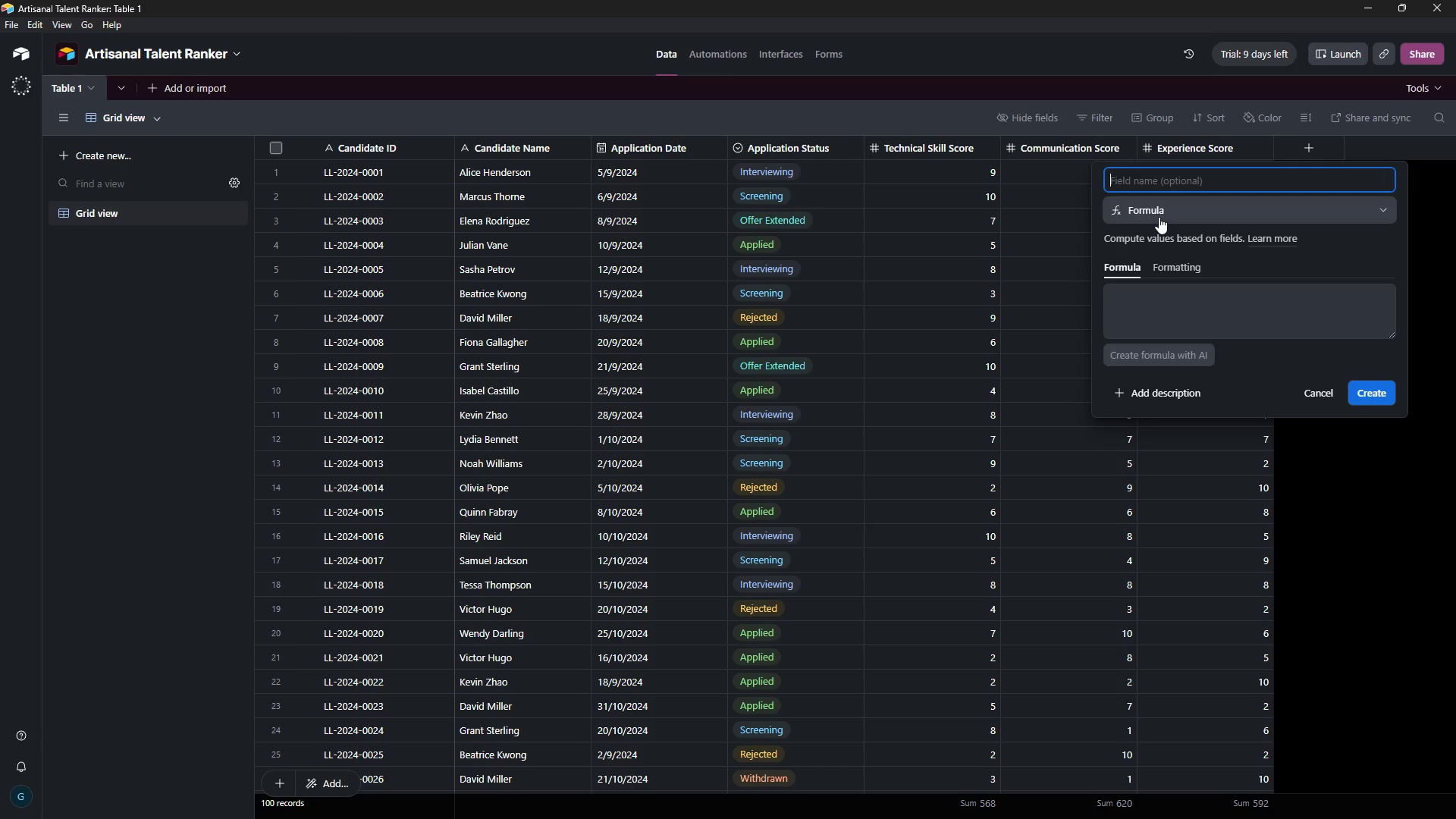 
type(Validation)
 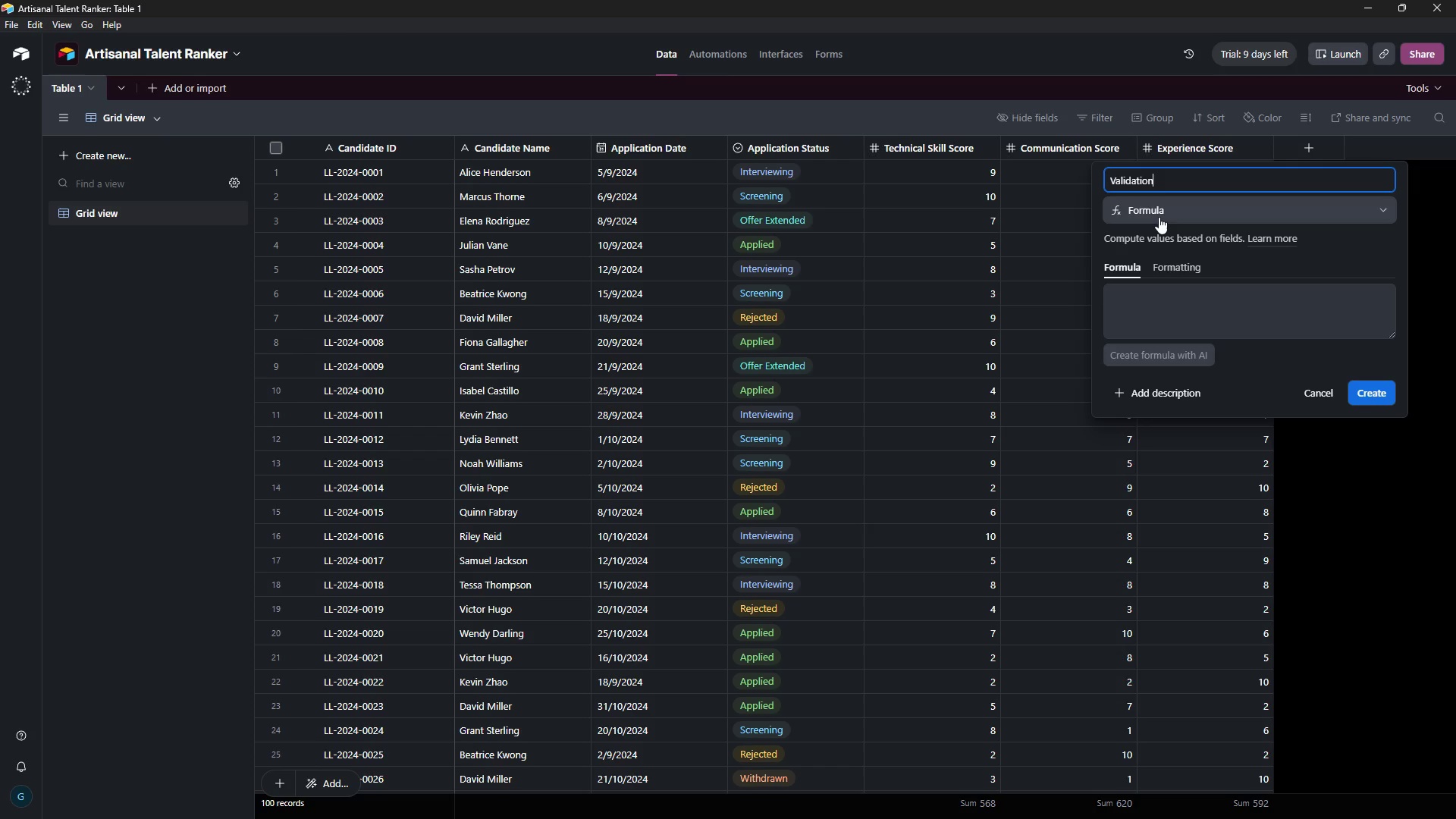 
type( Status)
 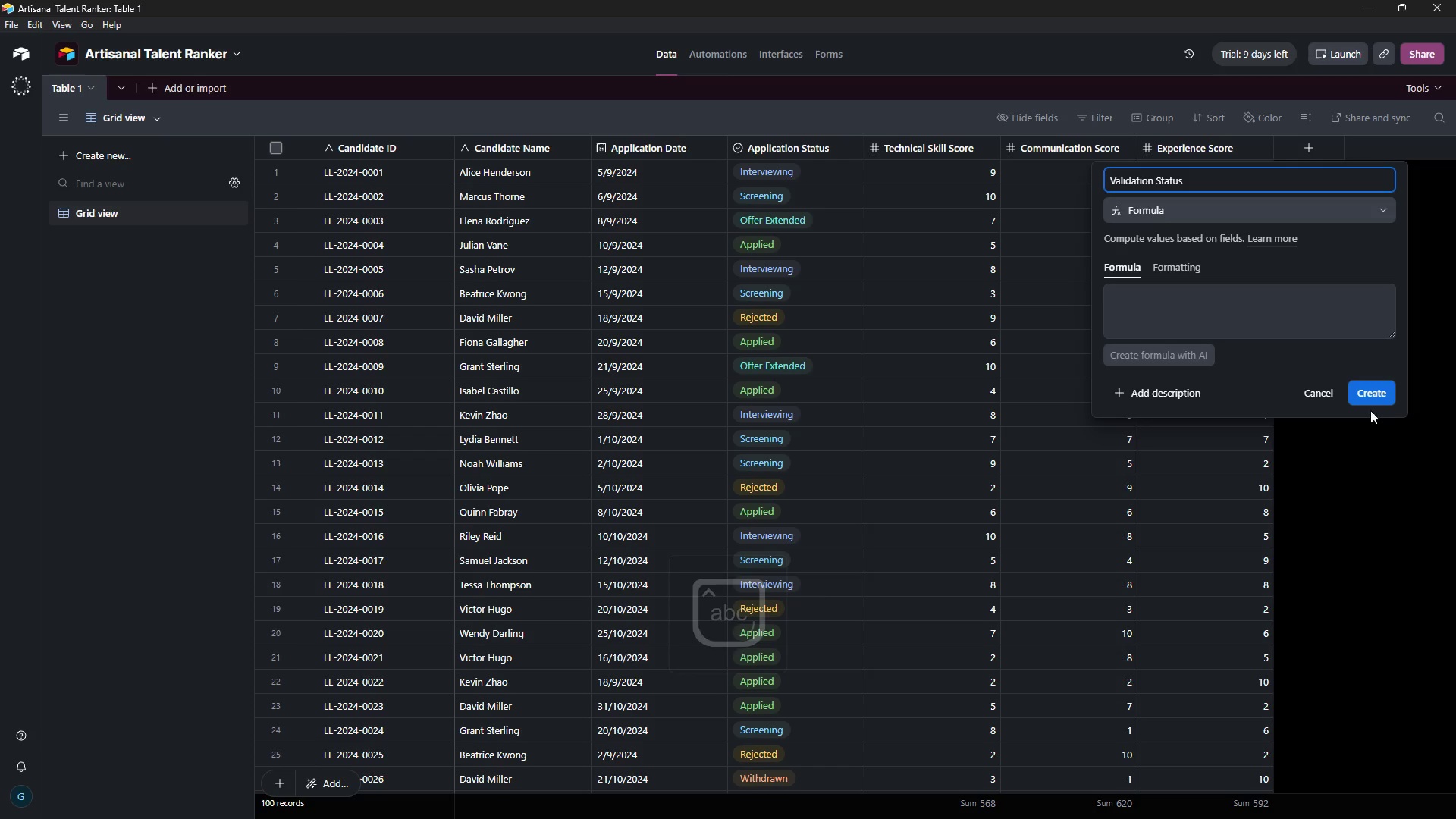 
left_click([1202, 303])
 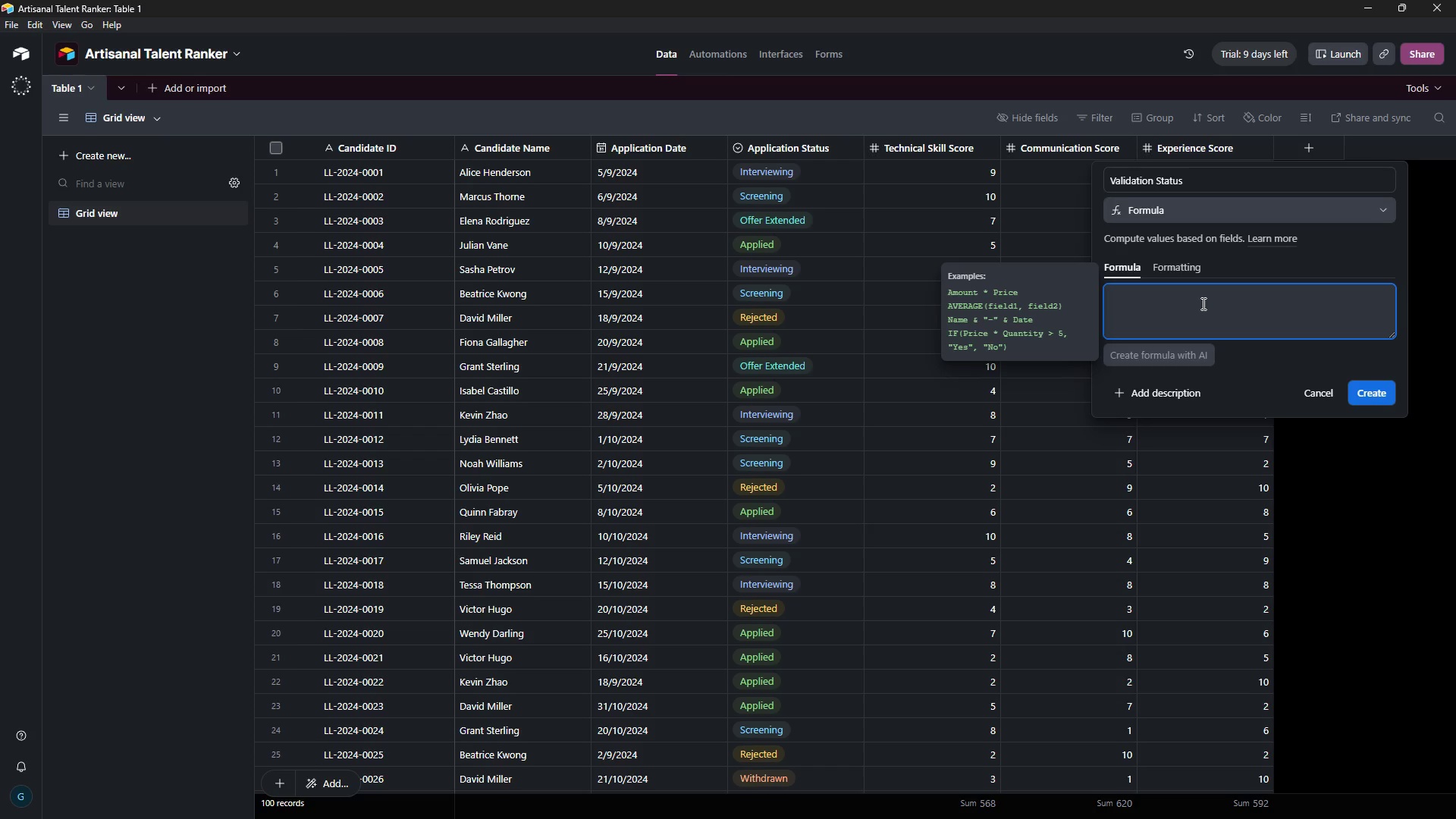 
wait(10.7)
 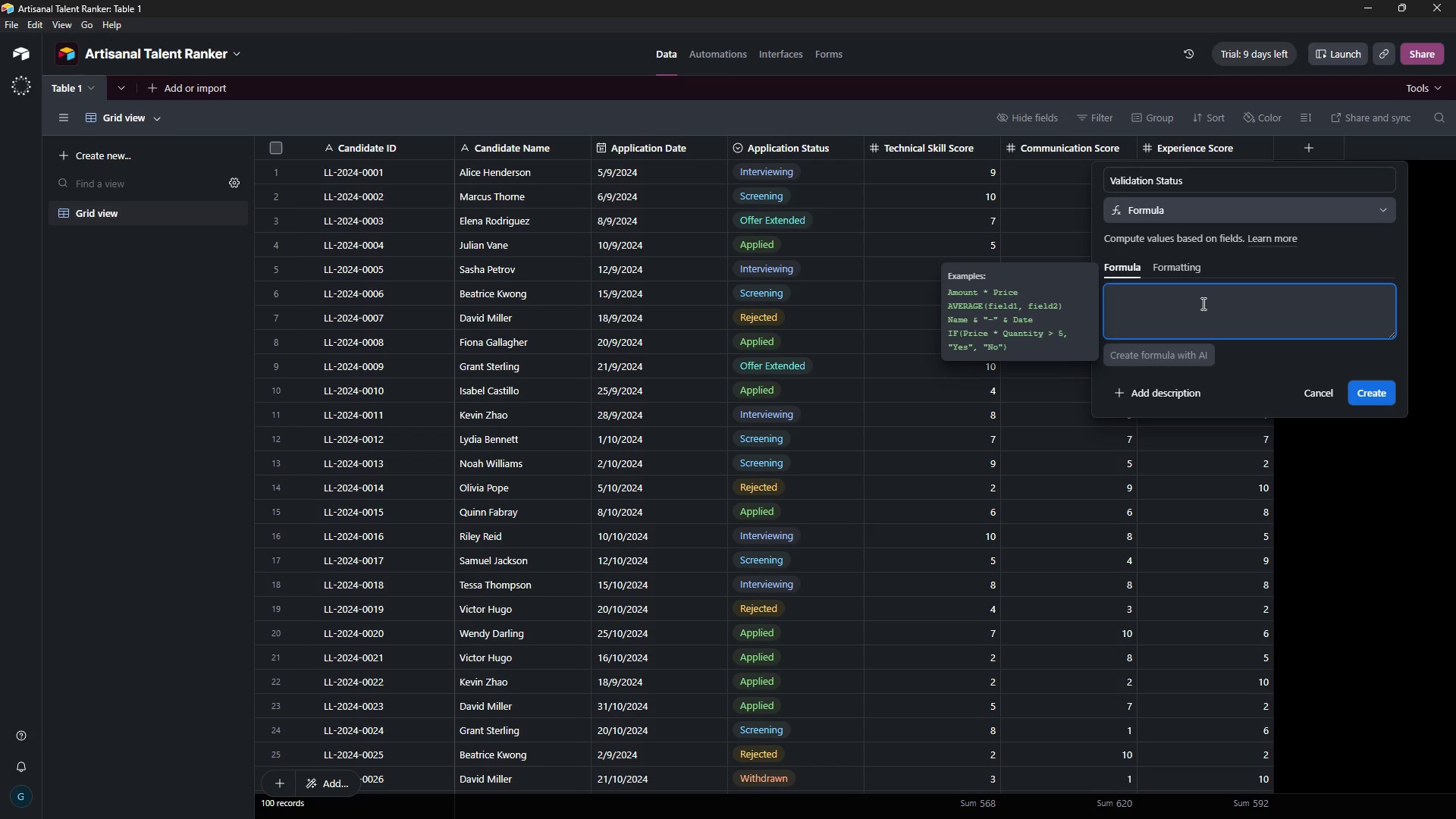 
key(Backslash)
 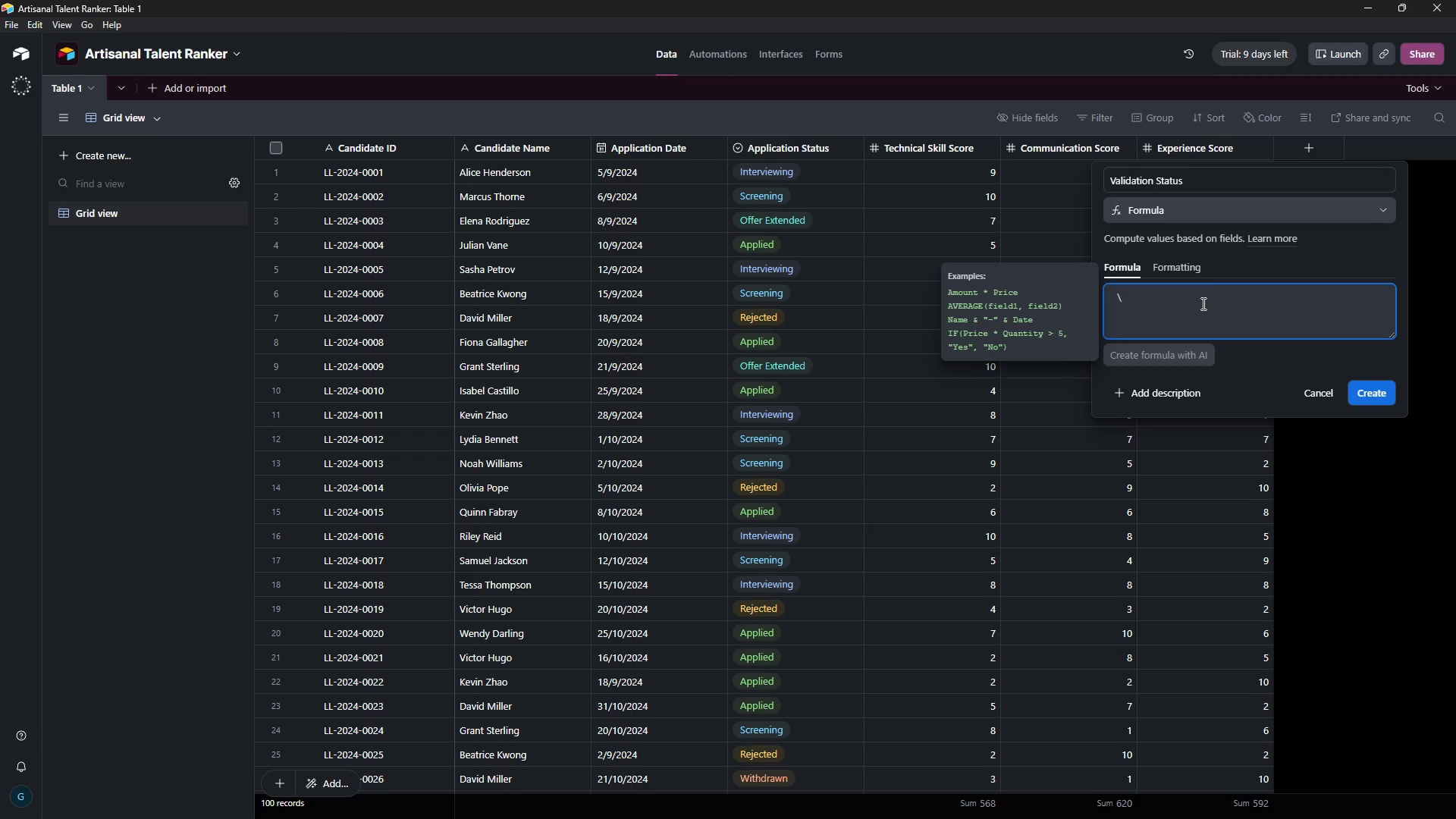 
key(Backspace)
 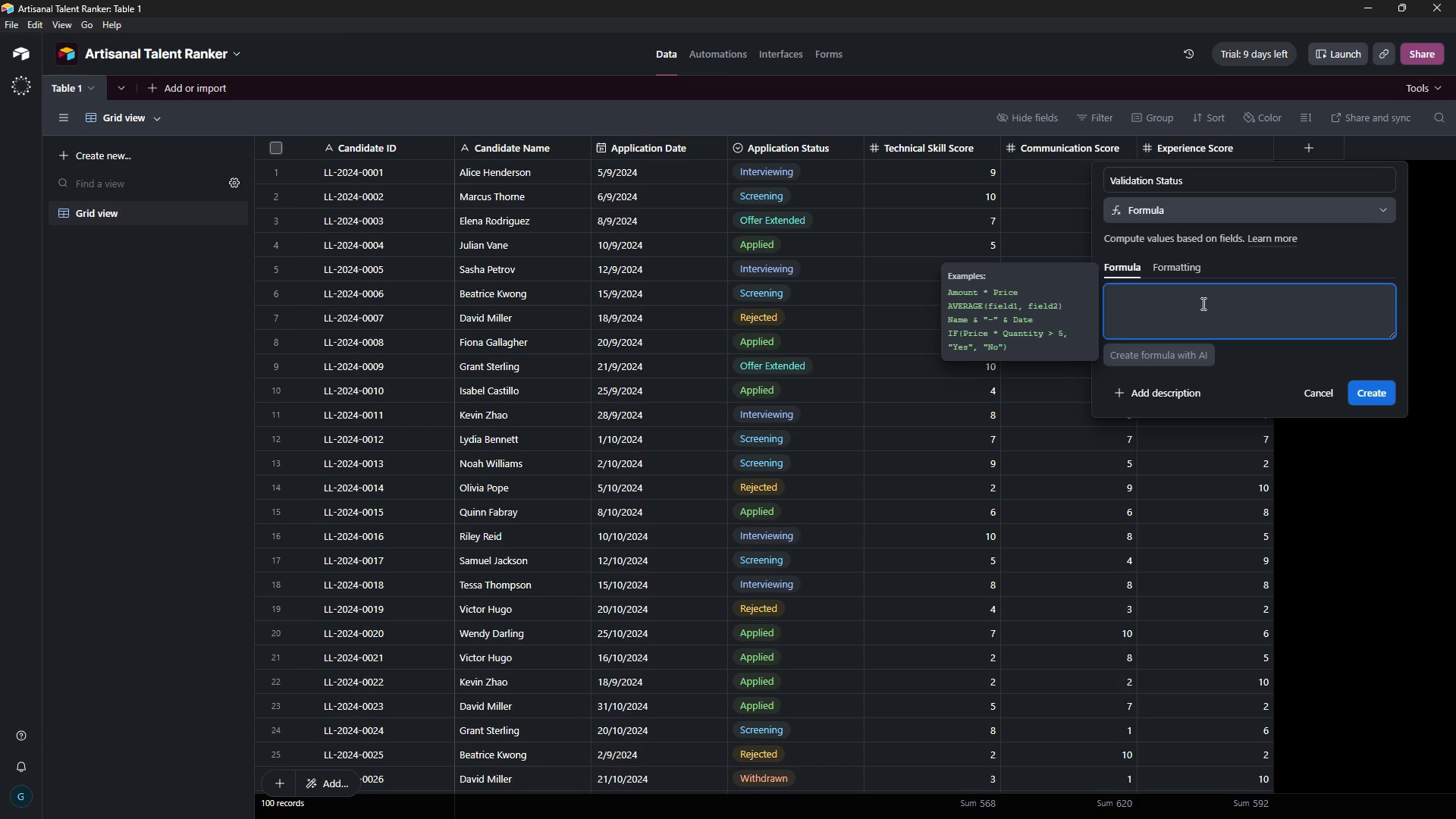 
key(Quote)
 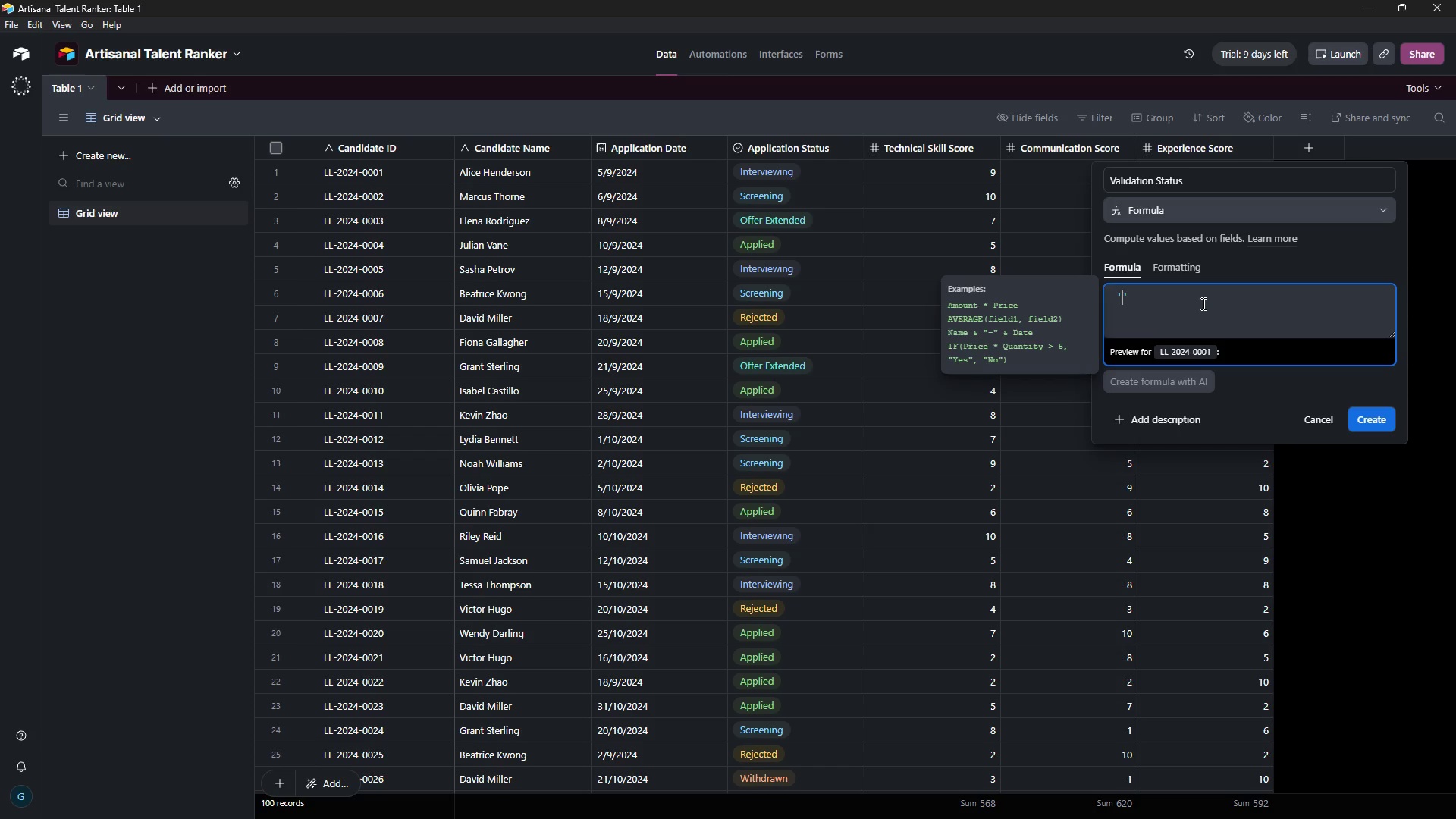 
key(Backspace)
 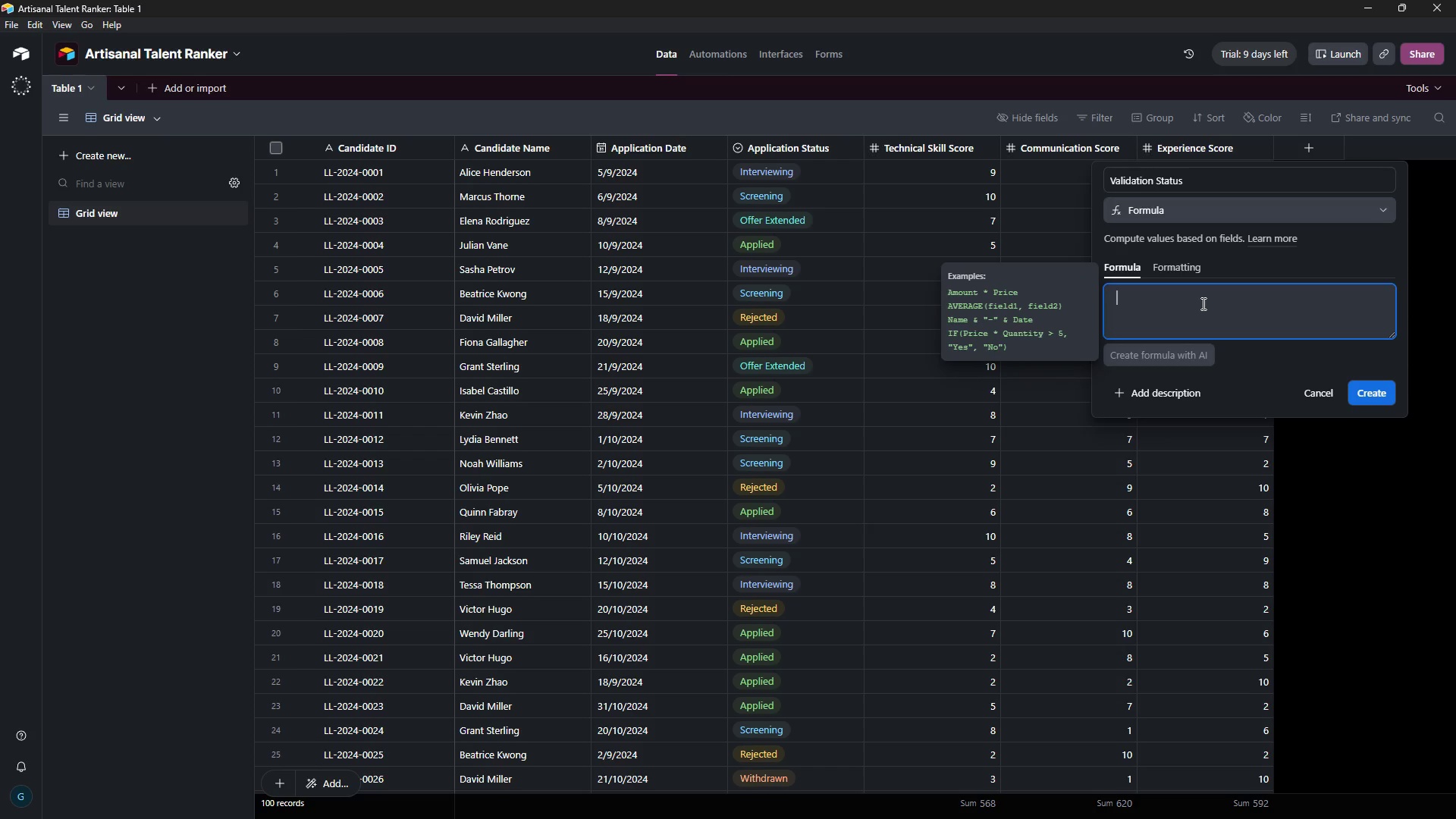 
hold_key(key=ShiftRight, duration=0.55)
 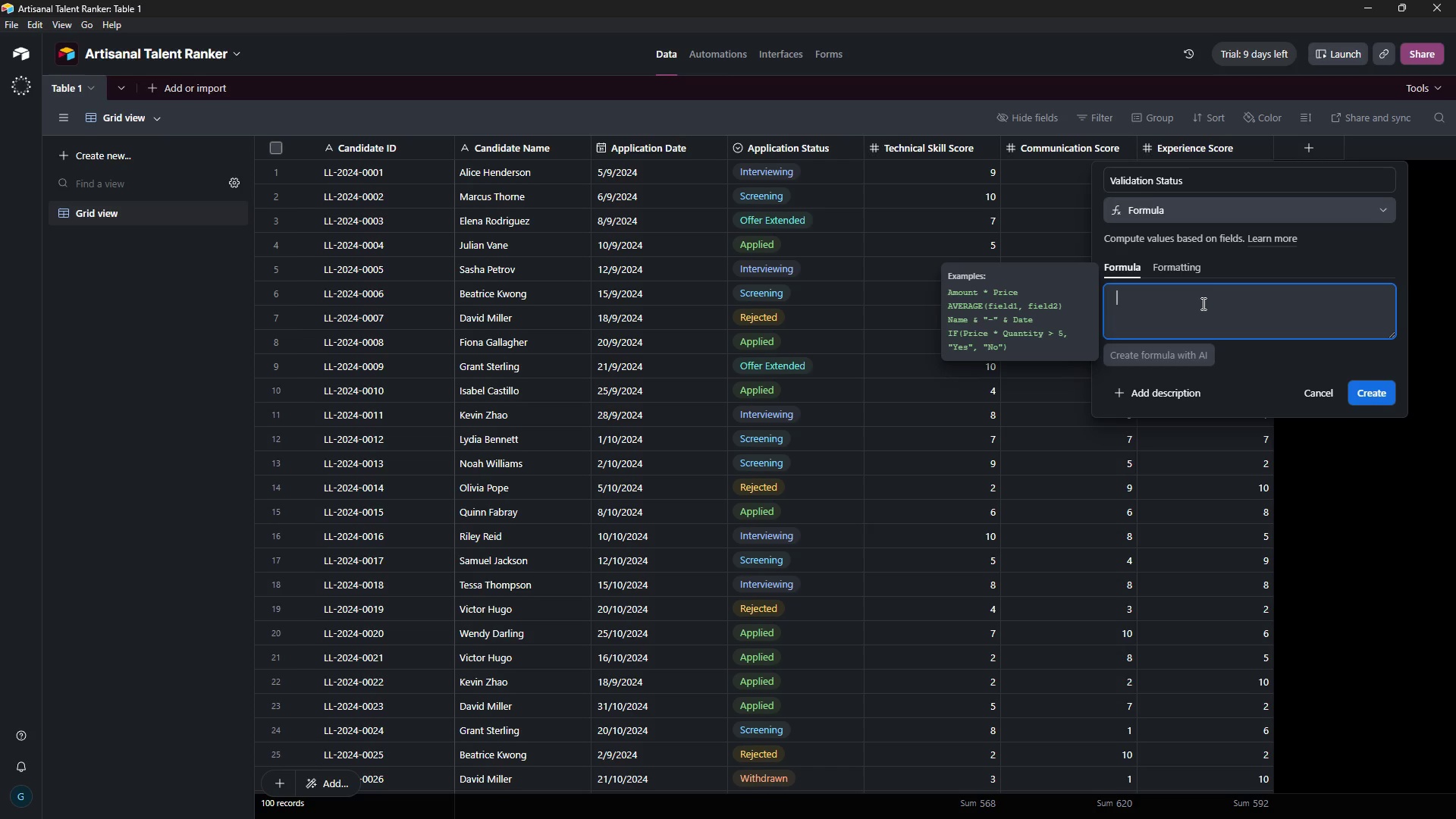 
key(Shift+Quote)
 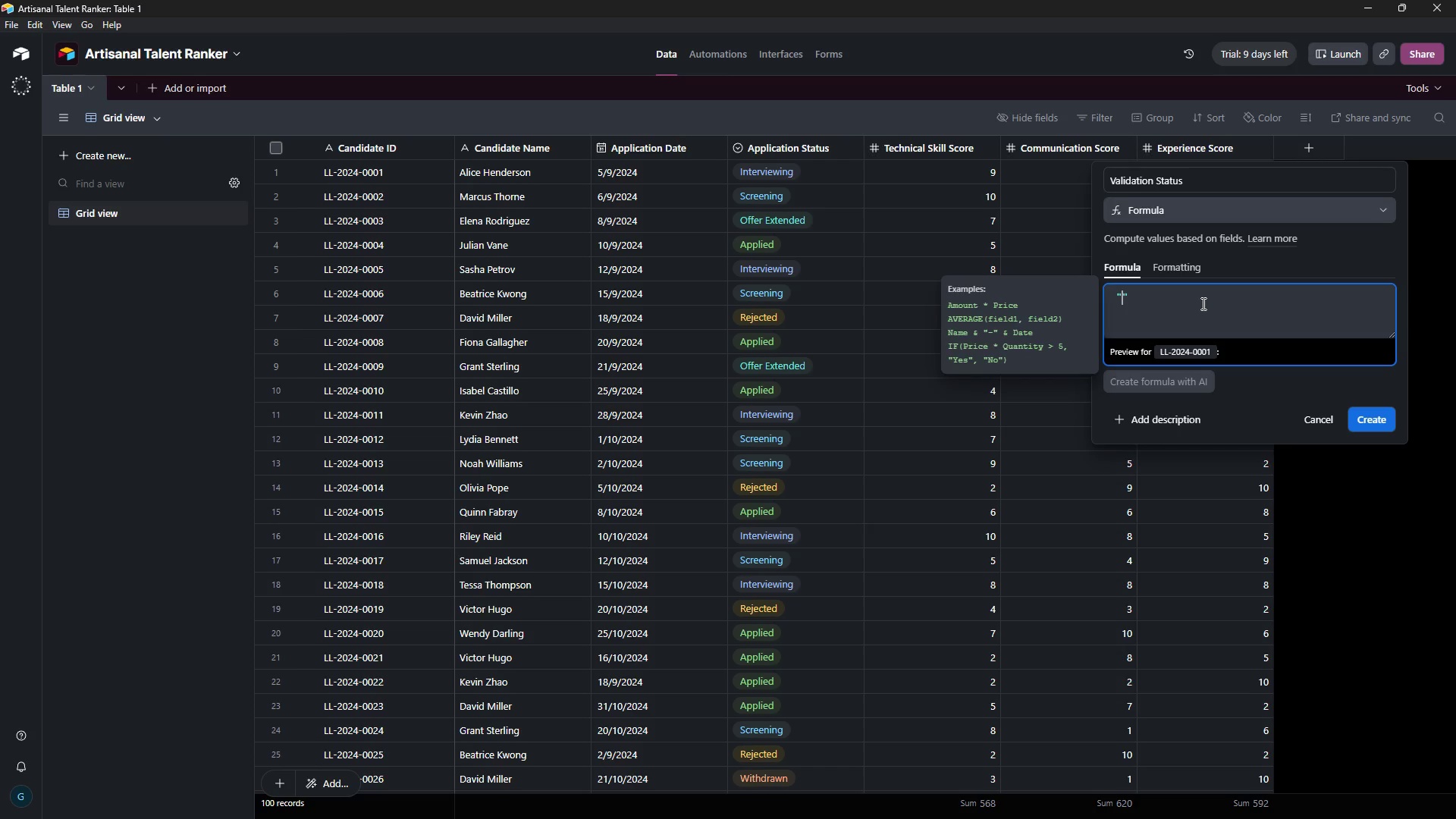 
key(Shift+Backslash)
 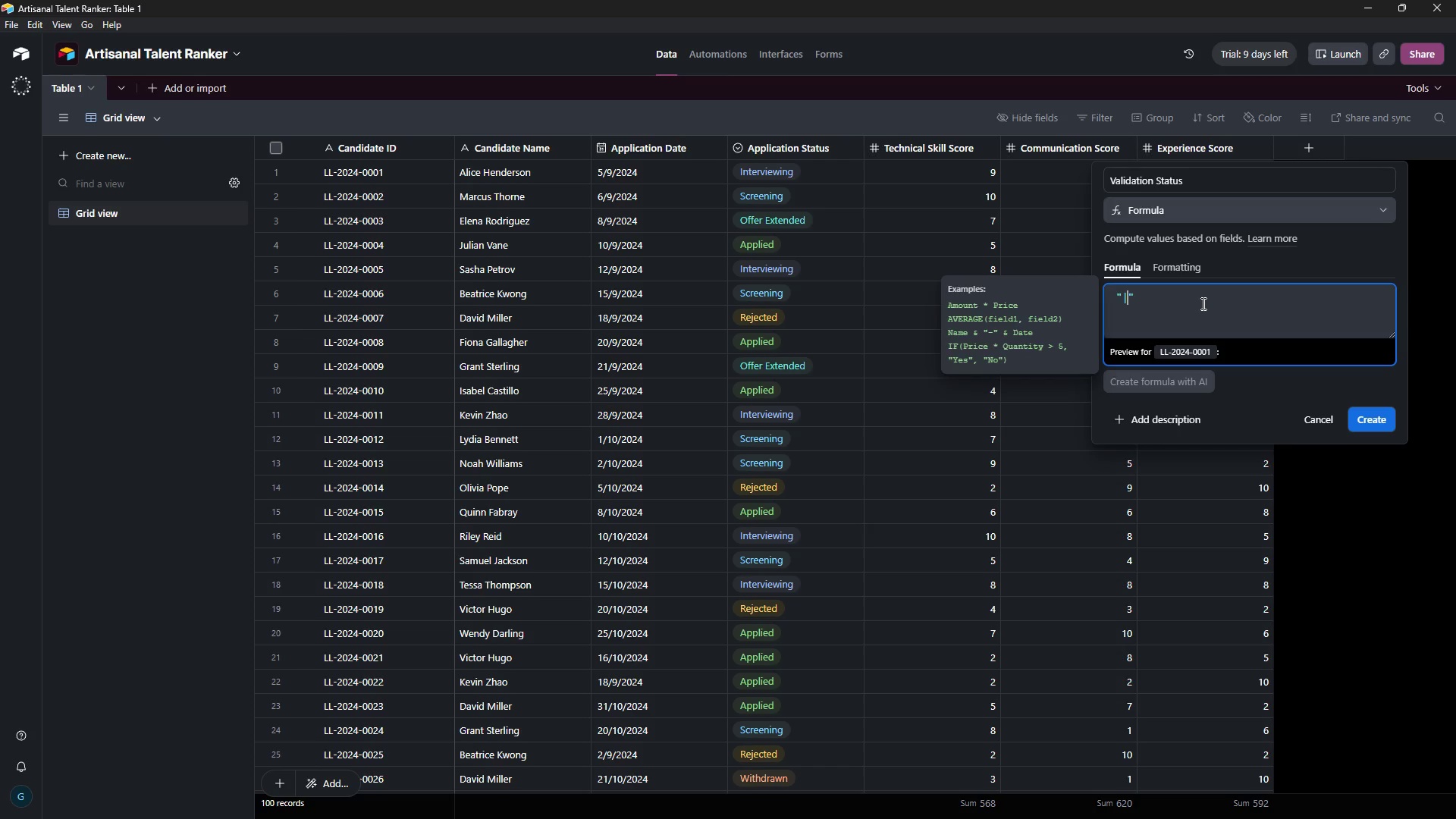 
key(Backspace)
 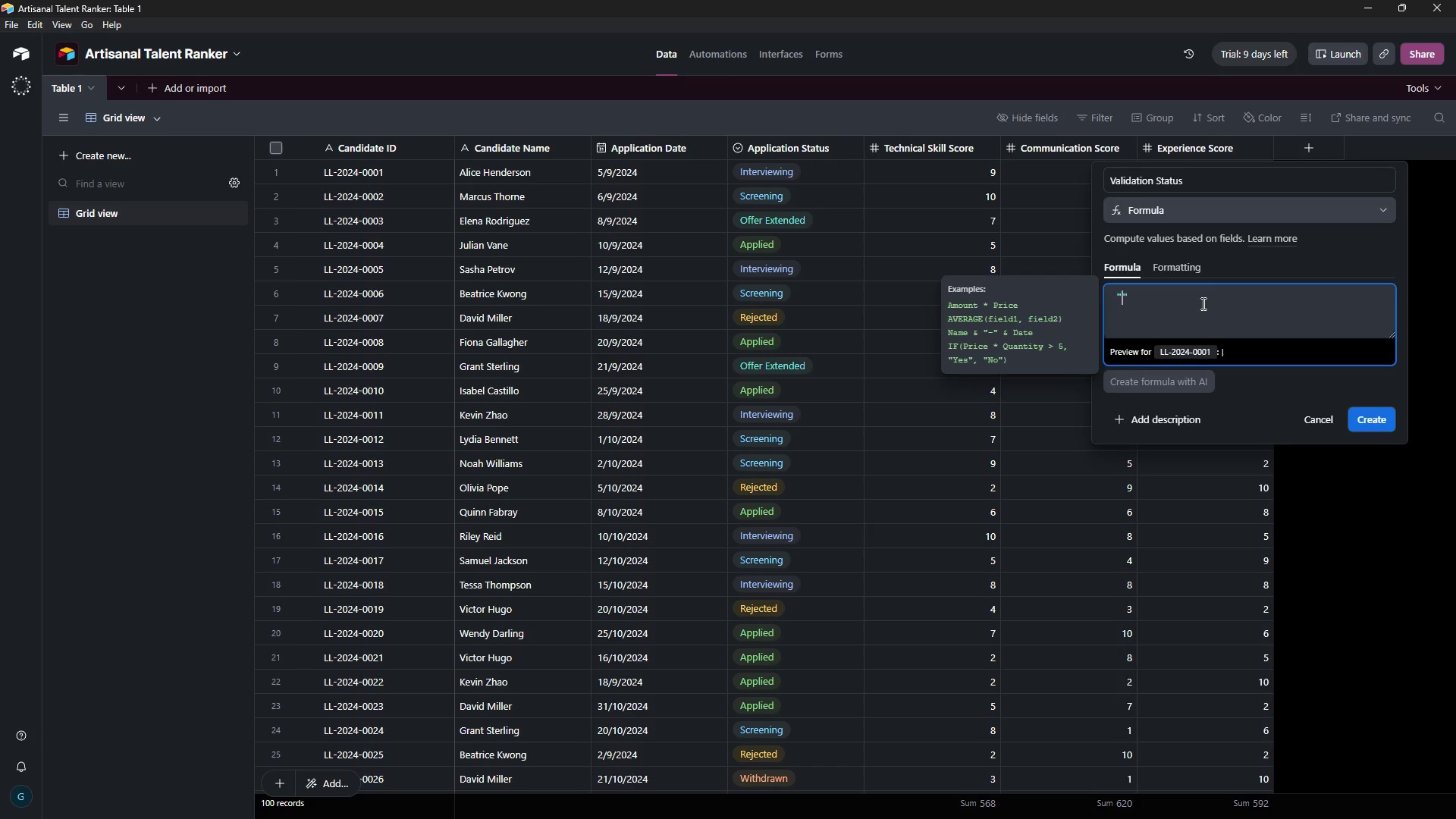 
key(Backspace)
 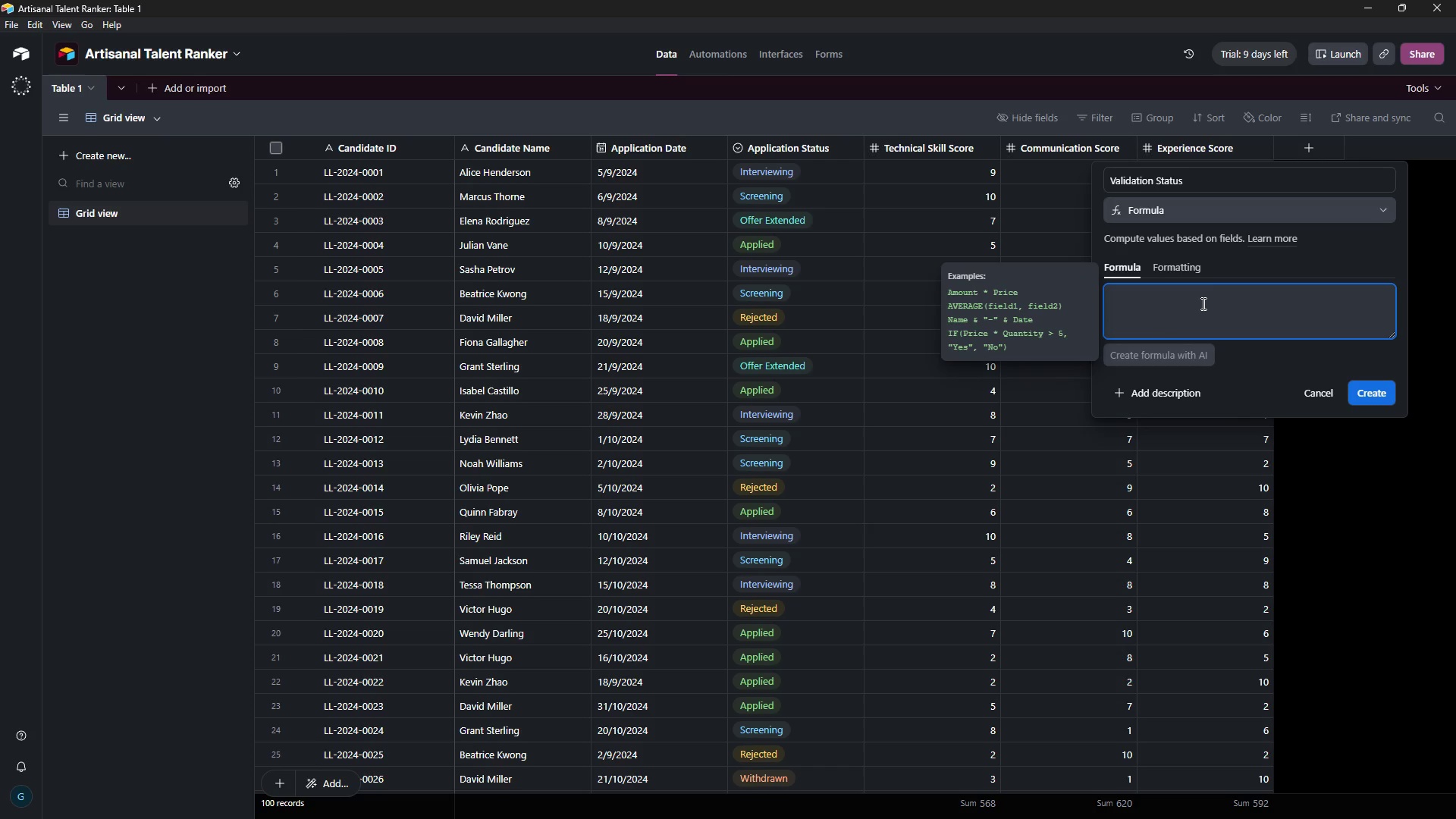 
key(Backslash)
 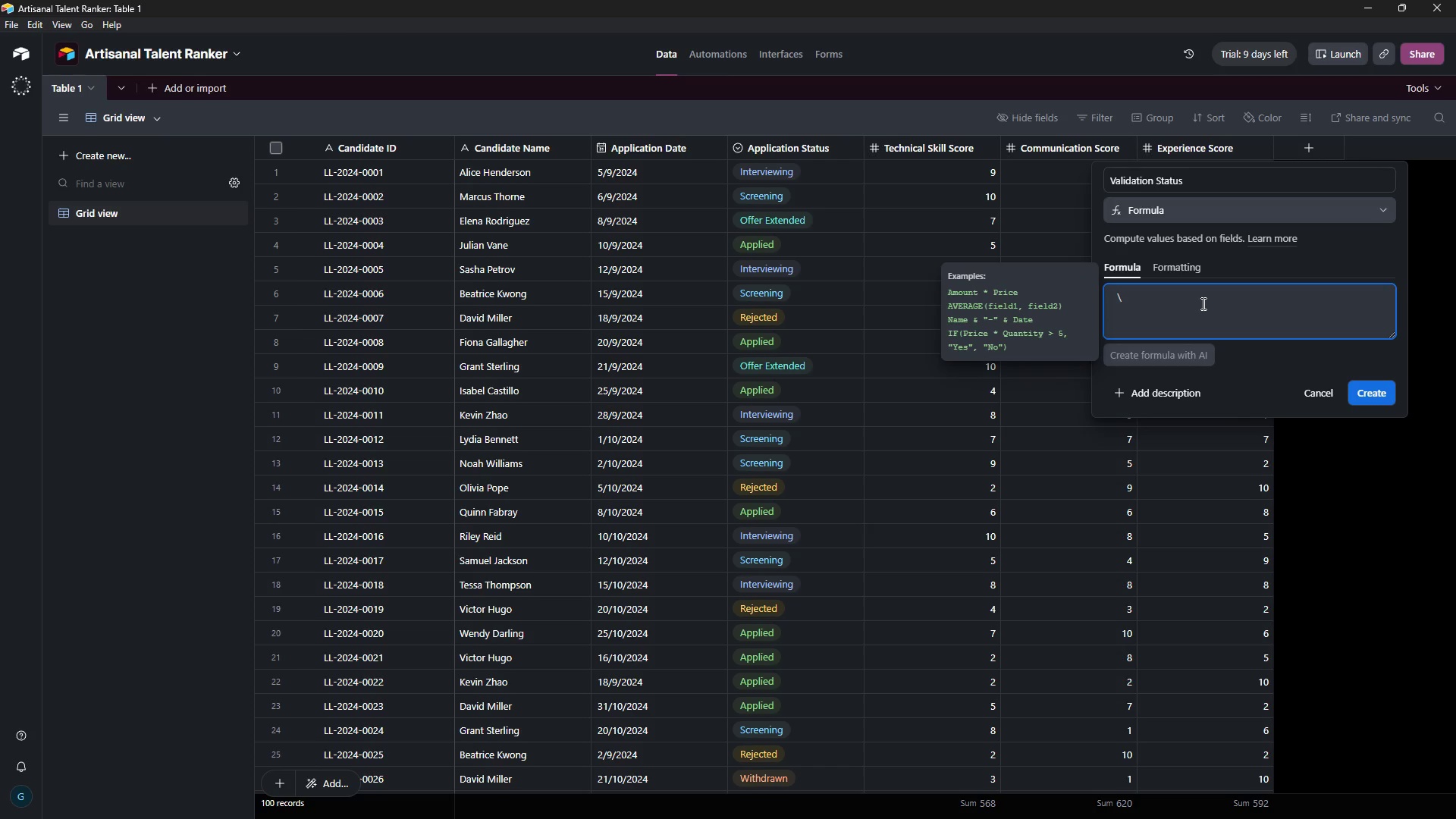 
key(Backspace)
 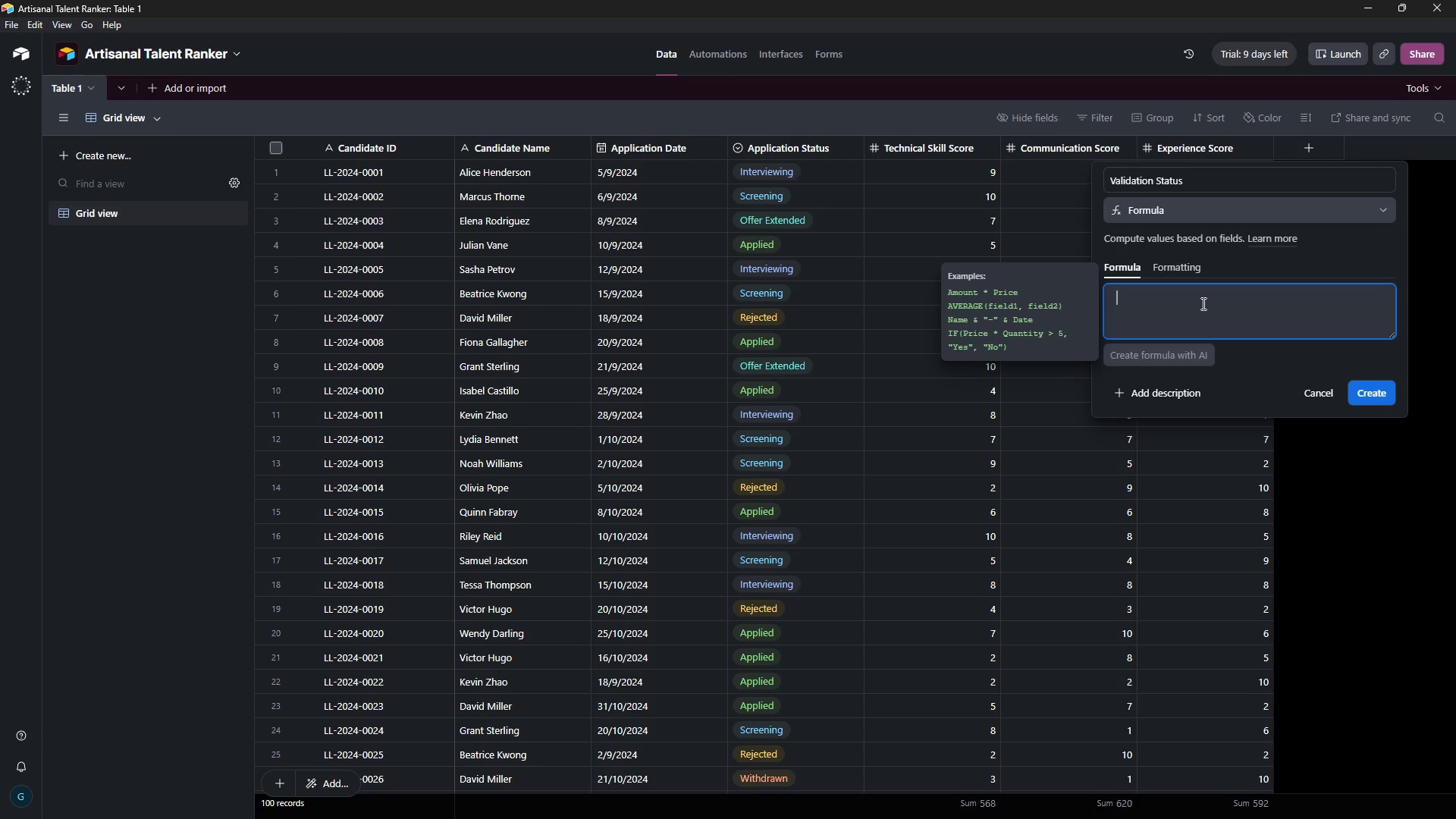 
wait(6.62)
 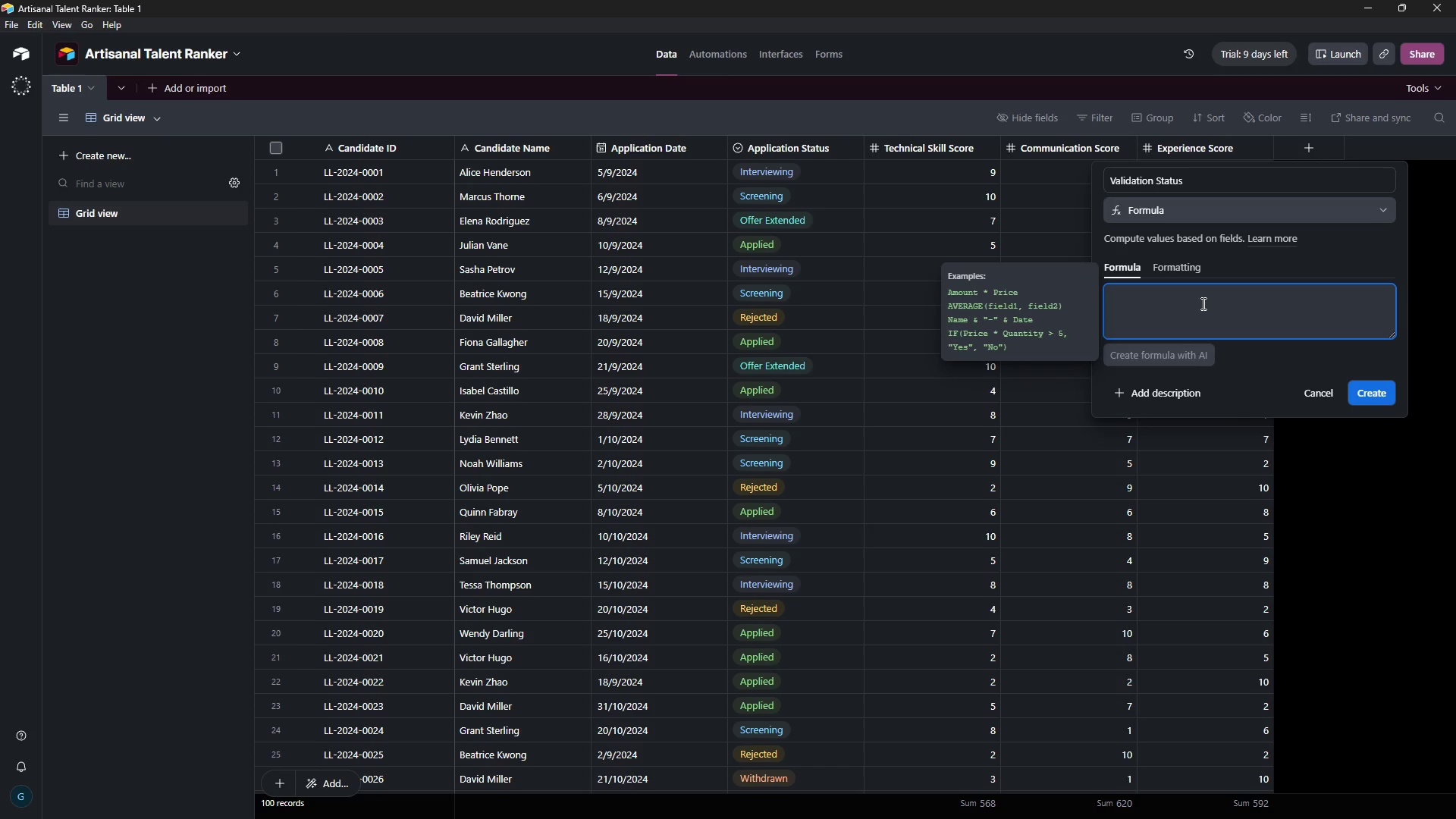 
key(Quote)
 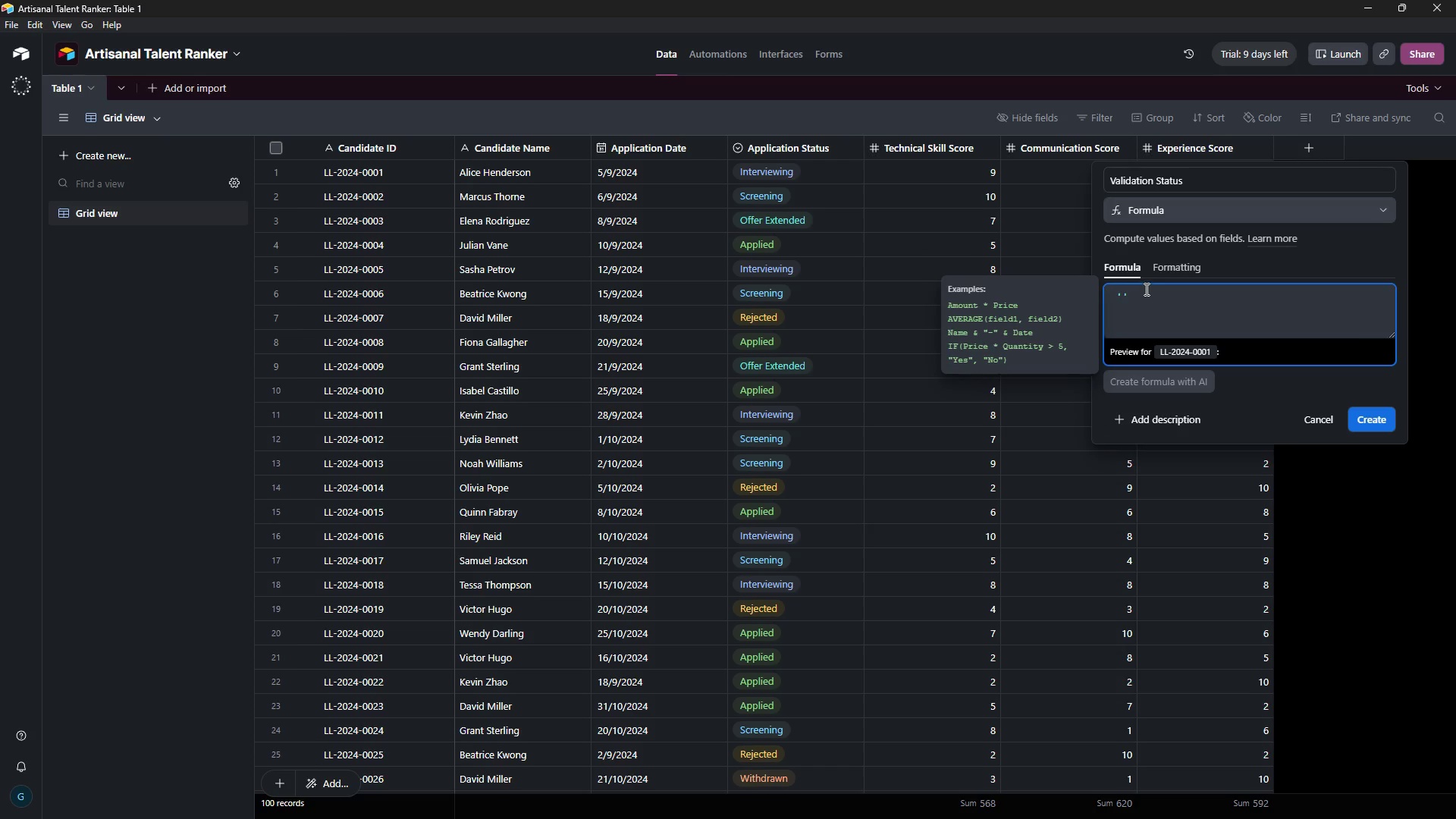 
left_click_drag(start_coordinate=[1144, 289], to_coordinate=[1133, 297])
 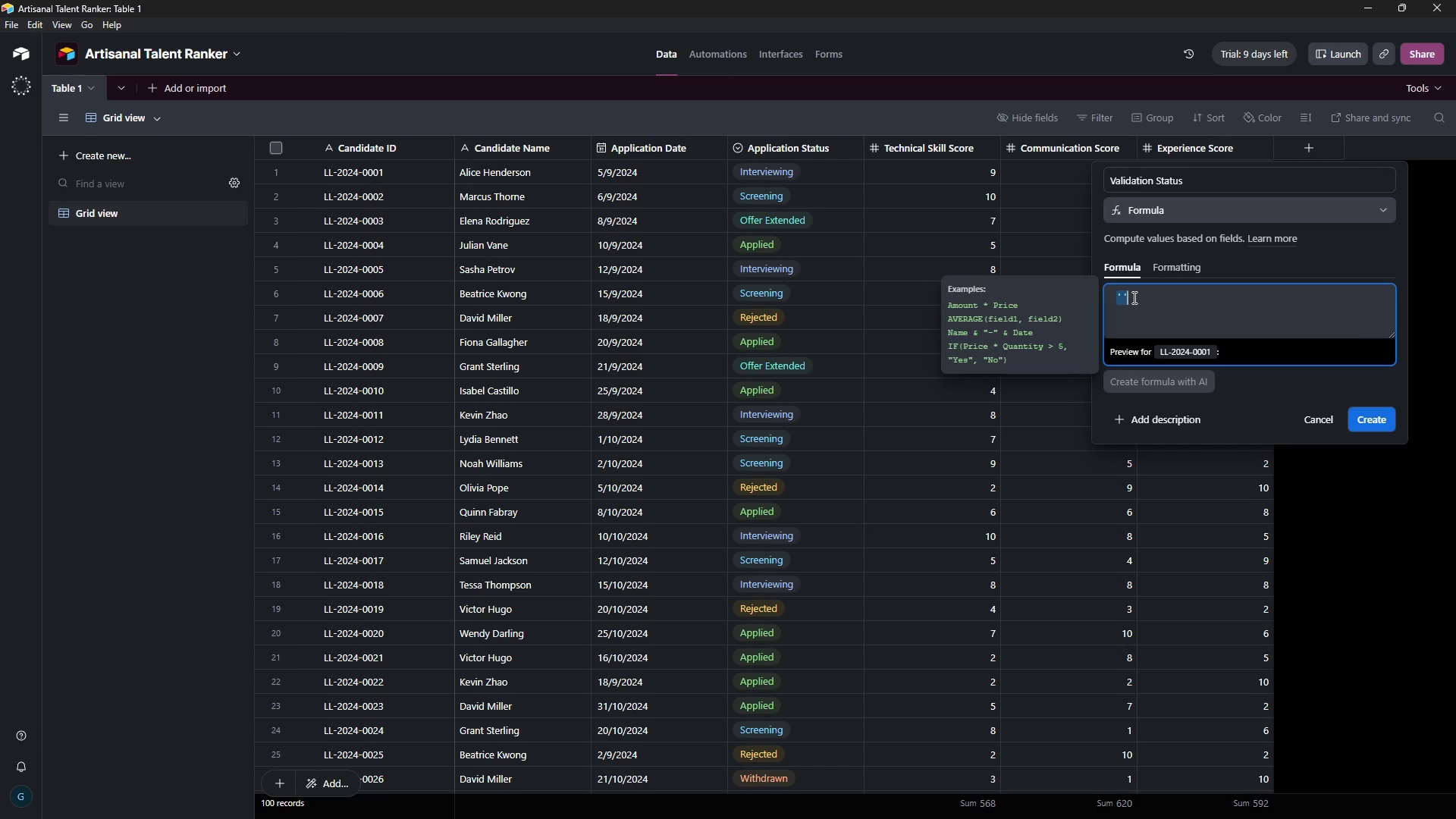 
key(Control+ControlLeft)
 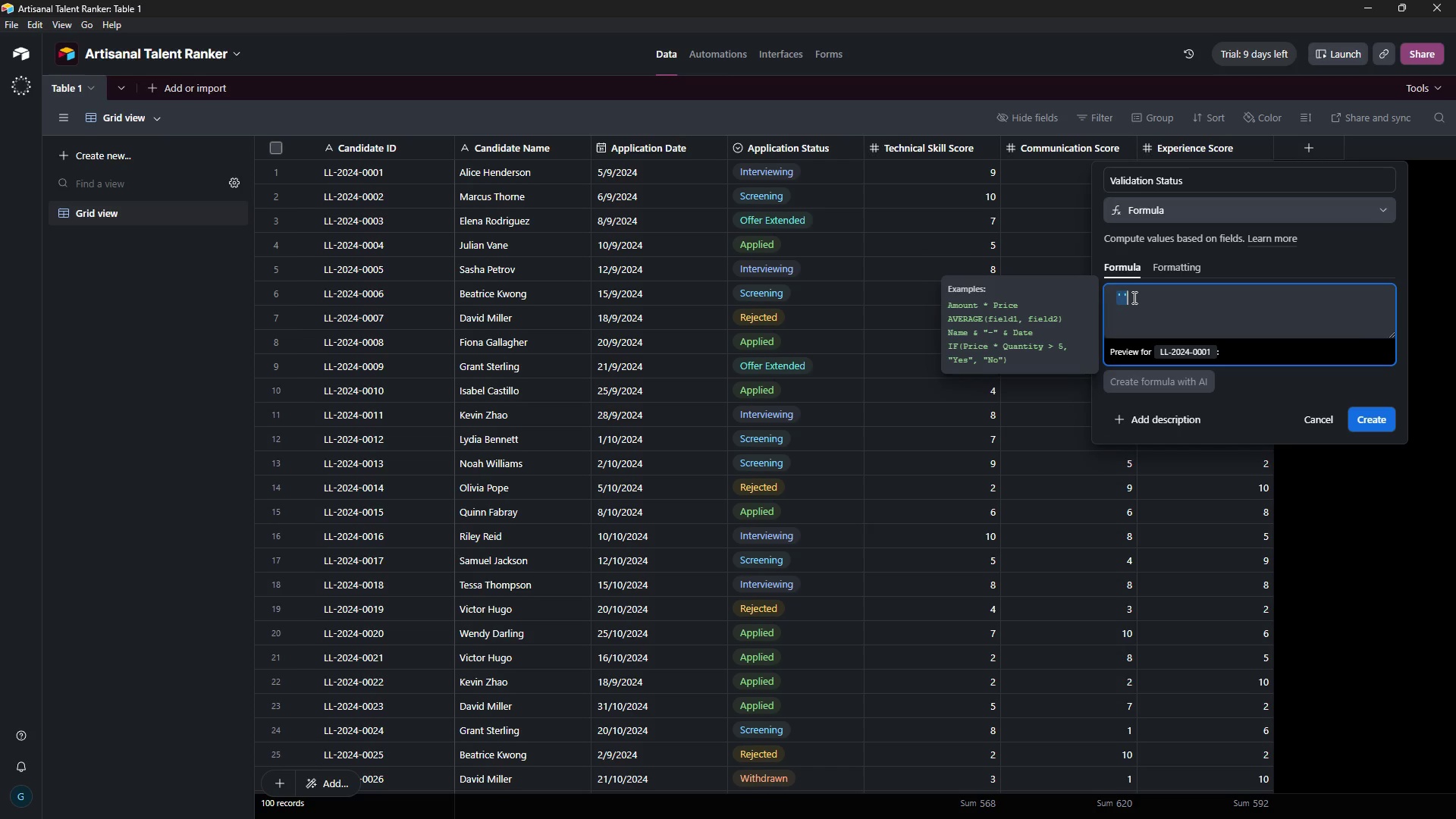 
key(Control+C)
 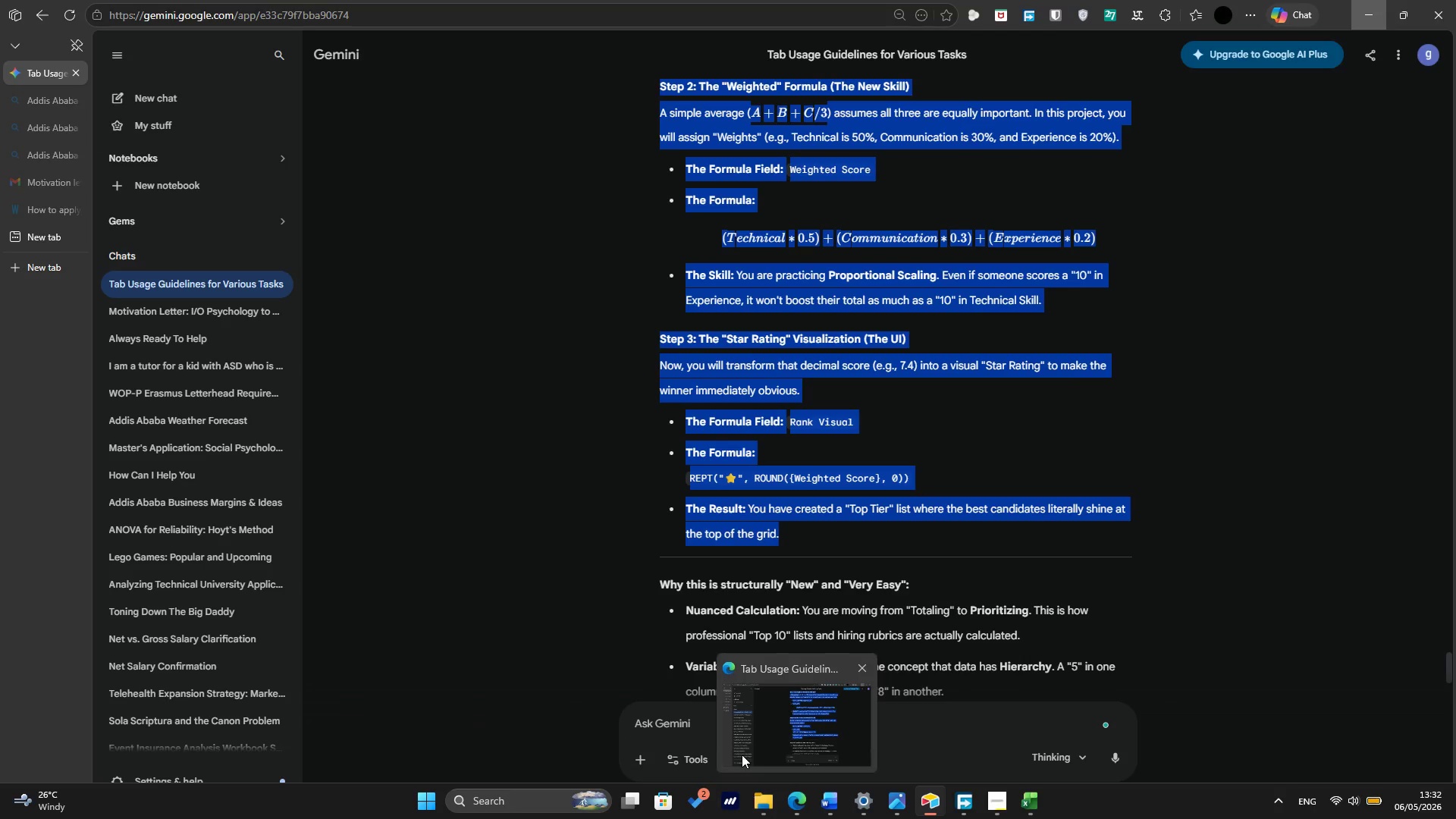 
wait(9.86)
 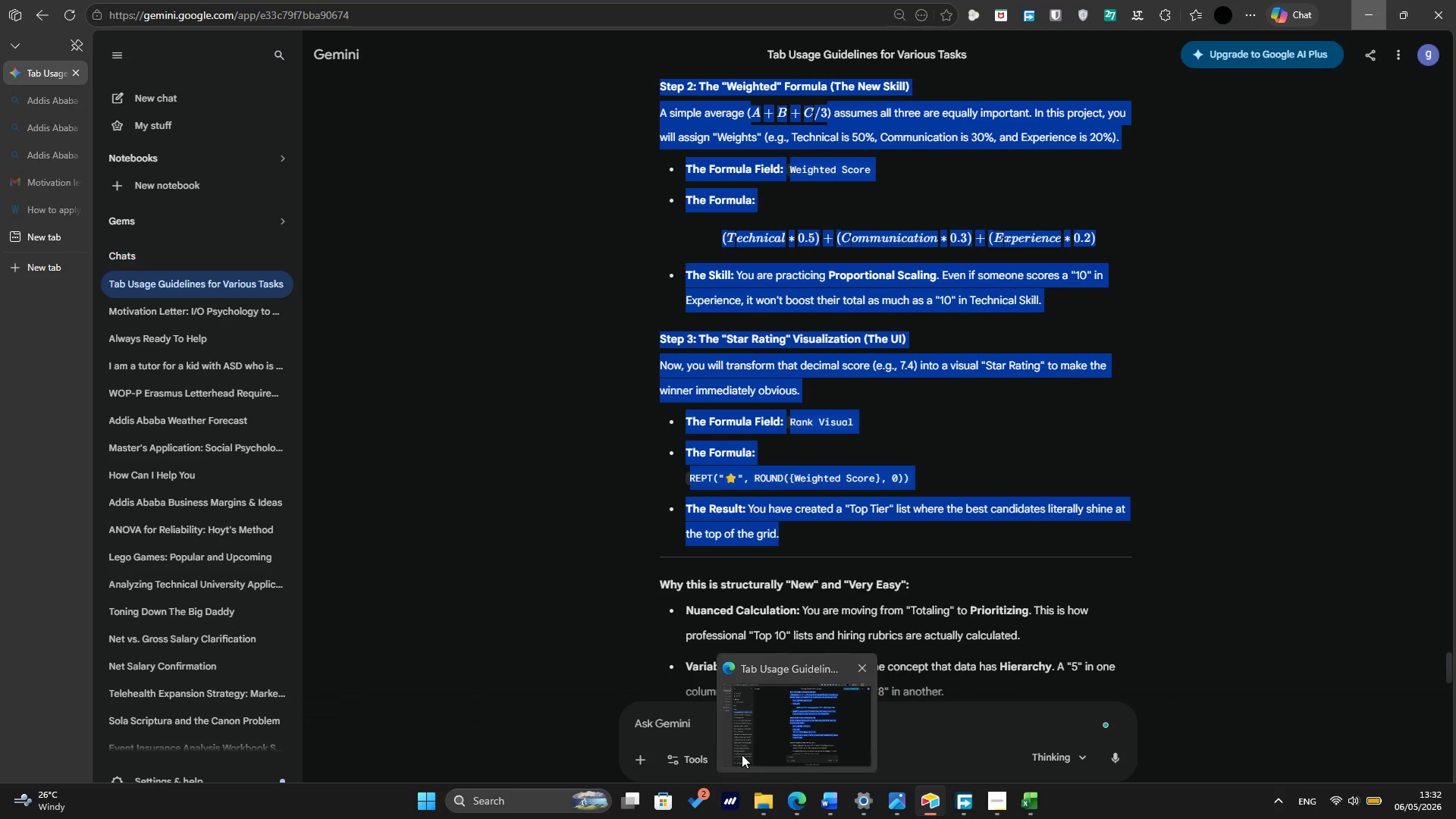 
right_click([804, 812])
 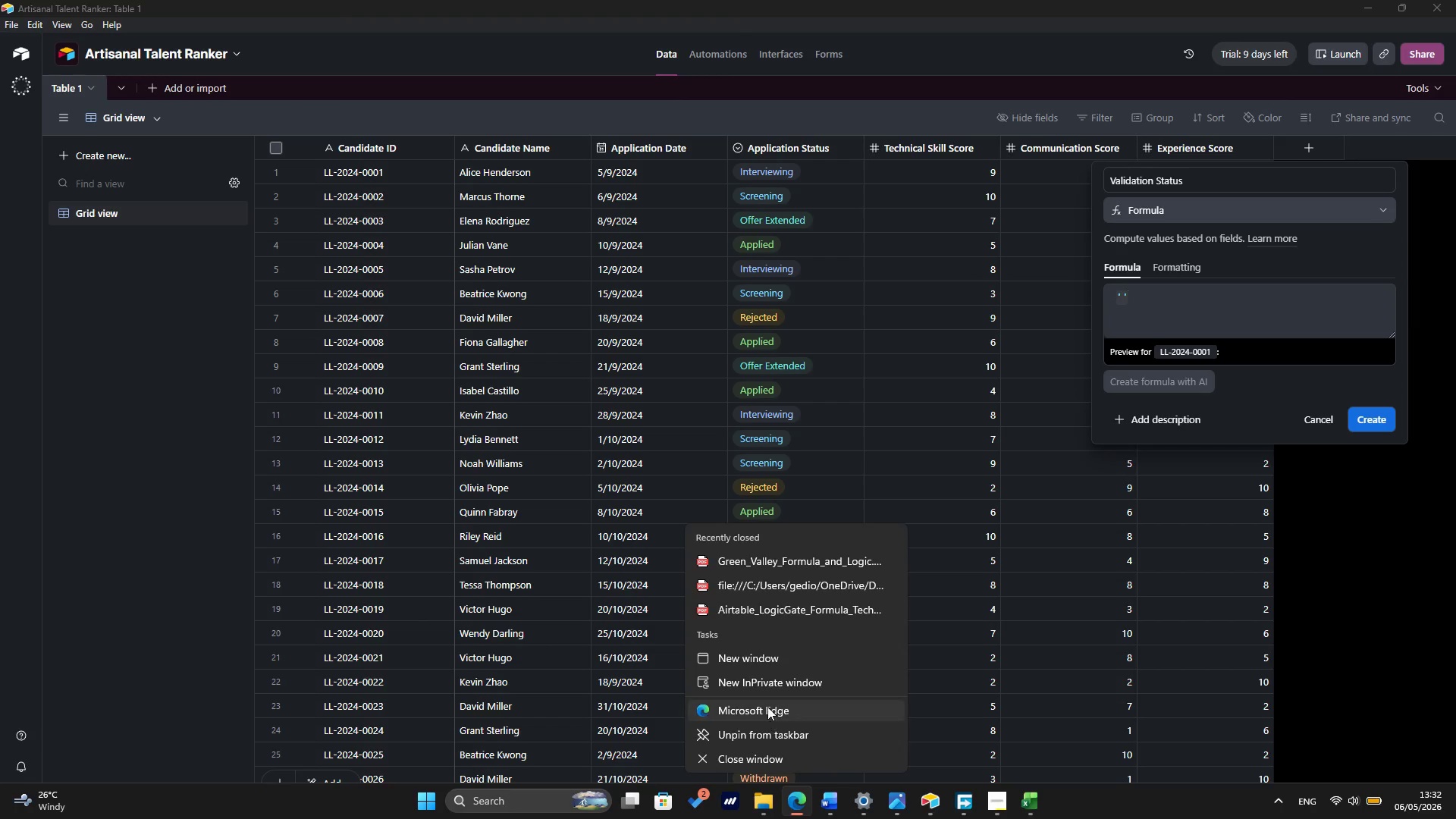 
left_click([767, 655])
 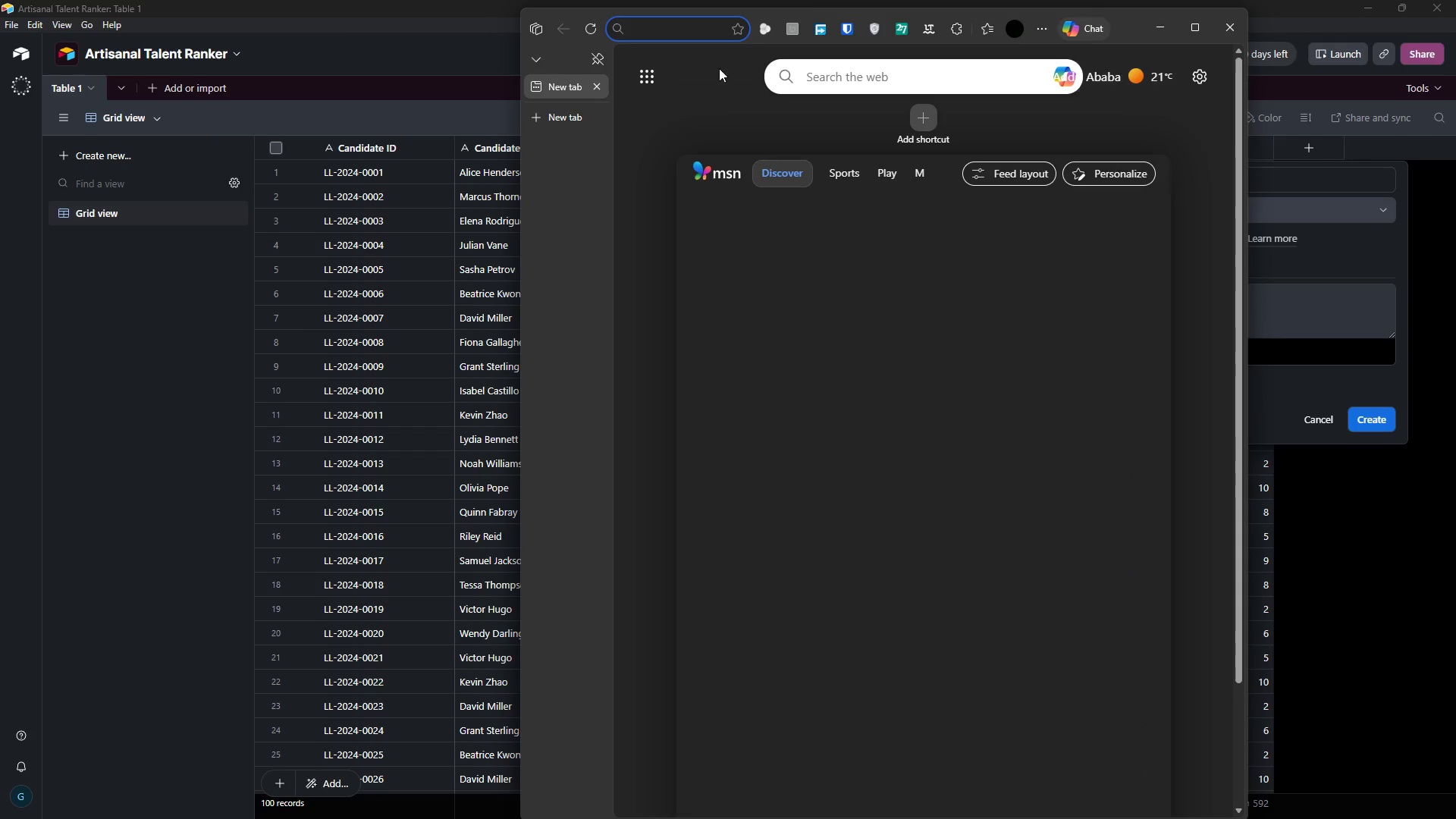 
wait(5.52)
 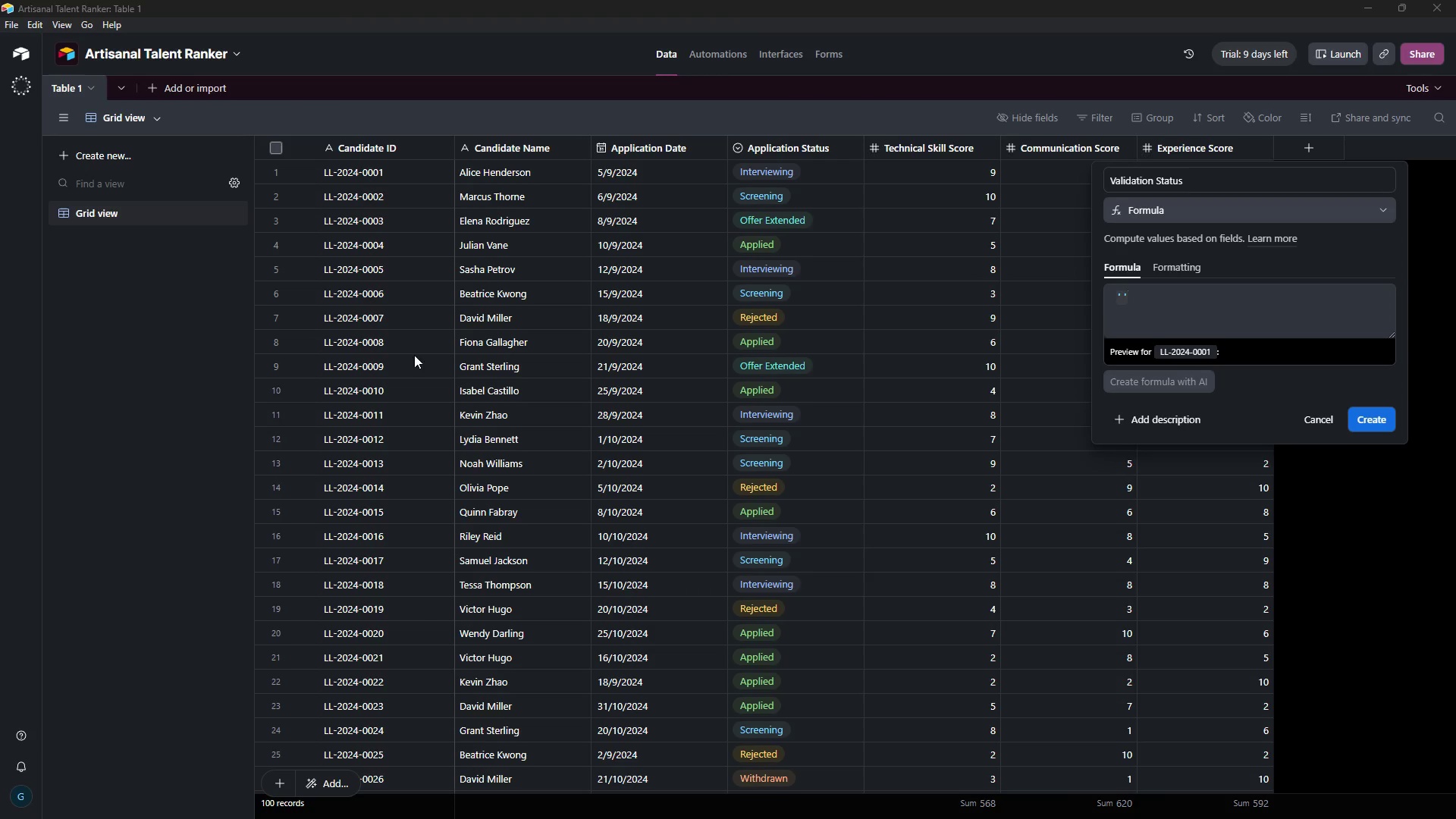 
key(Control+ControlLeft)
 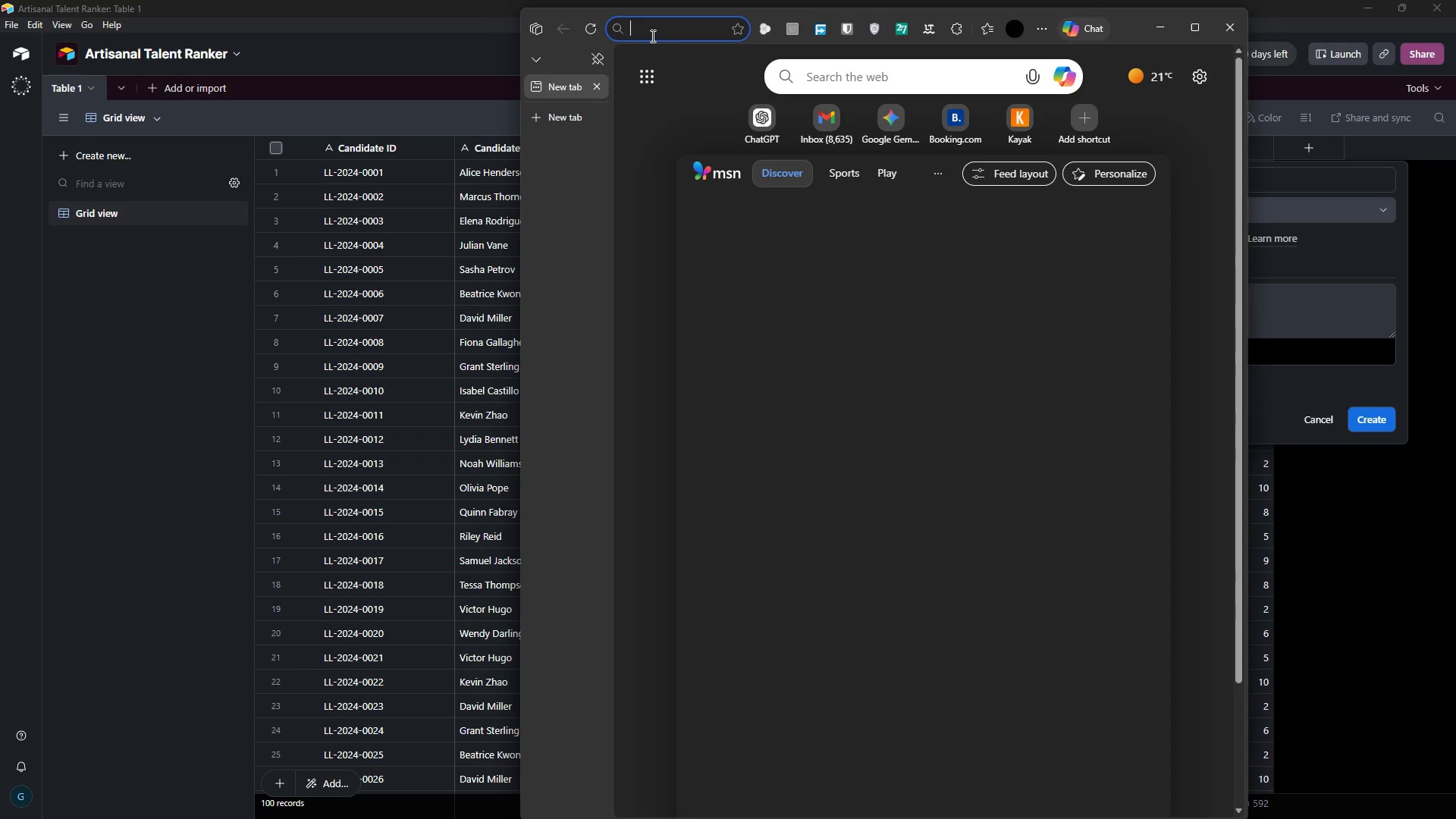 
key(Control+V)
 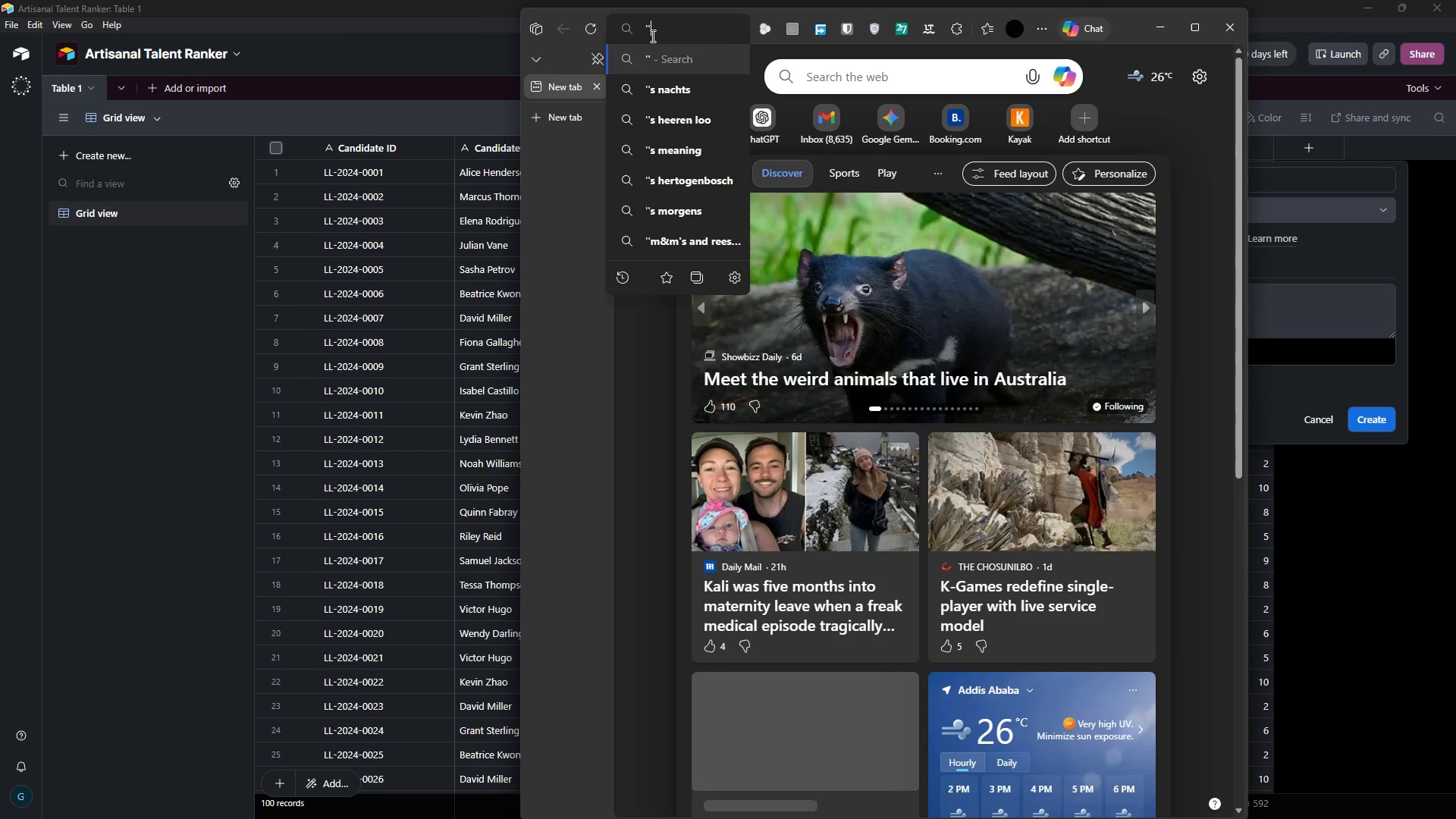 
key(Backspace)
type( sugn)
key(Backspace)
key(Backspace)
key(Backspace)
type(ign)
 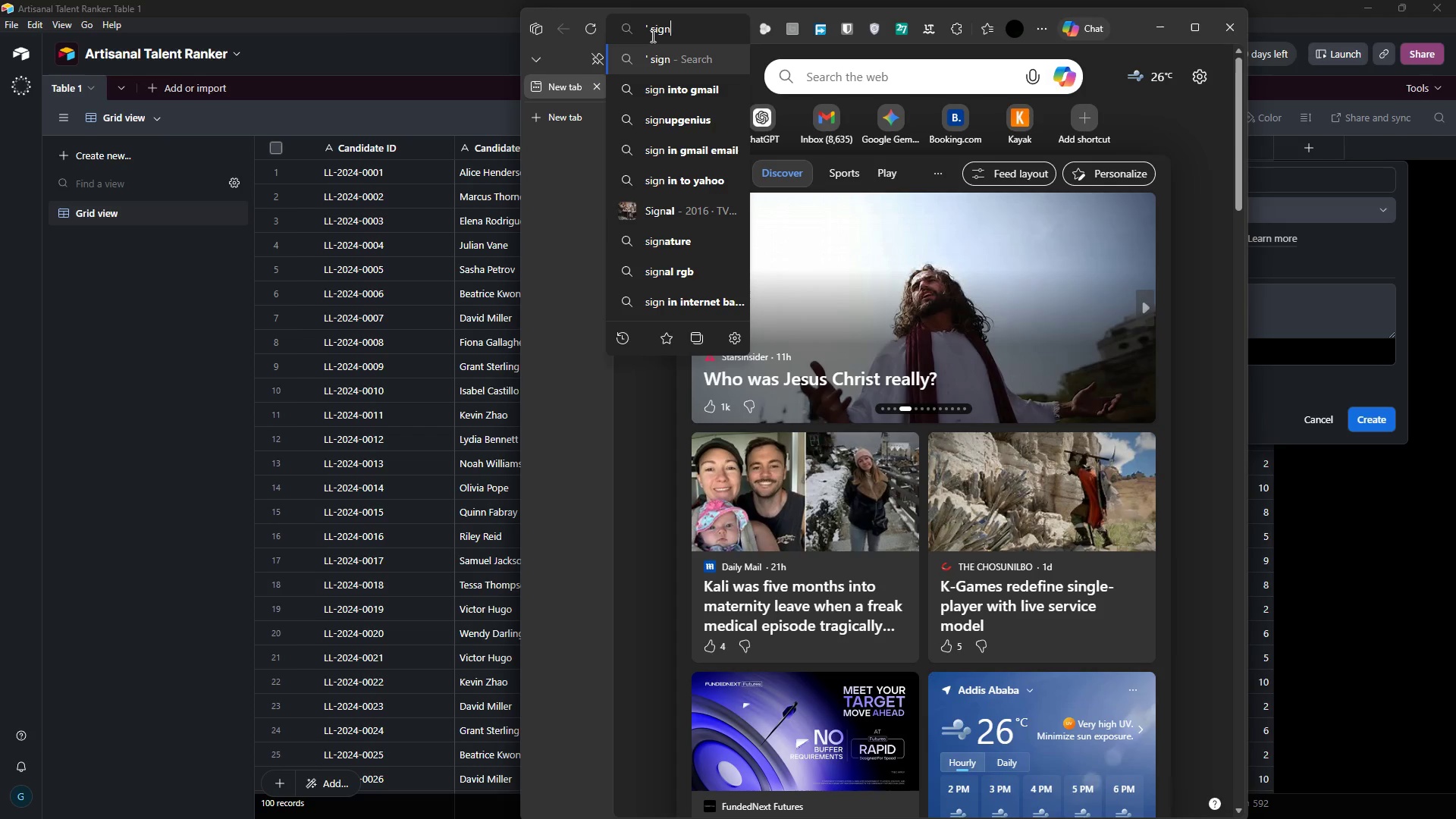 
type( but to the right)
 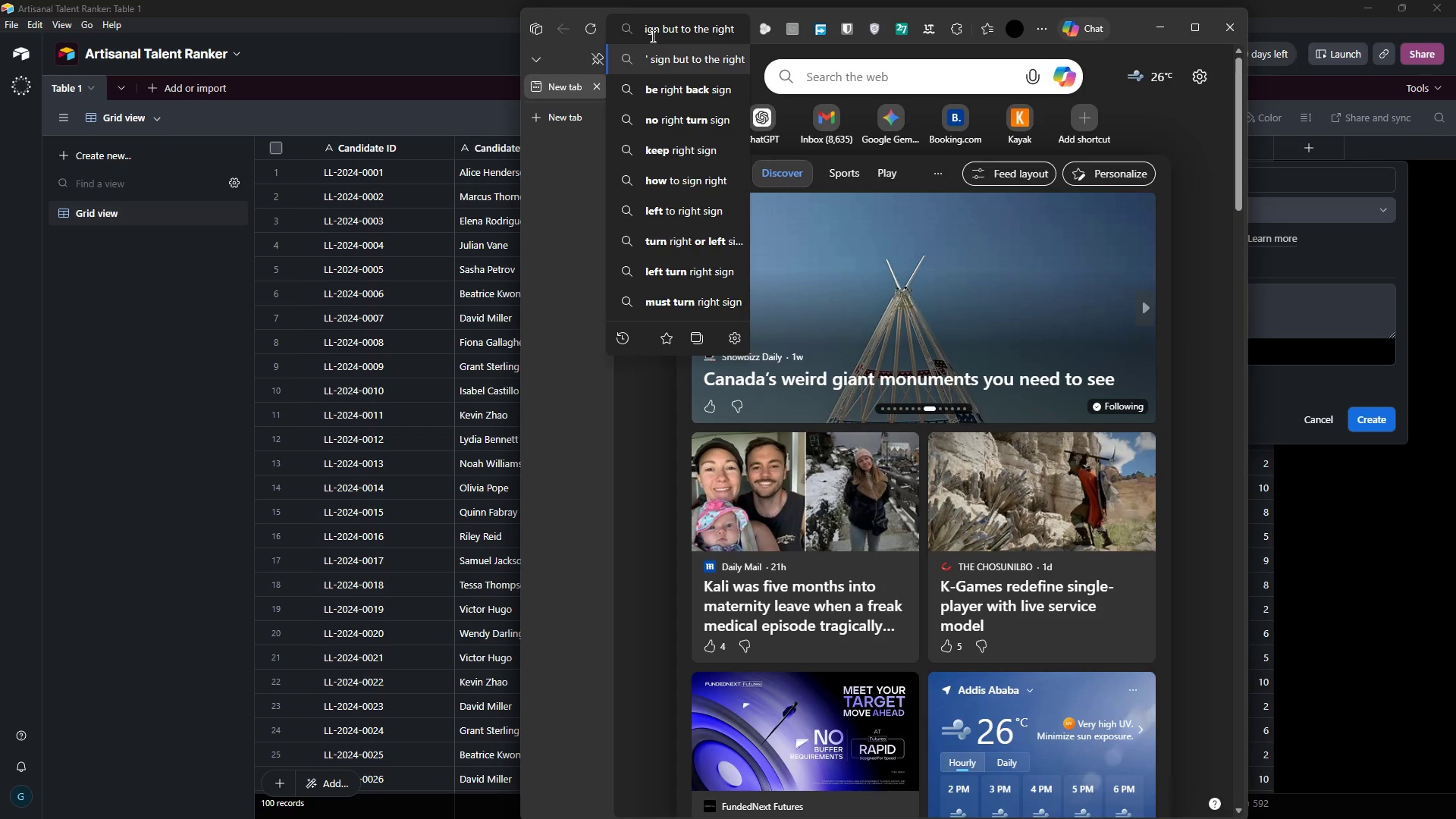 
key(Enter)
 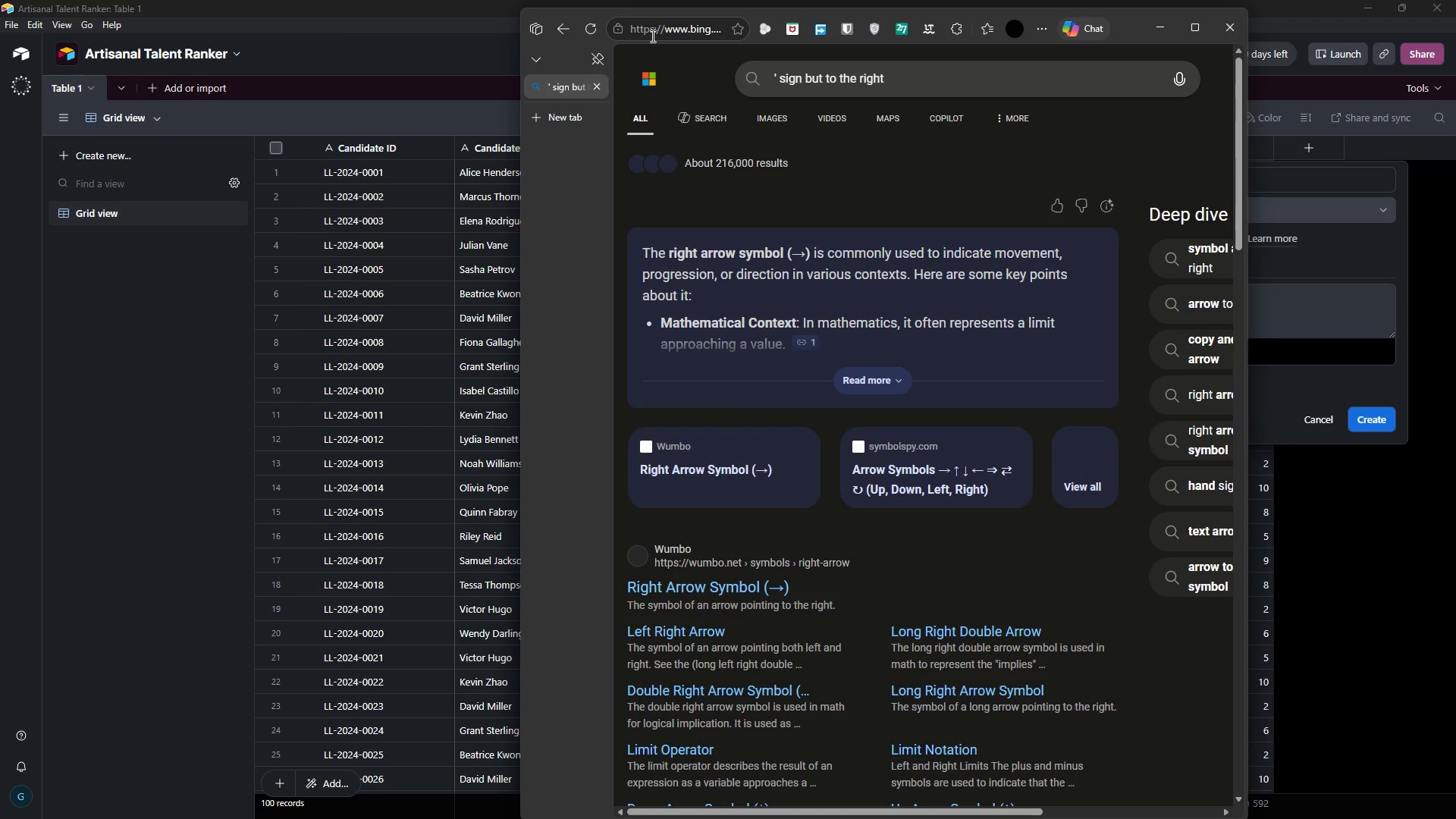 
wait(7.41)
 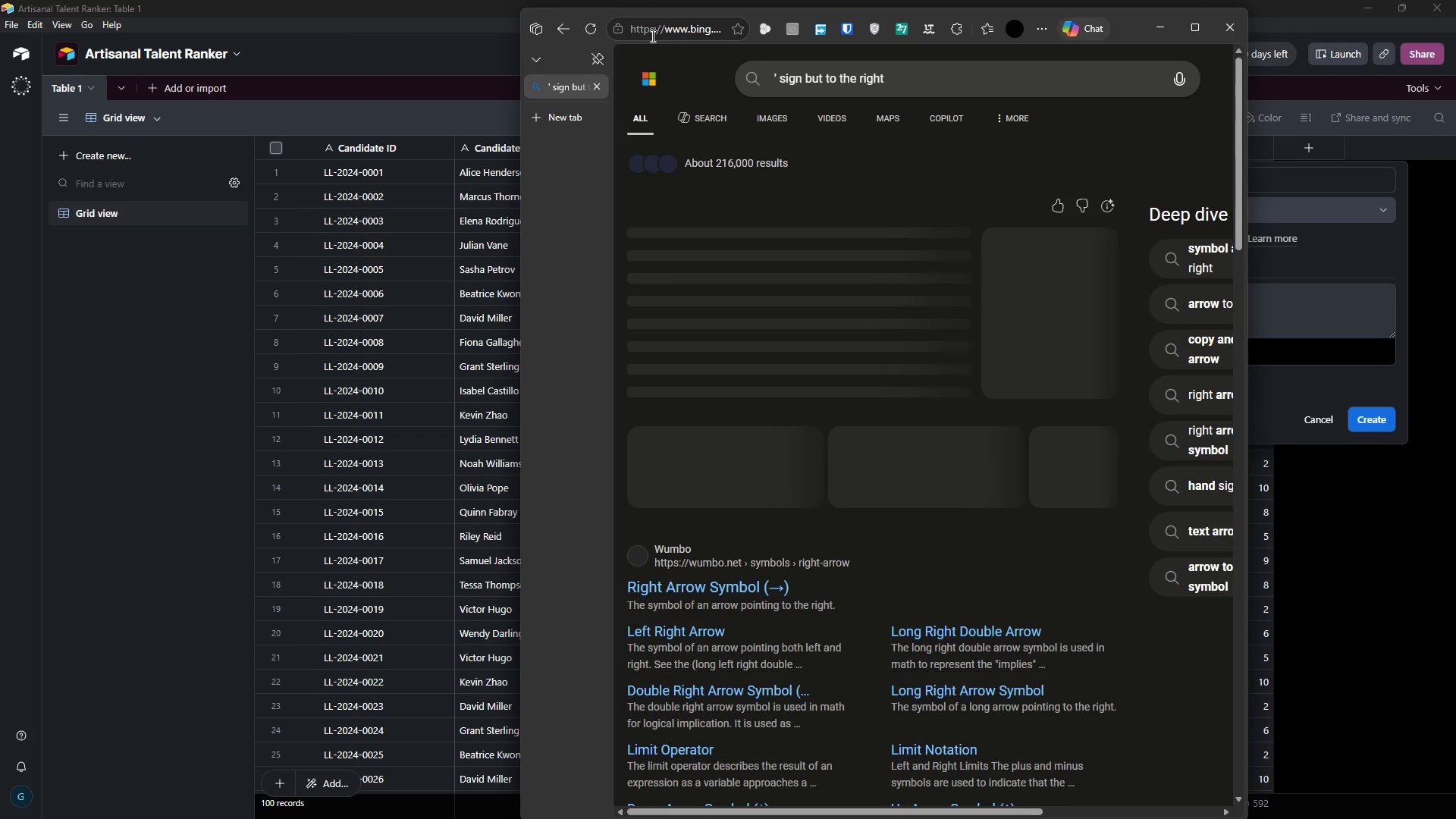 
left_click([881, 384])
 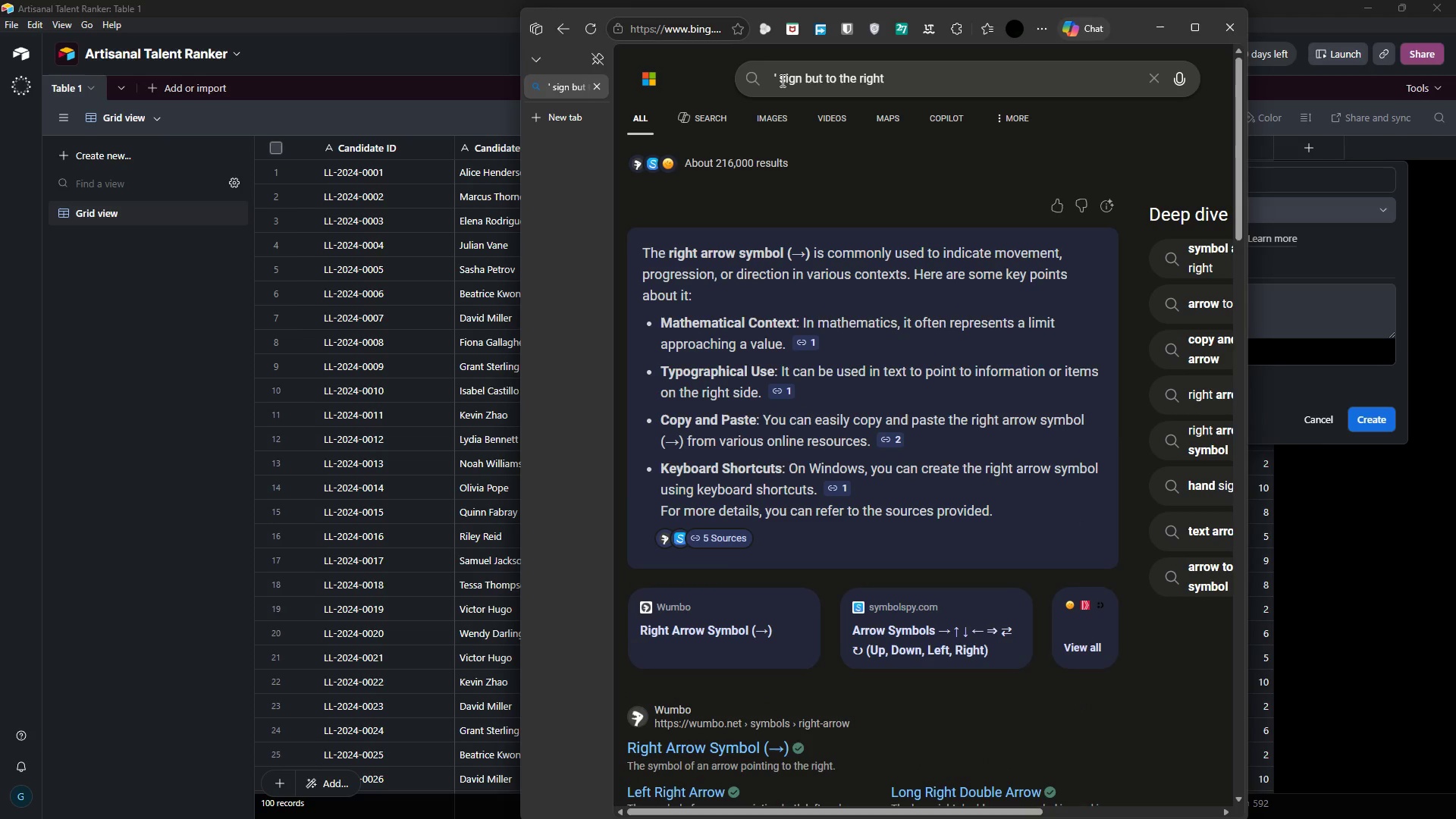 
left_click([780, 77])
 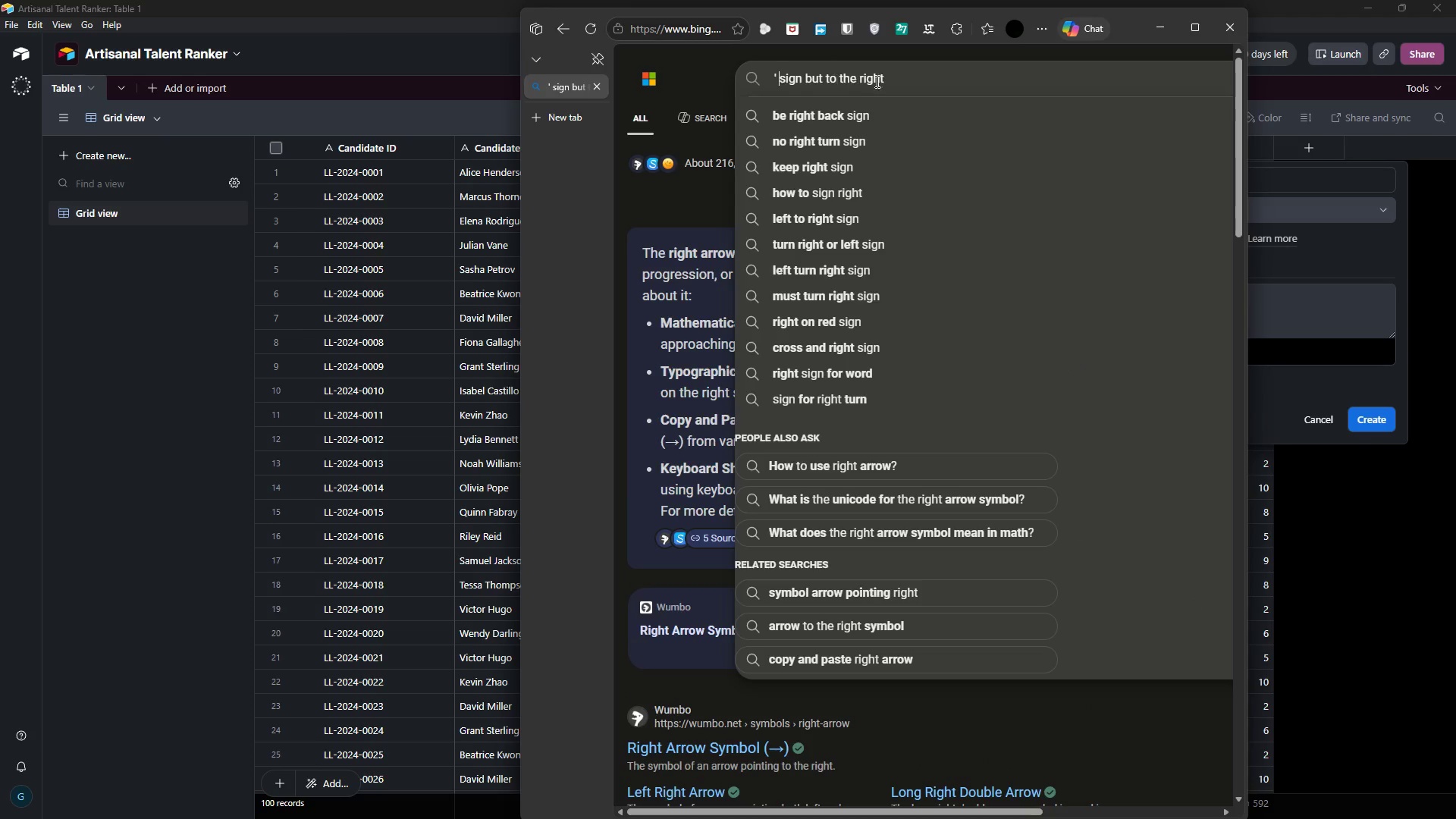 
left_click_drag(start_coordinate=[885, 80], to_coordinate=[804, 83])
 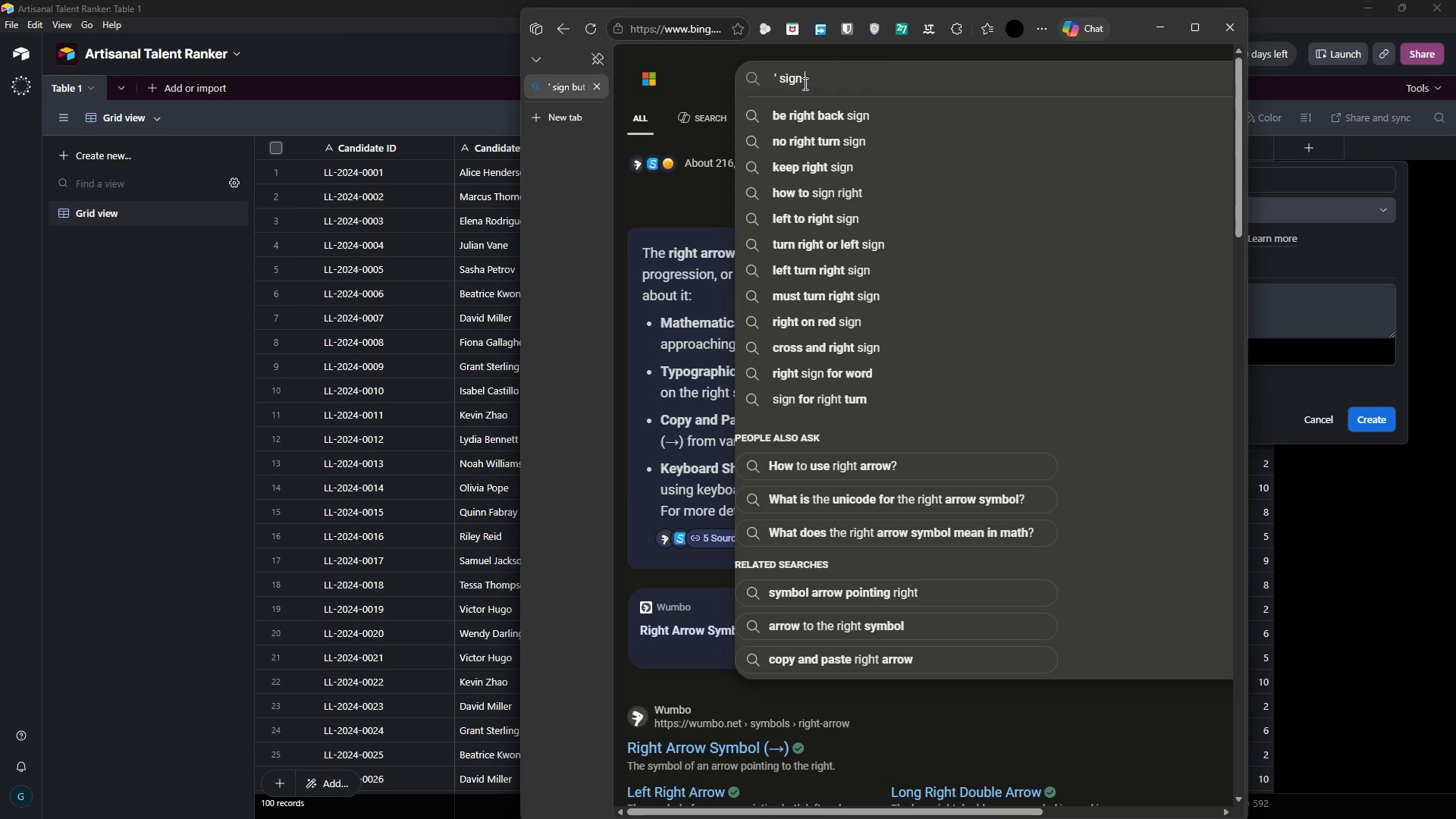 
key(Backspace)
 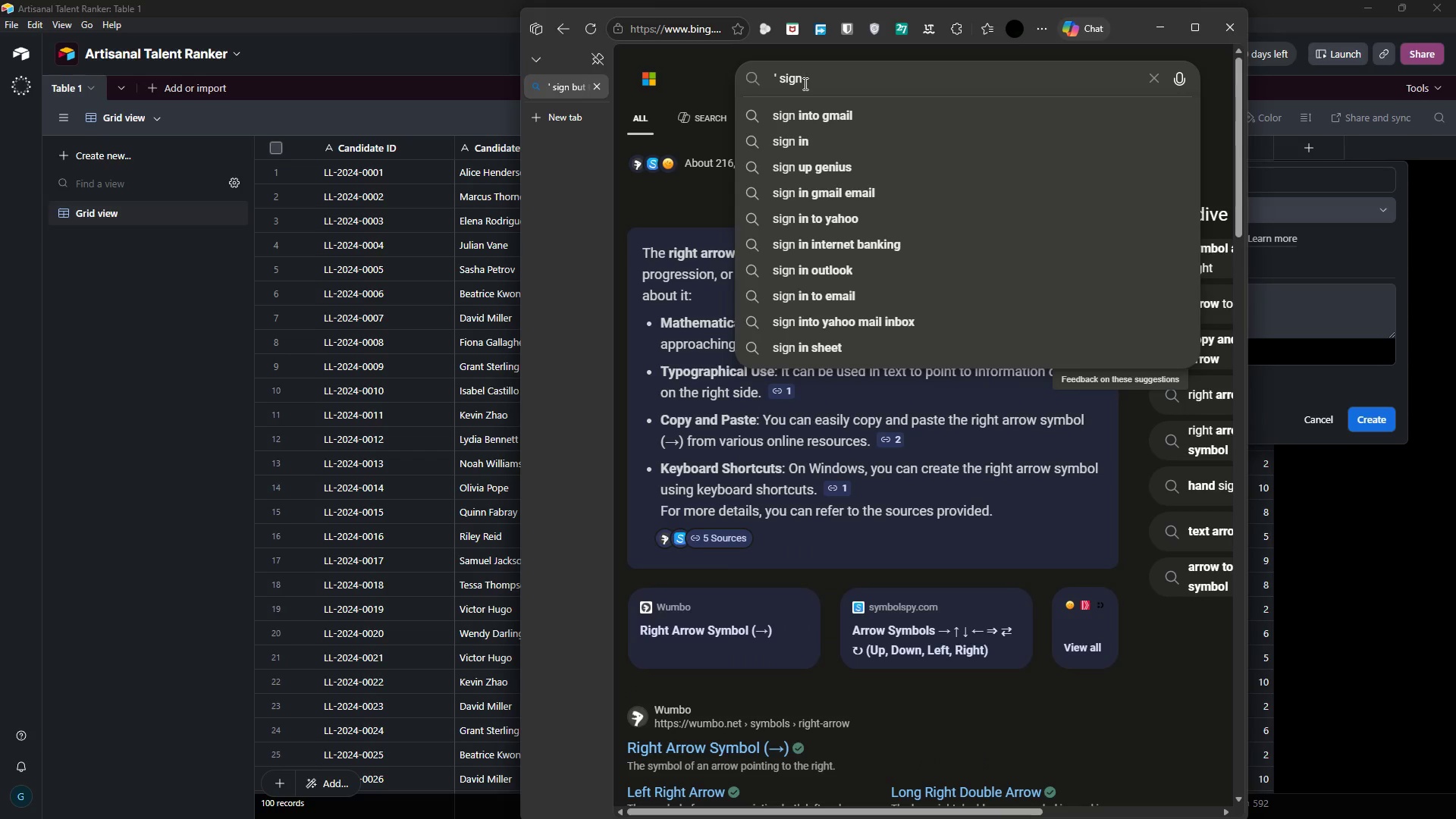 
key(Enter)
 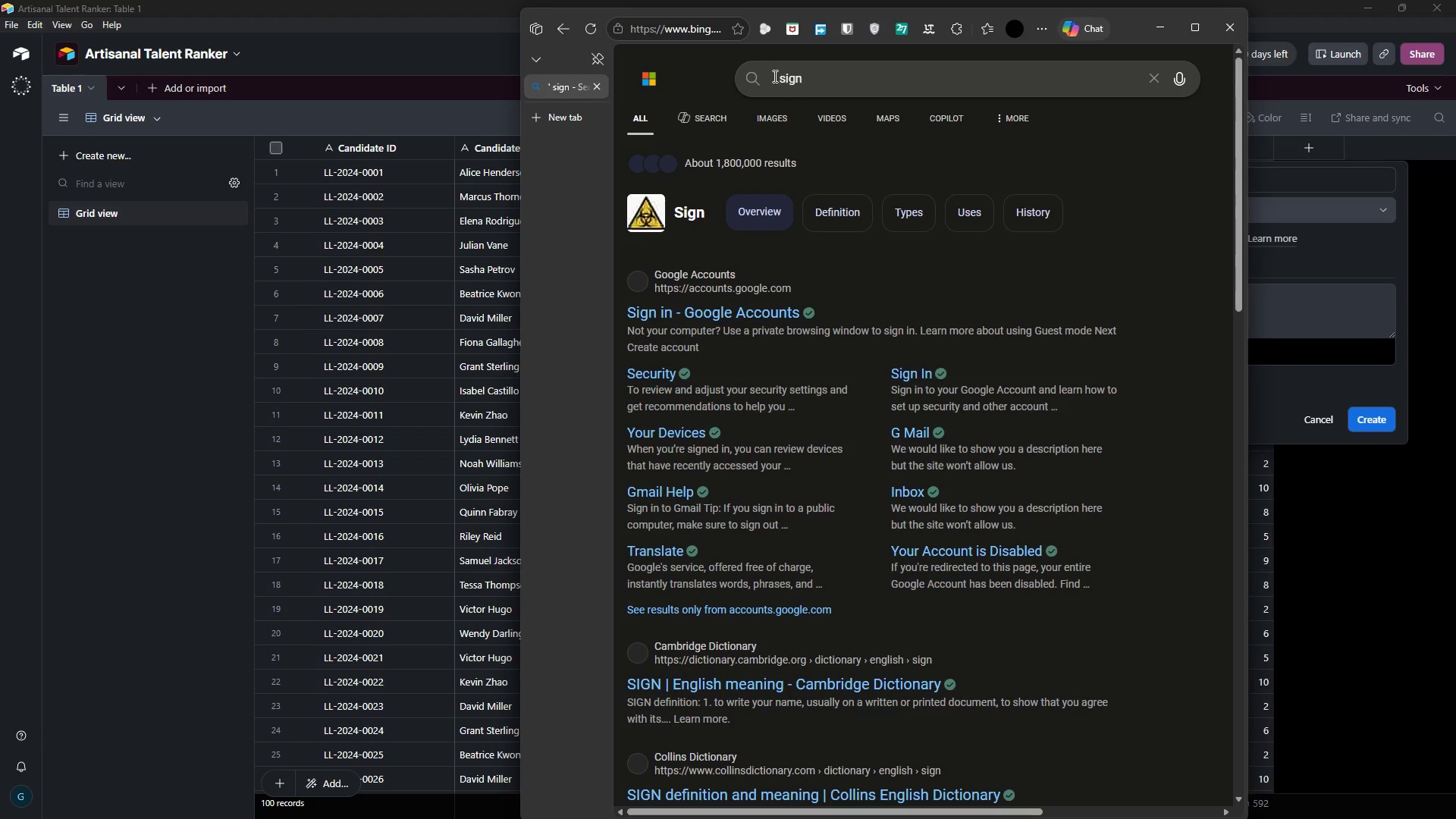 
left_click([774, 77])
 